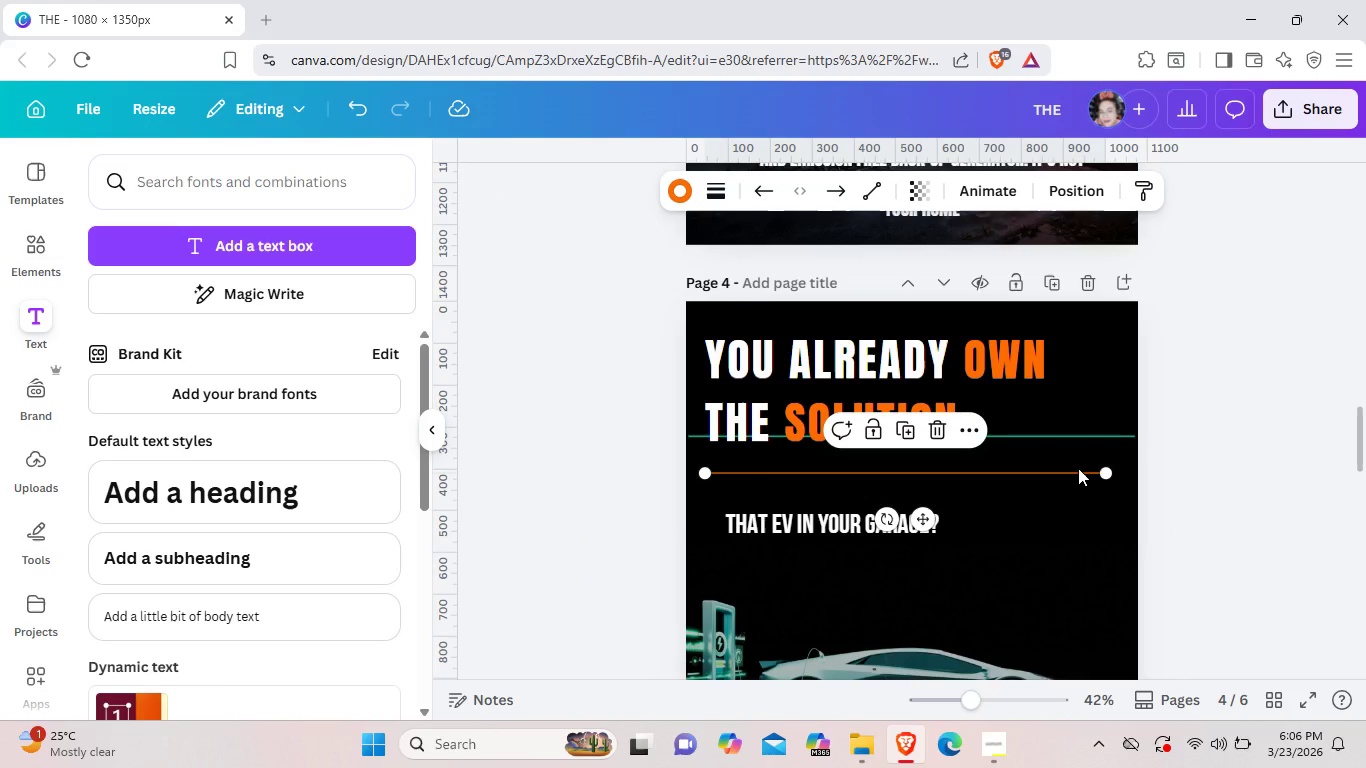 
left_click([1078, 468])
 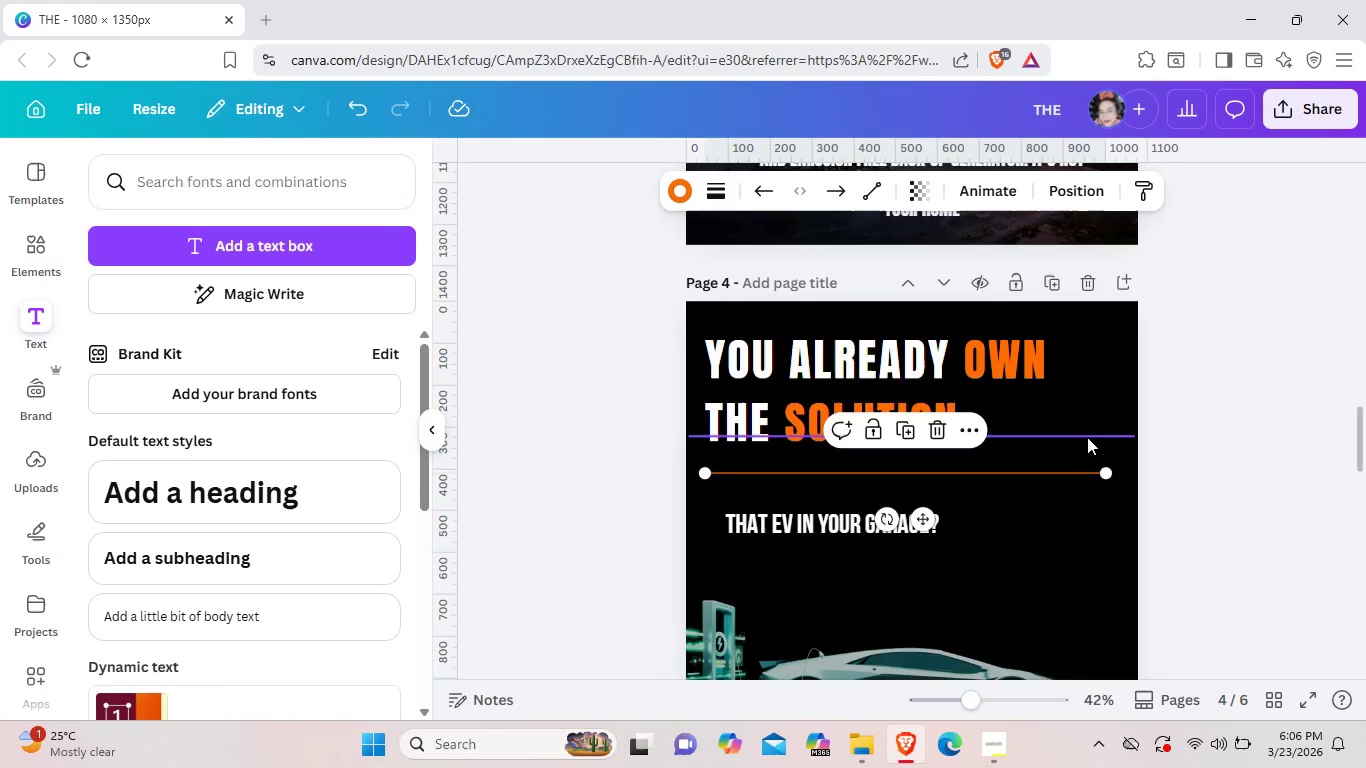 
left_click([1087, 437])
 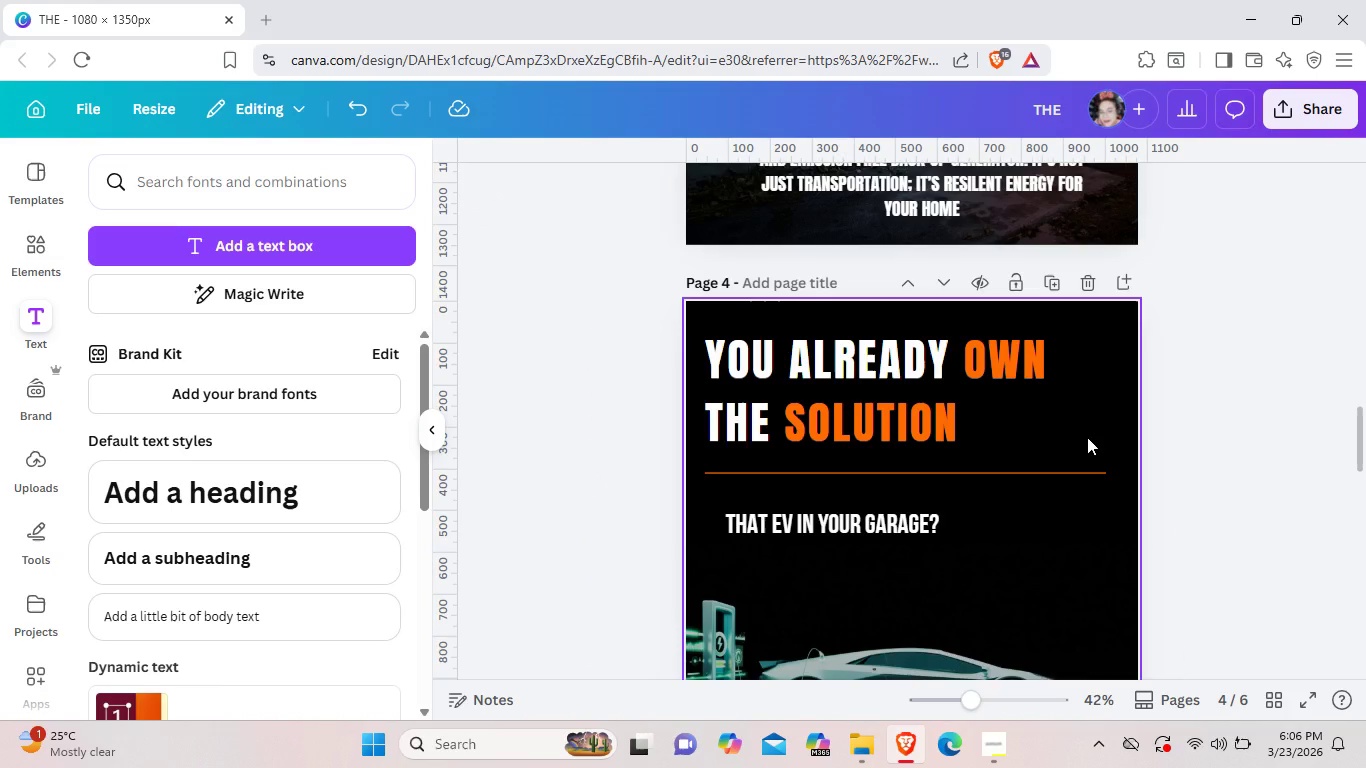 
key(Backspace)
 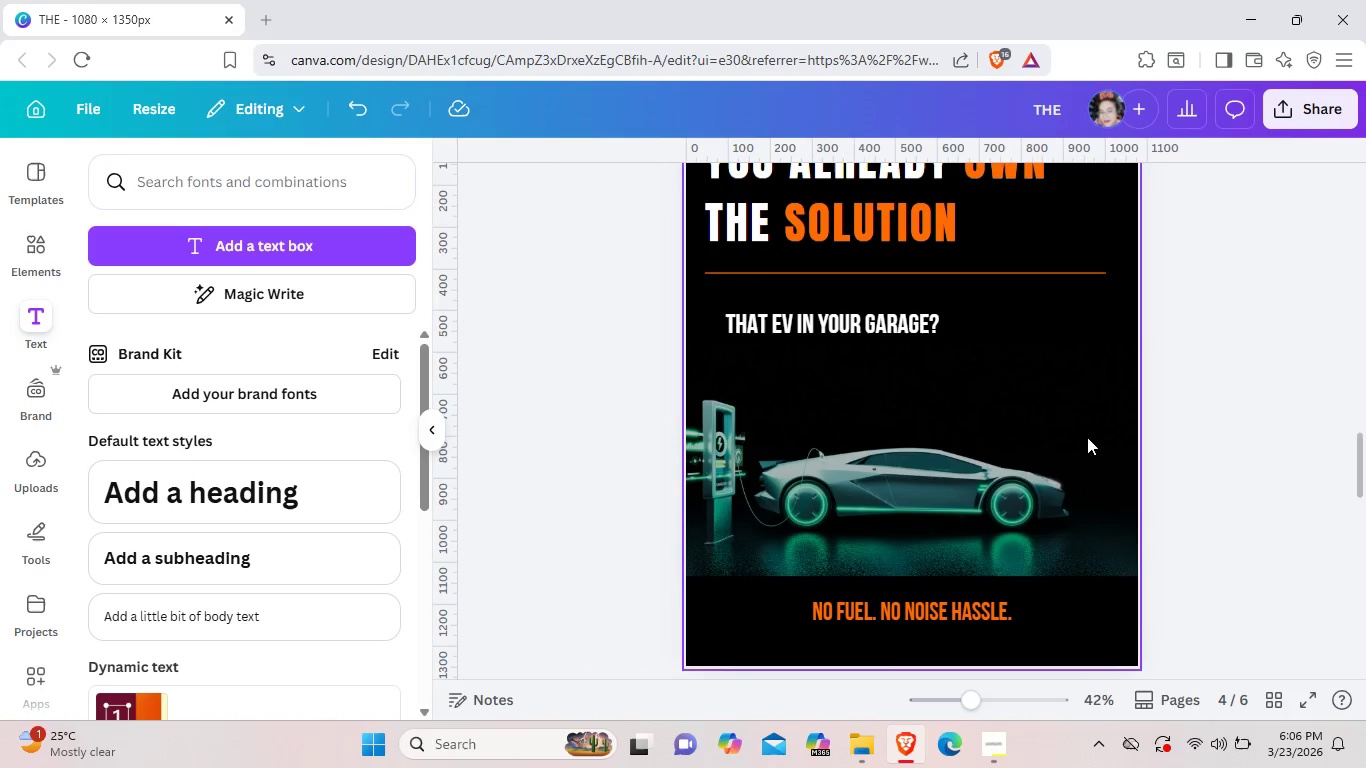 
scroll: coordinate [1087, 437], scroll_direction: down, amount: 3.0
 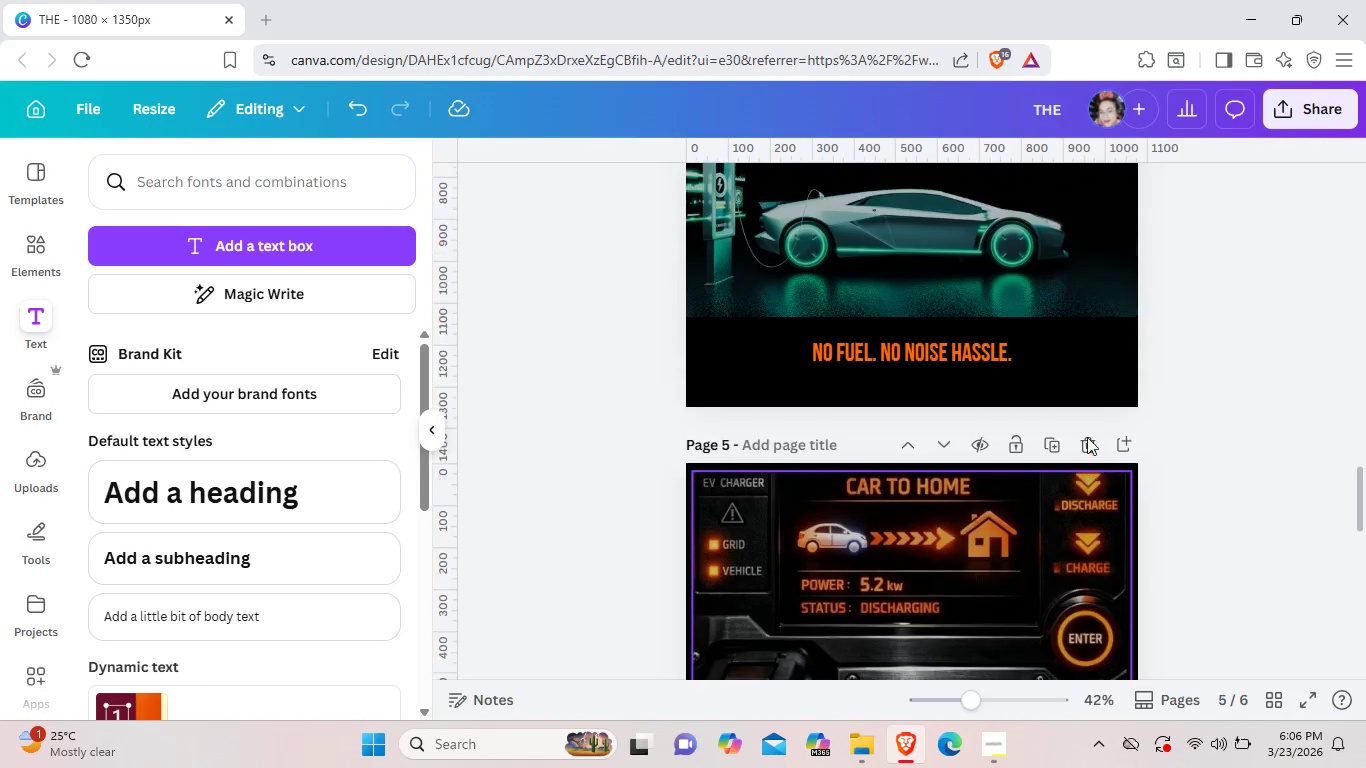 
scroll: coordinate [1087, 437], scroll_direction: up, amount: 2.0
 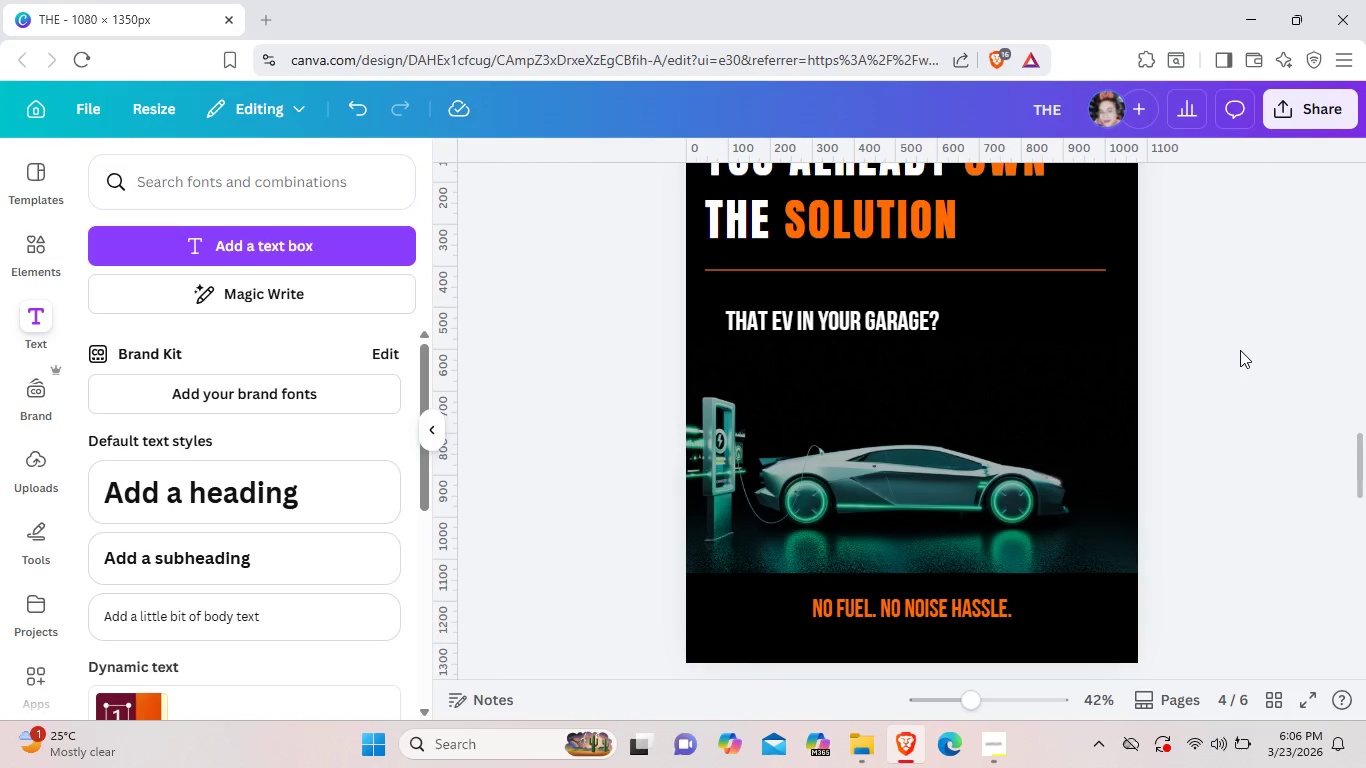 
left_click([1240, 350])
 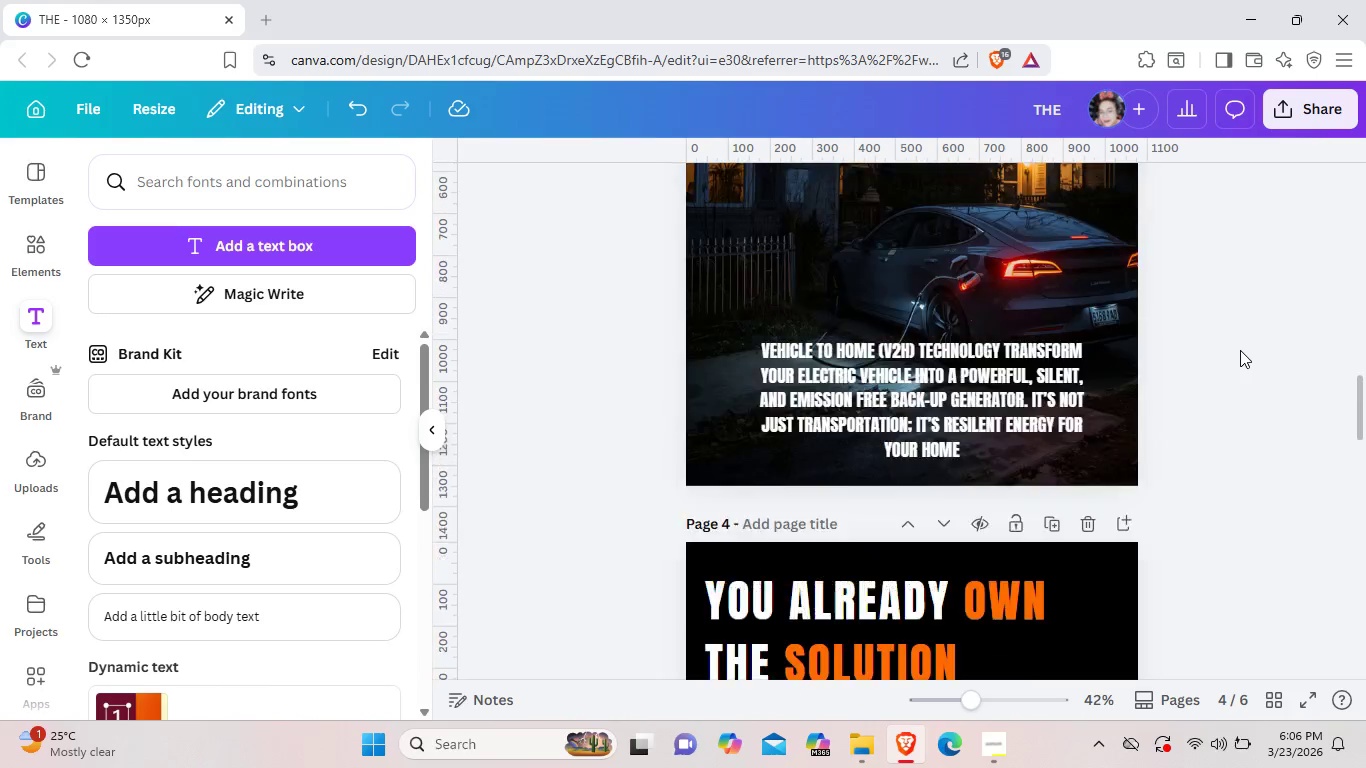 
scroll: coordinate [1240, 350], scroll_direction: up, amount: 6.0
 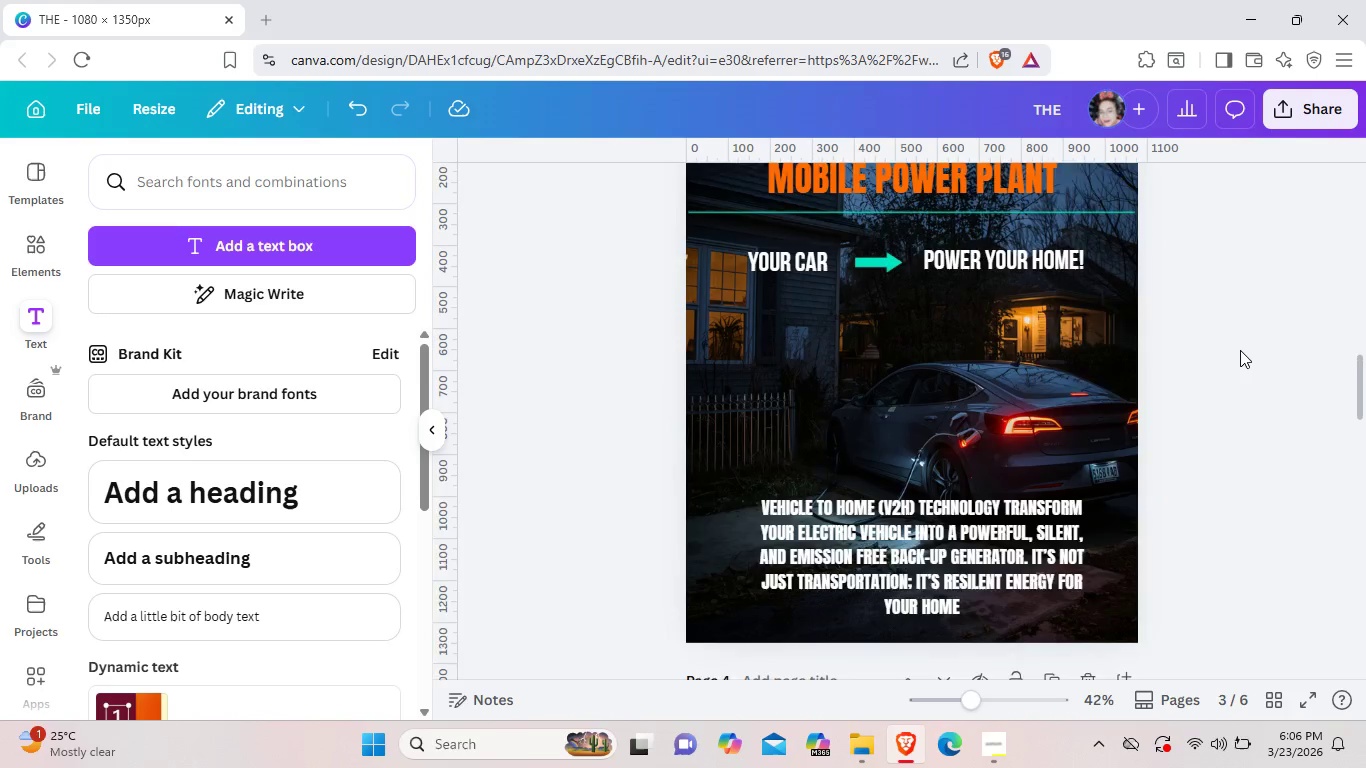 
scroll: coordinate [1240, 350], scroll_direction: down, amount: 2.0
 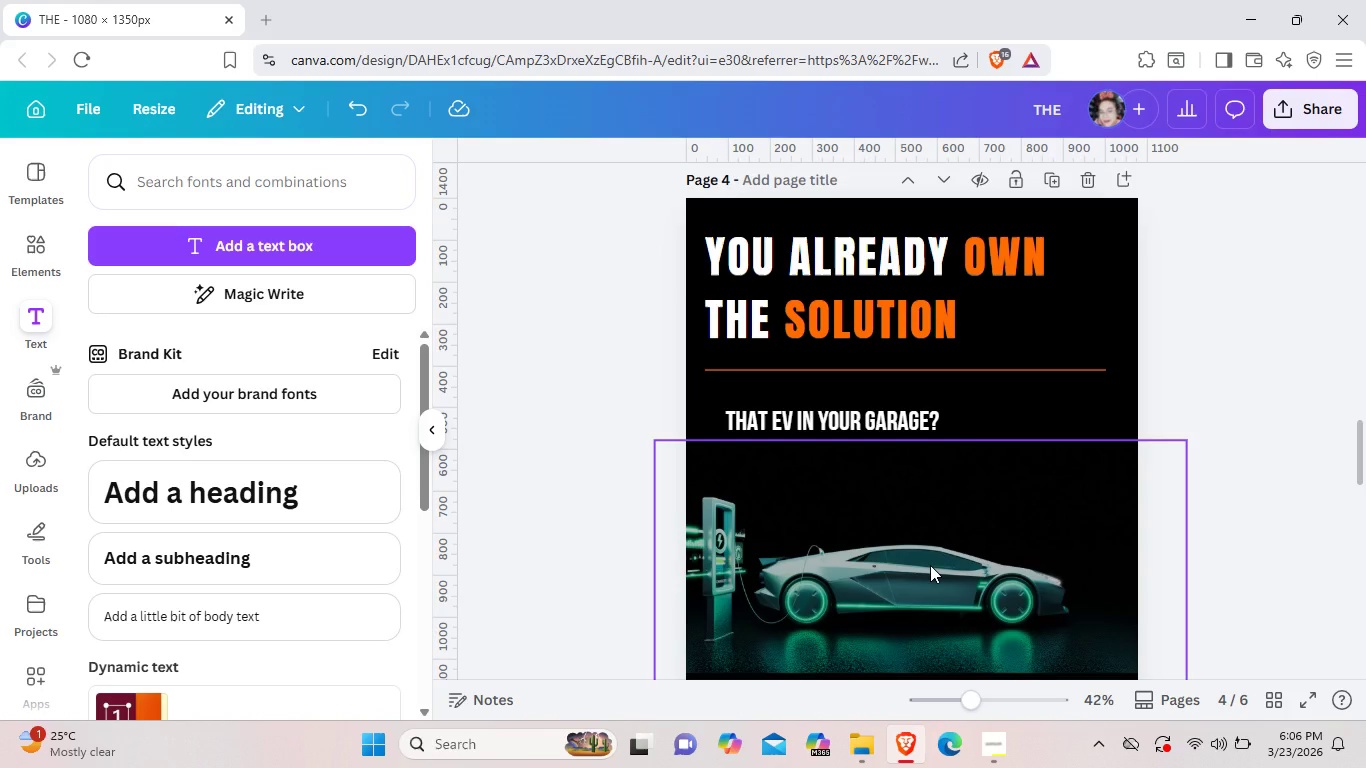 
left_click([930, 565])
 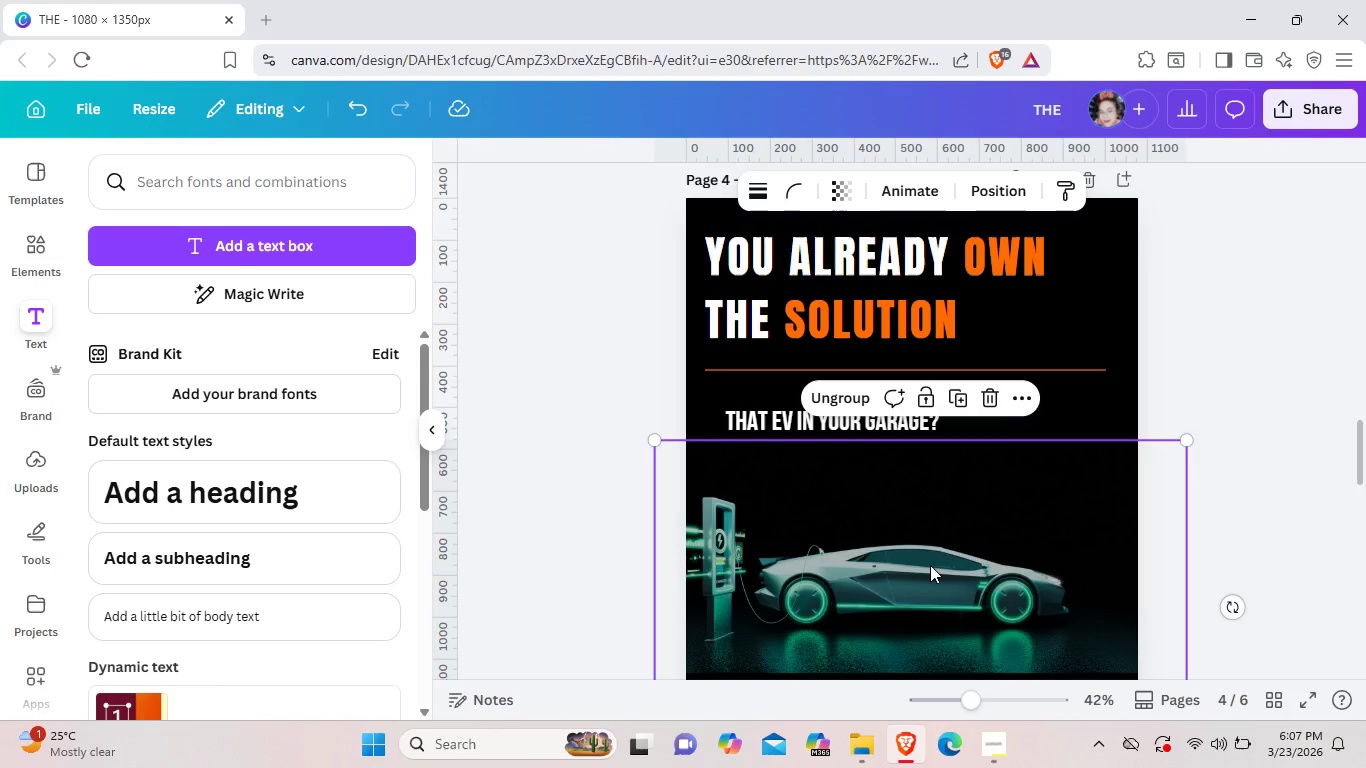 
left_click([930, 565])
 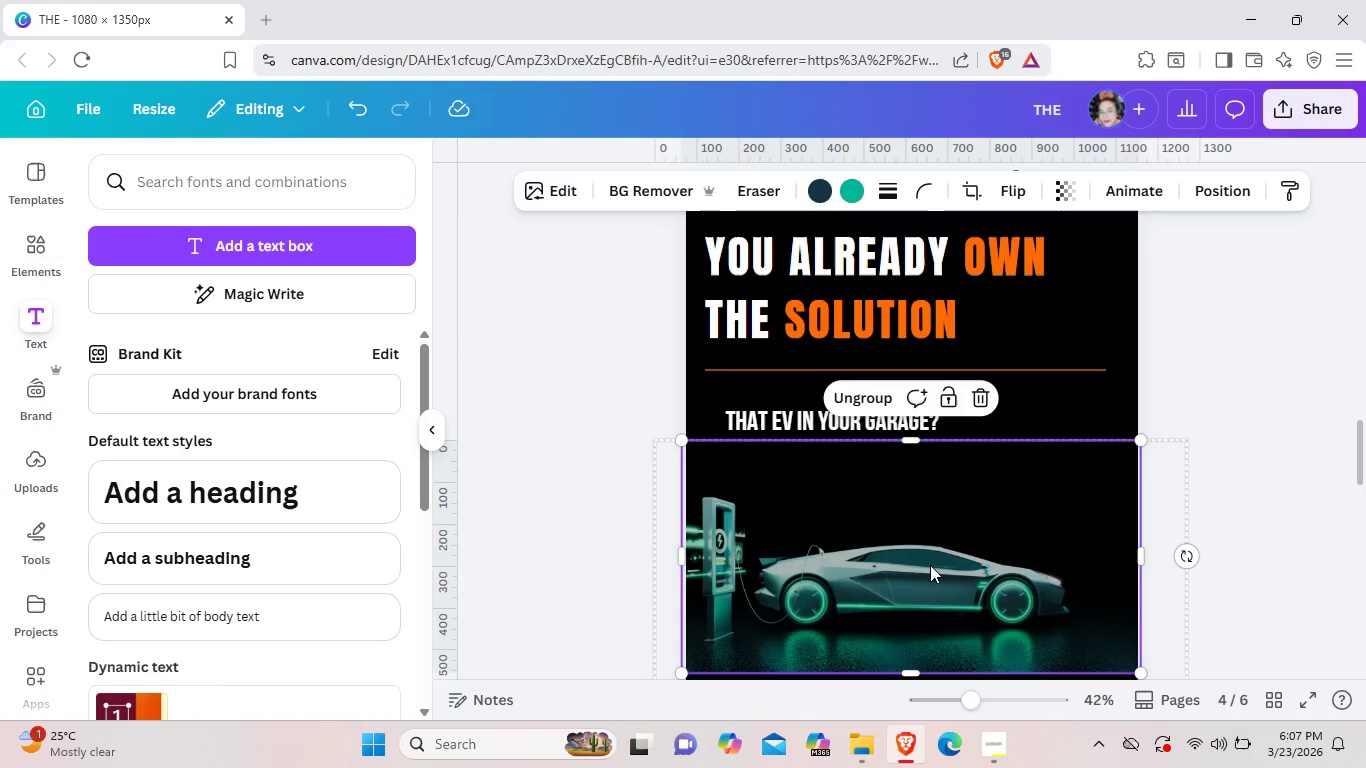 
left_click([930, 565])
 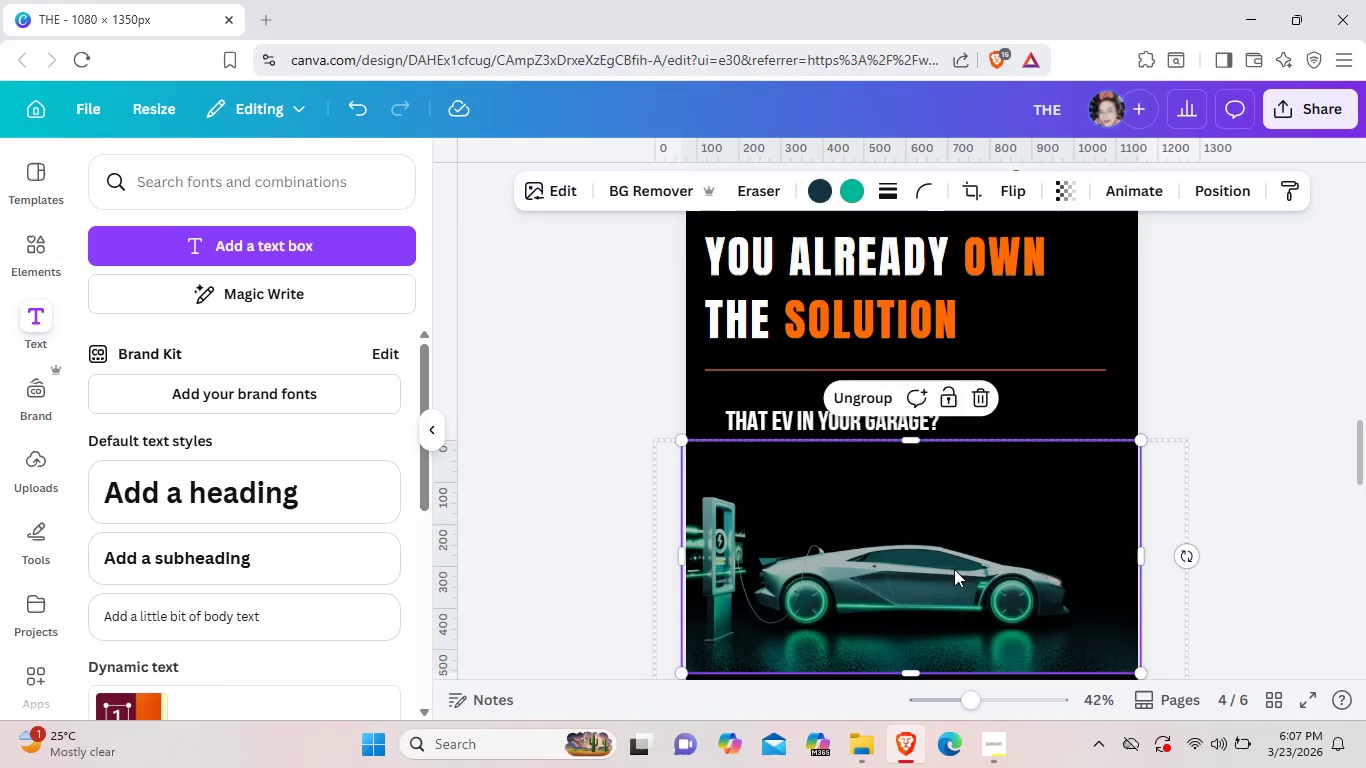 
left_click([1293, 477])
 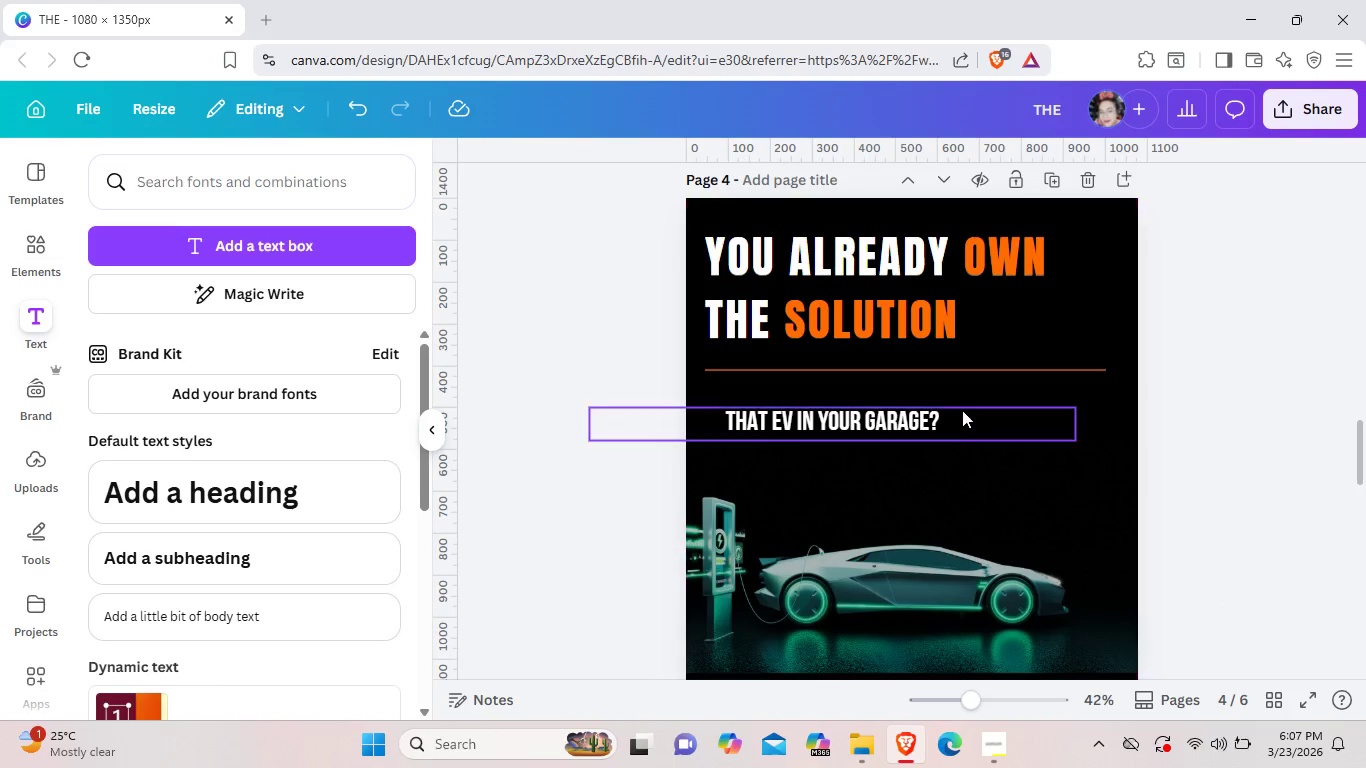 
double_click([956, 418])
 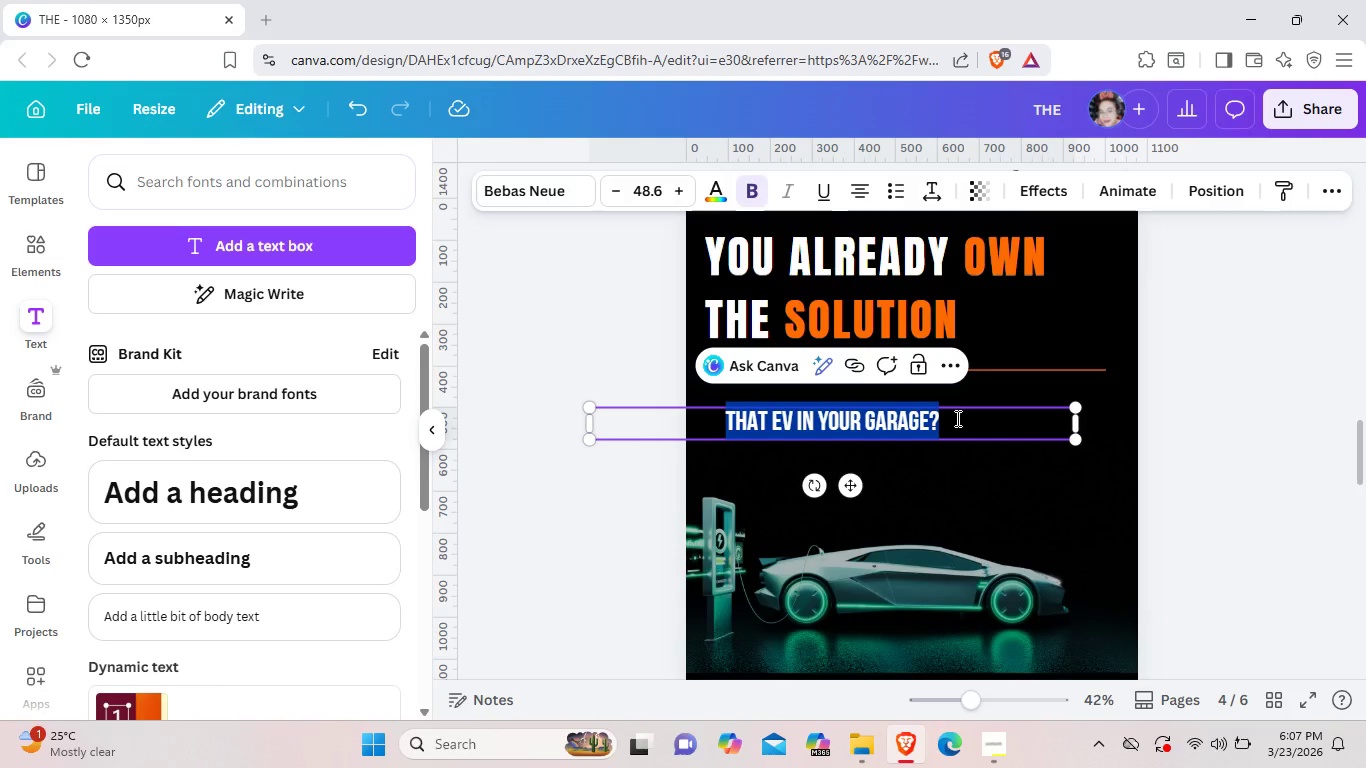 
key(Backspace)
type(why an ev beats a traditiona;)
key(Backspace)
type(l generator)
 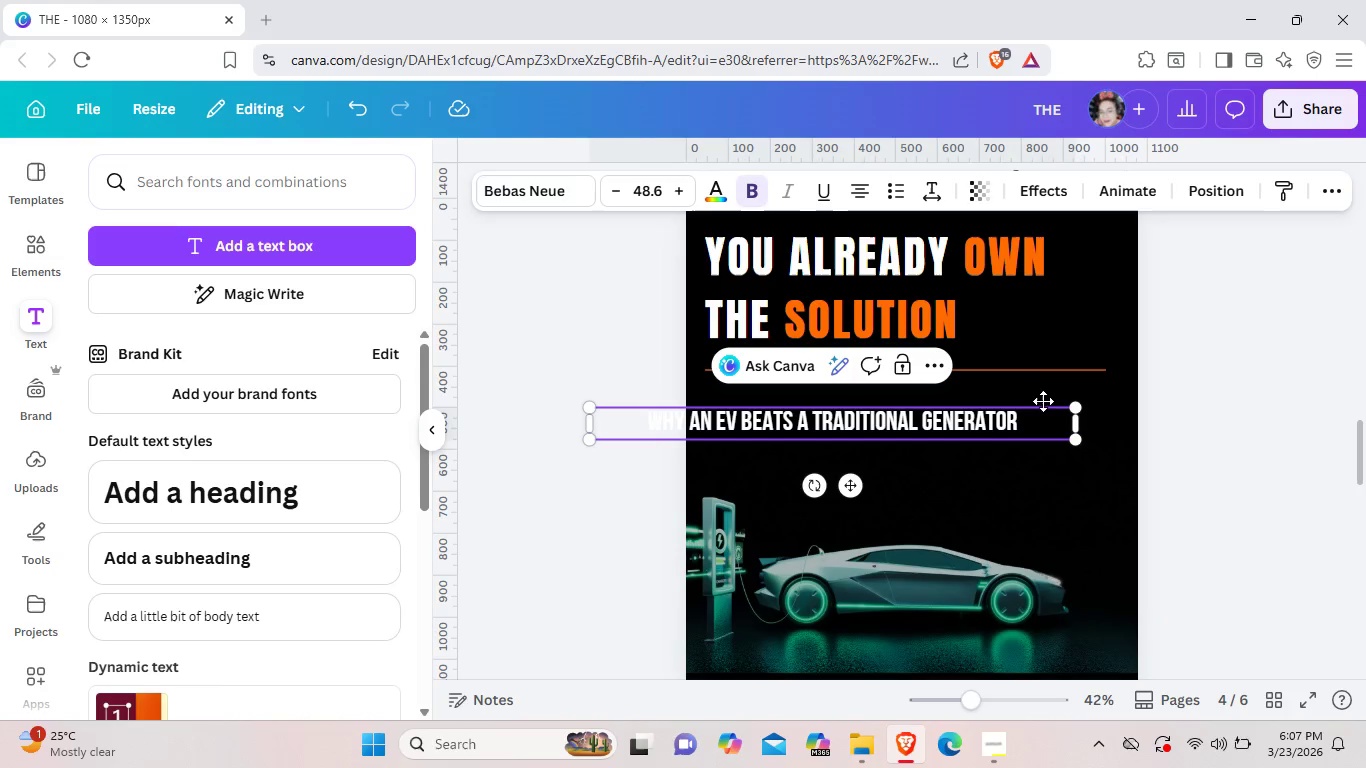 
left_click_drag(start_coordinate=[1043, 404], to_coordinate=[1102, 386])
 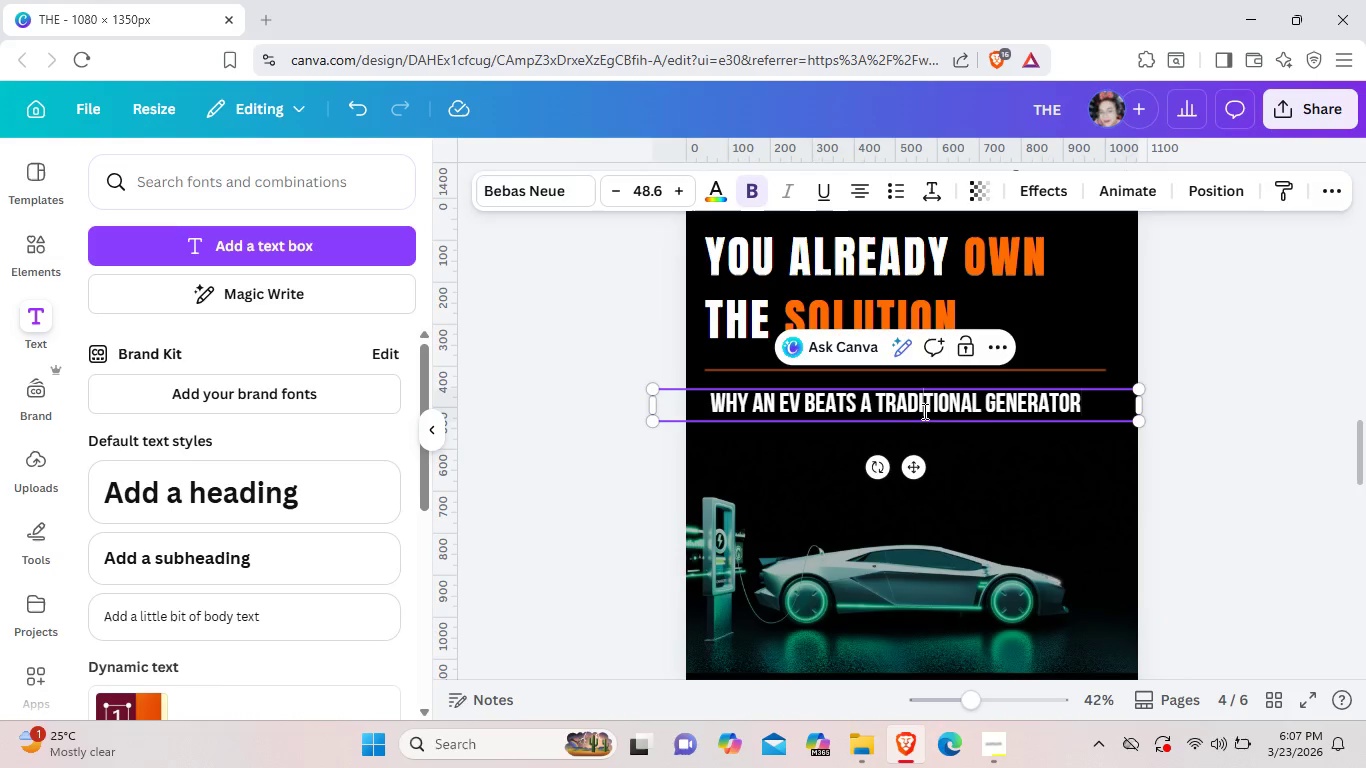 
left_click([923, 411])
 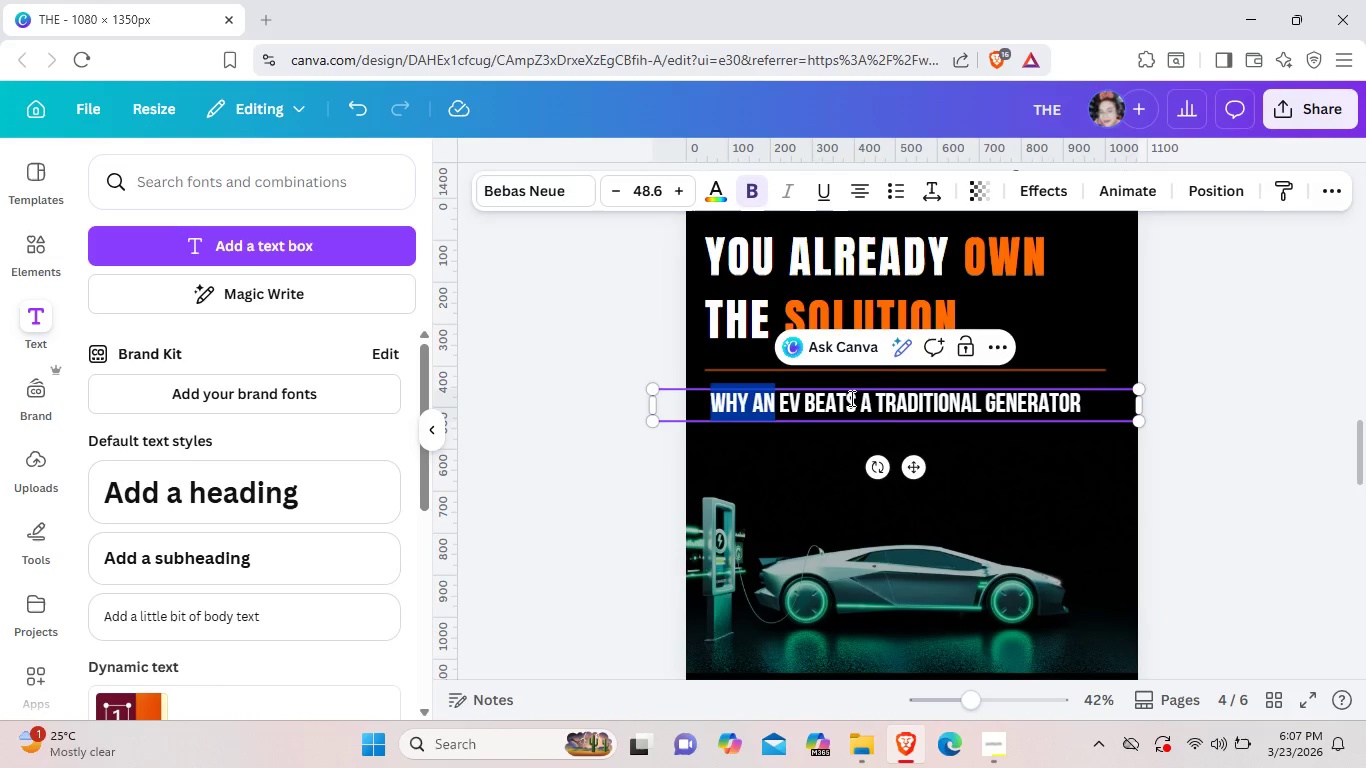 
left_click_drag(start_coordinate=[704, 398], to_coordinate=[1088, 398])
 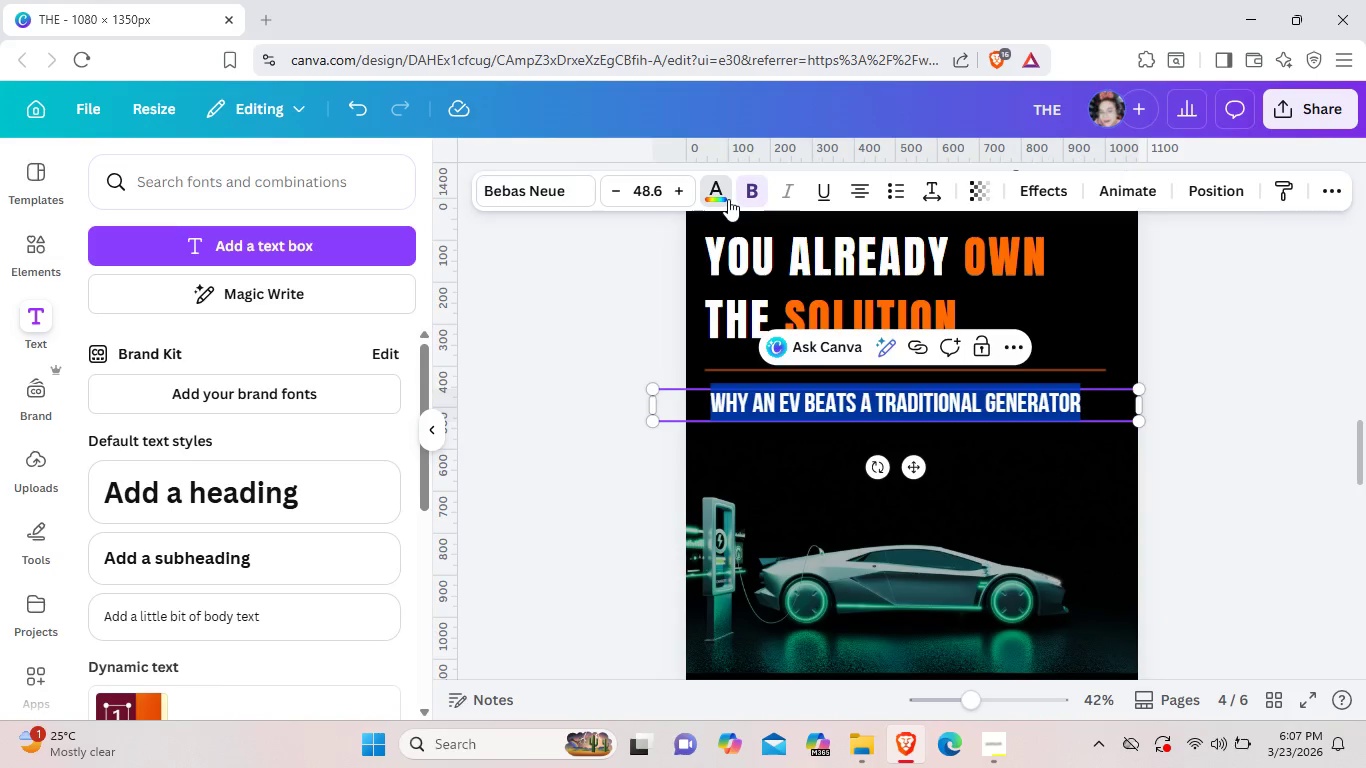 
left_click([728, 199])
 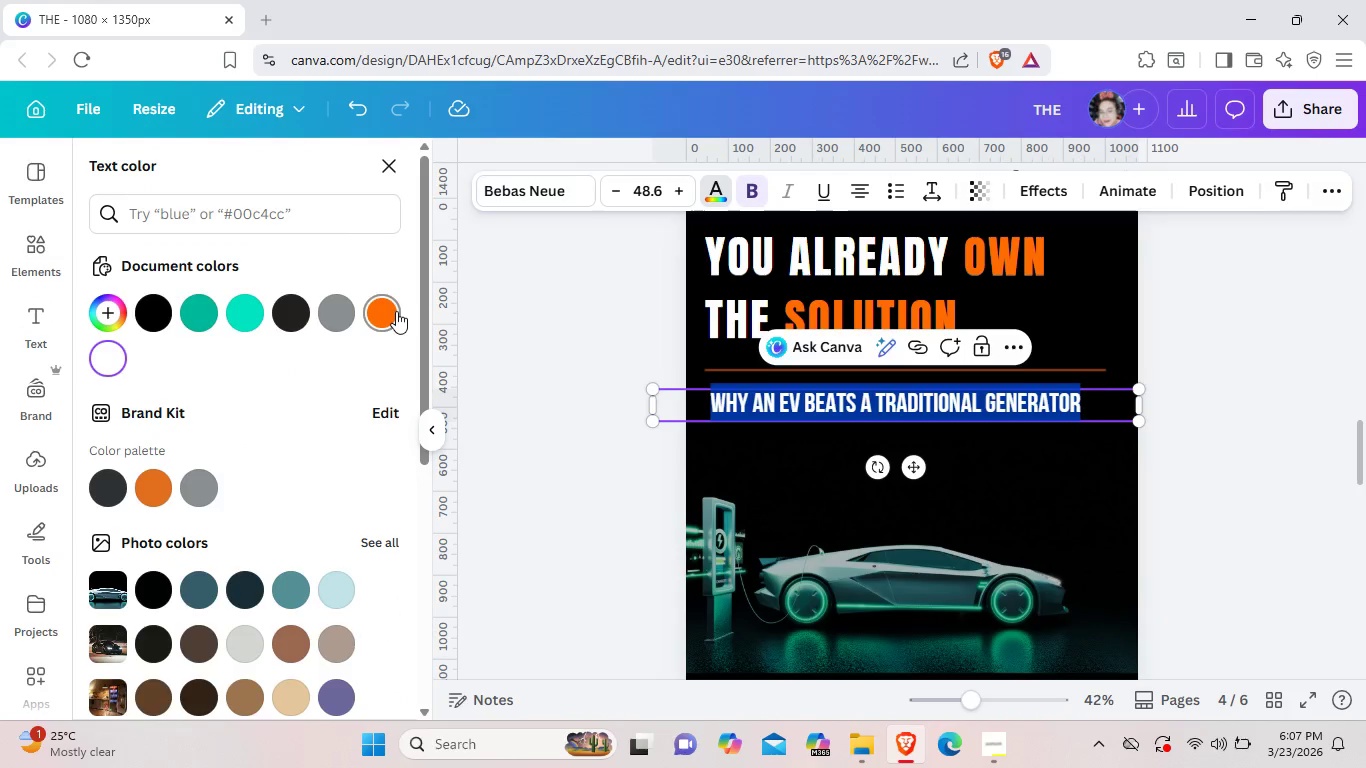 
left_click([396, 311])
 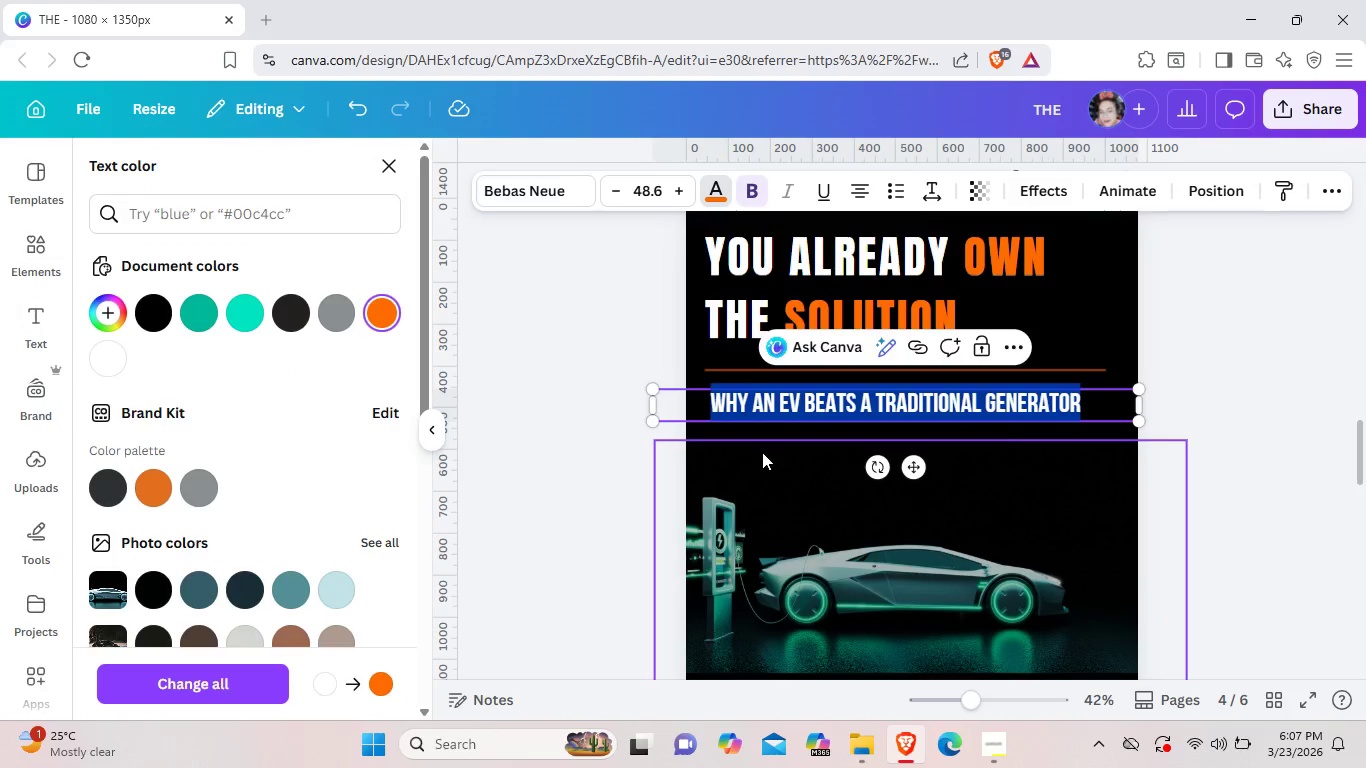 
left_click([762, 452])
 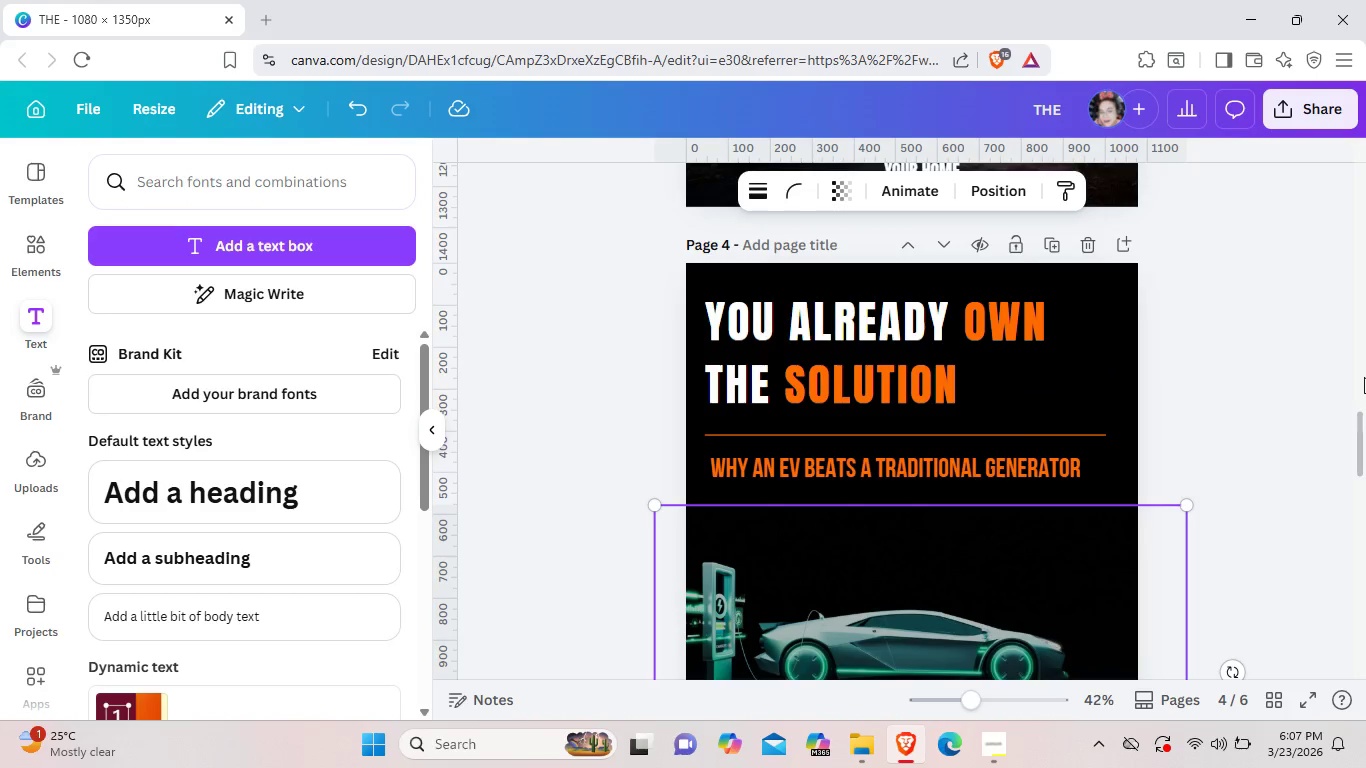 
left_click([1364, 377])
 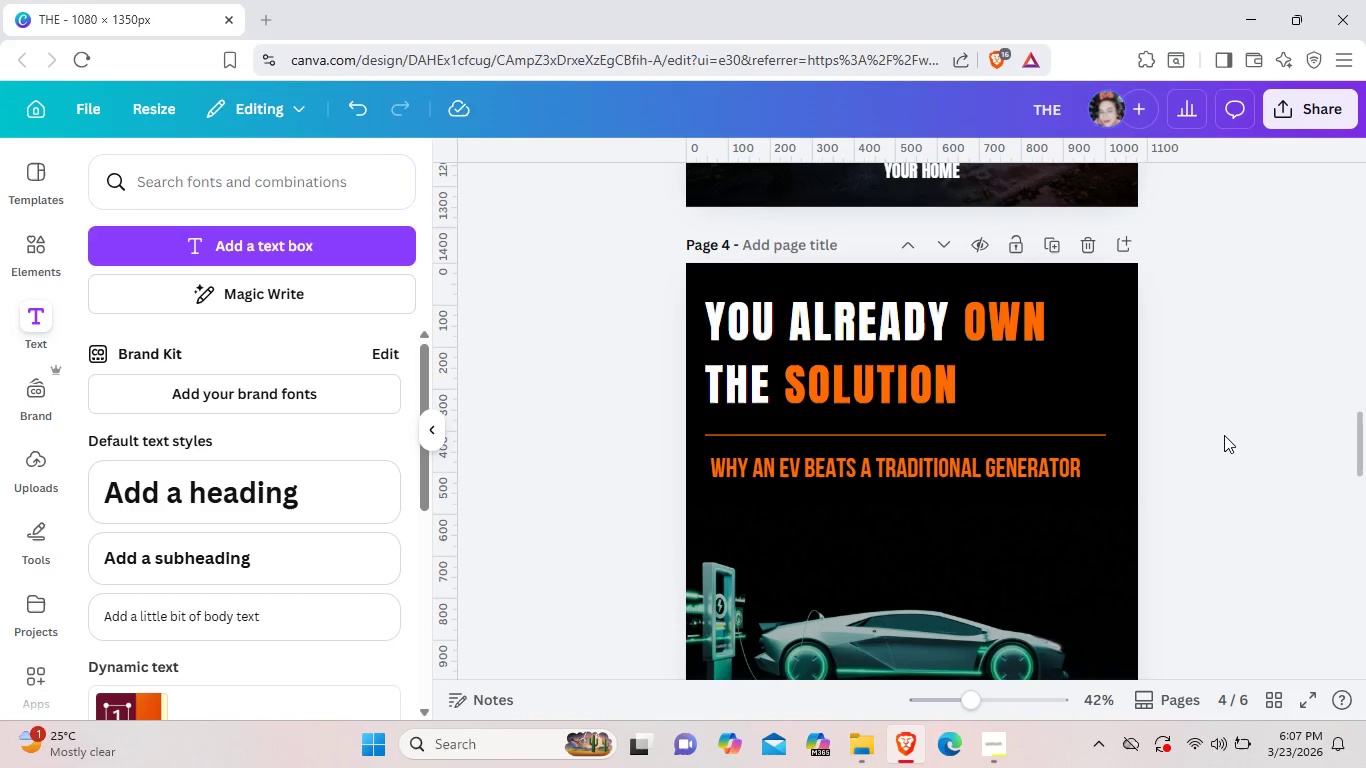 
left_click([1222, 435])
 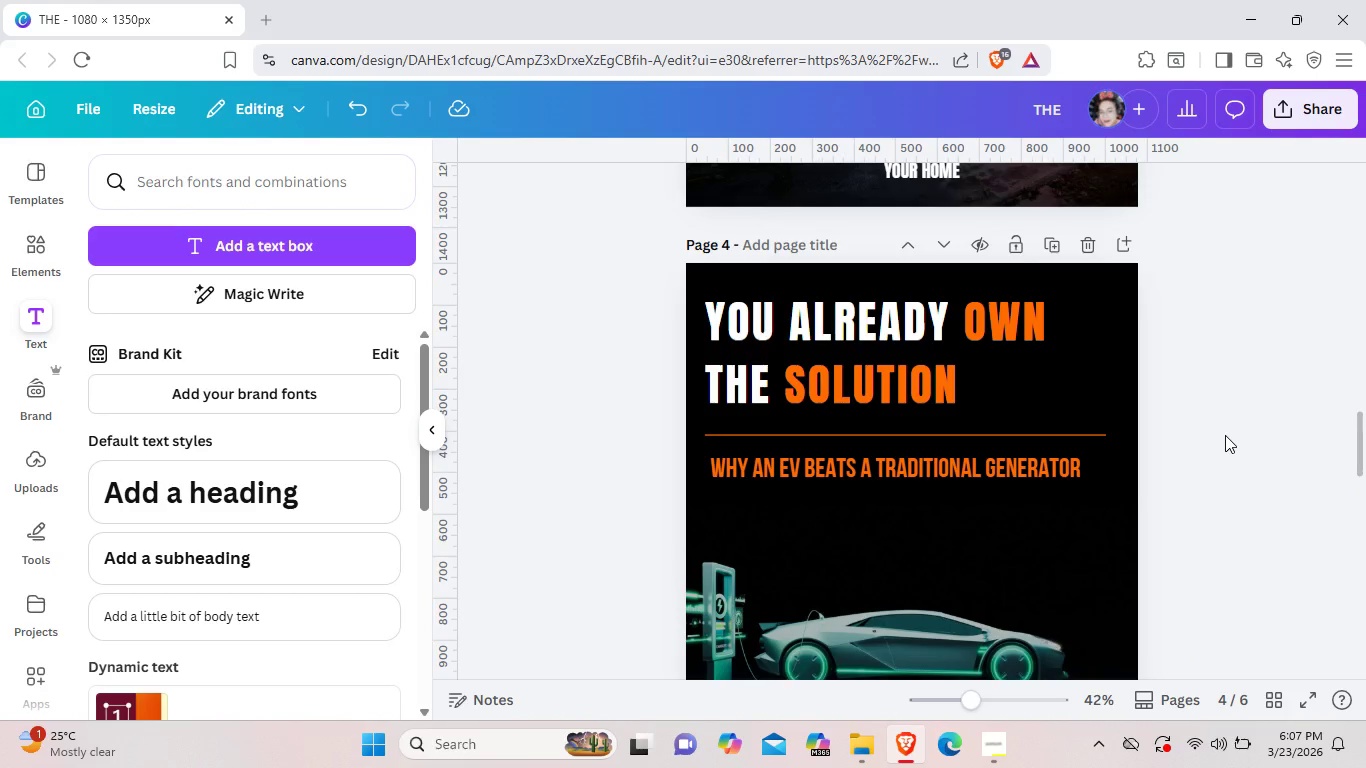 
scroll: coordinate [1225, 435], scroll_direction: up, amount: 1.0
 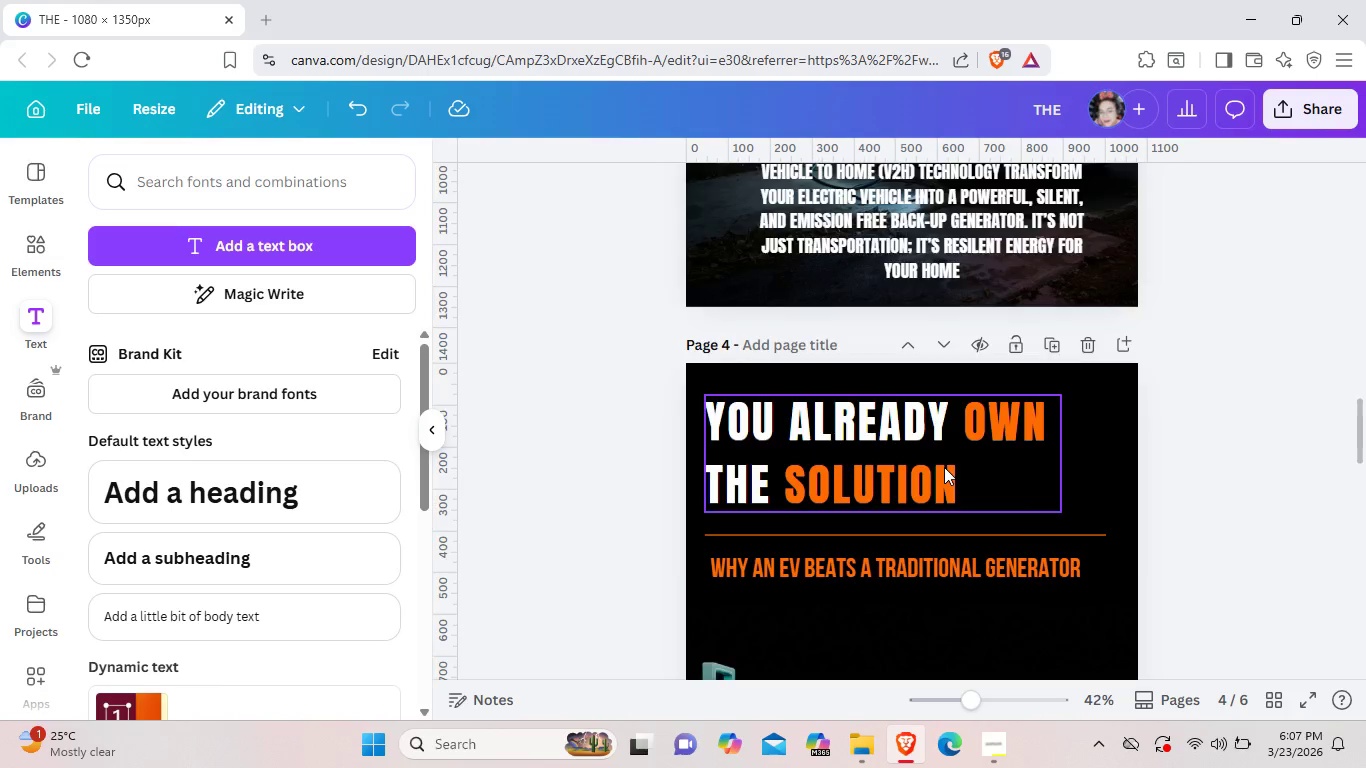 
scroll: coordinate [944, 467], scroll_direction: down, amount: 7.0
 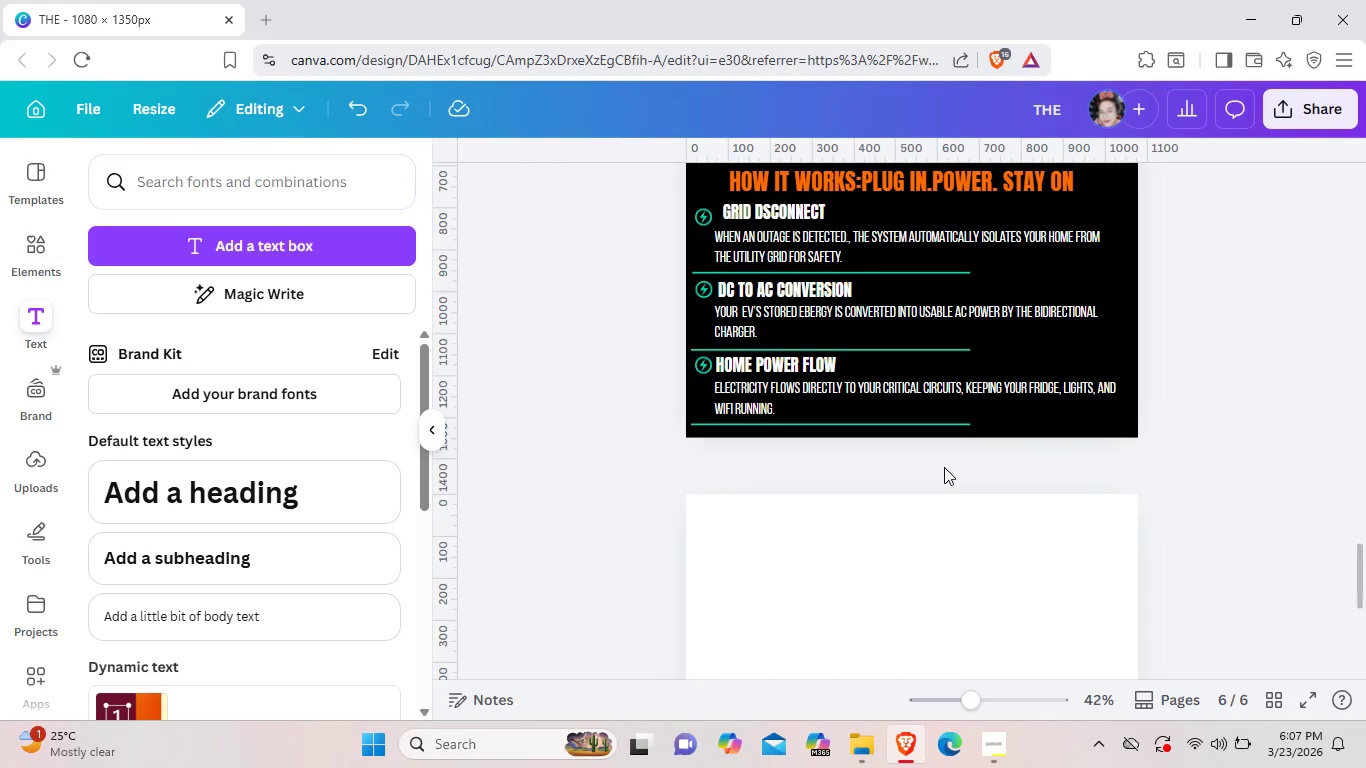 
scroll: coordinate [944, 467], scroll_direction: up, amount: 3.0
 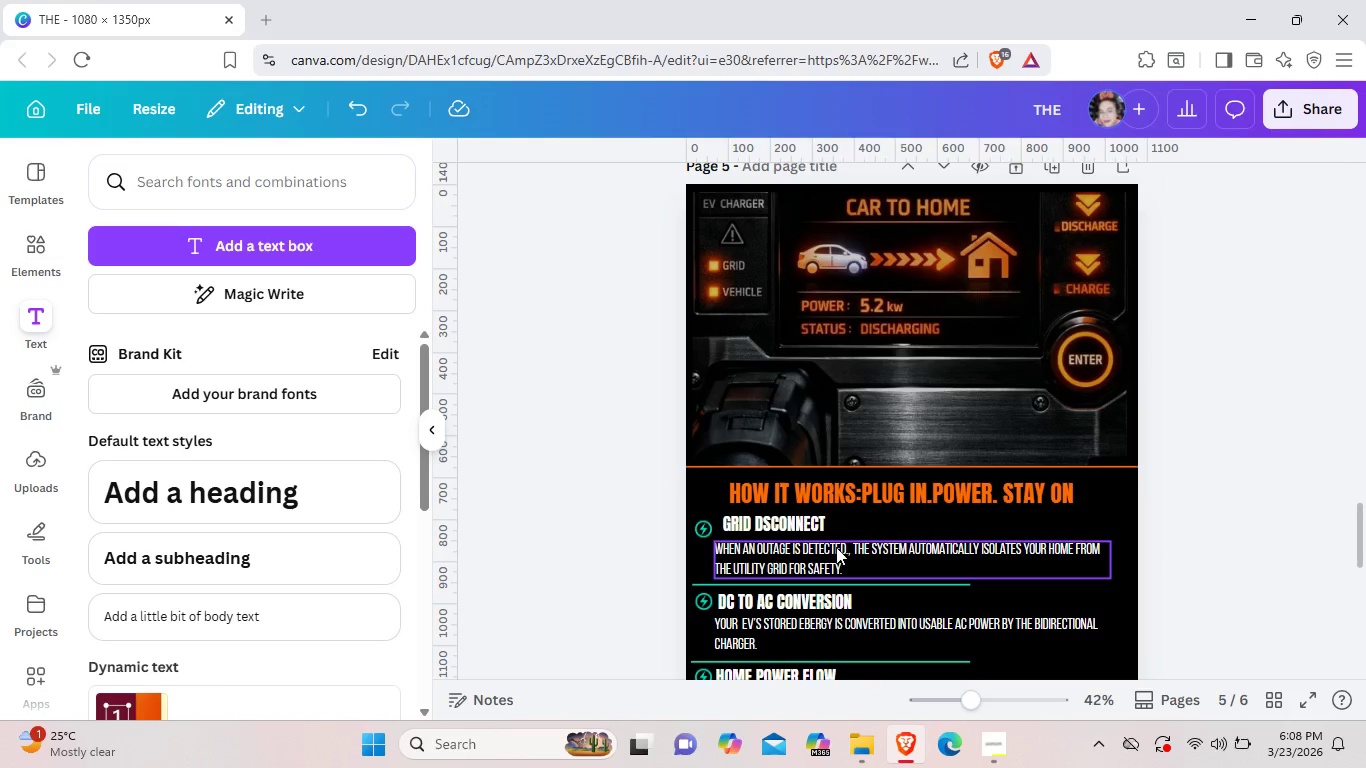 
left_click([836, 547])
 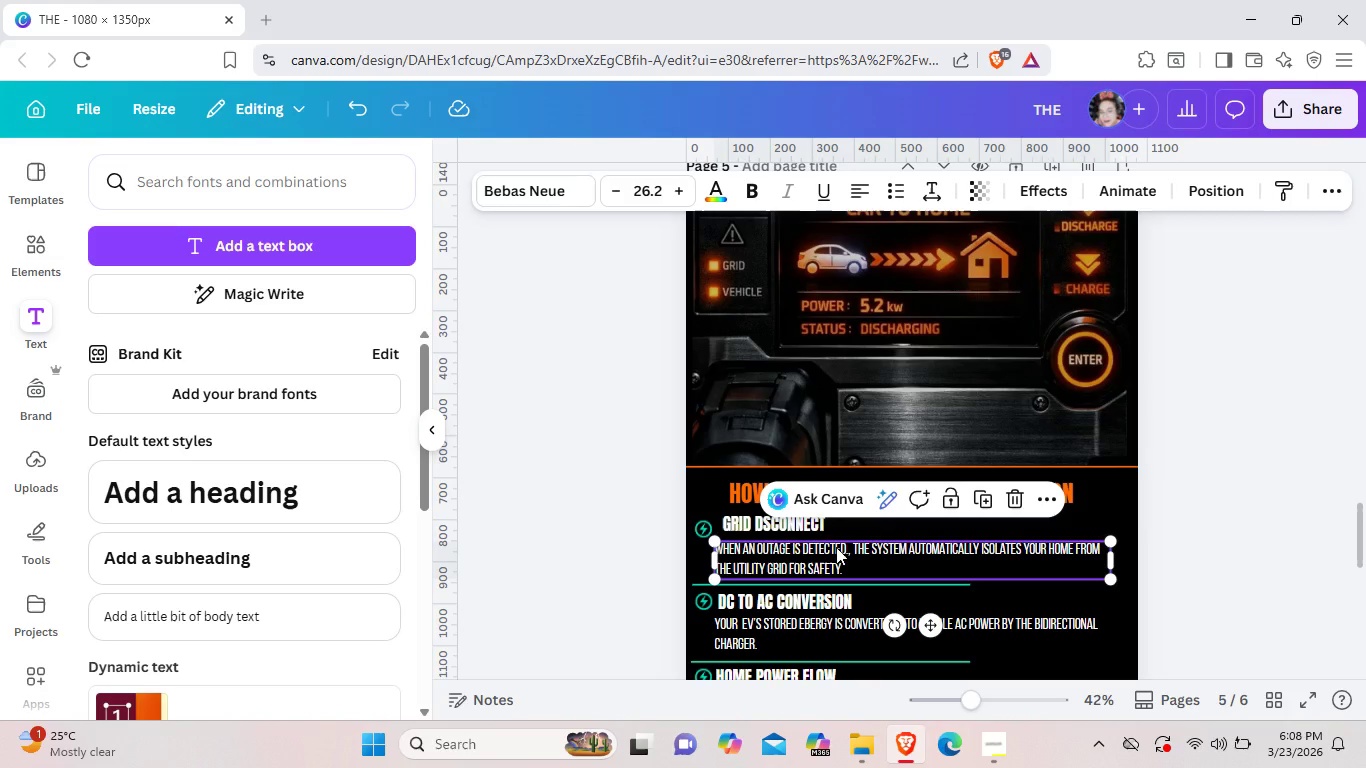 
key(Control+C)
 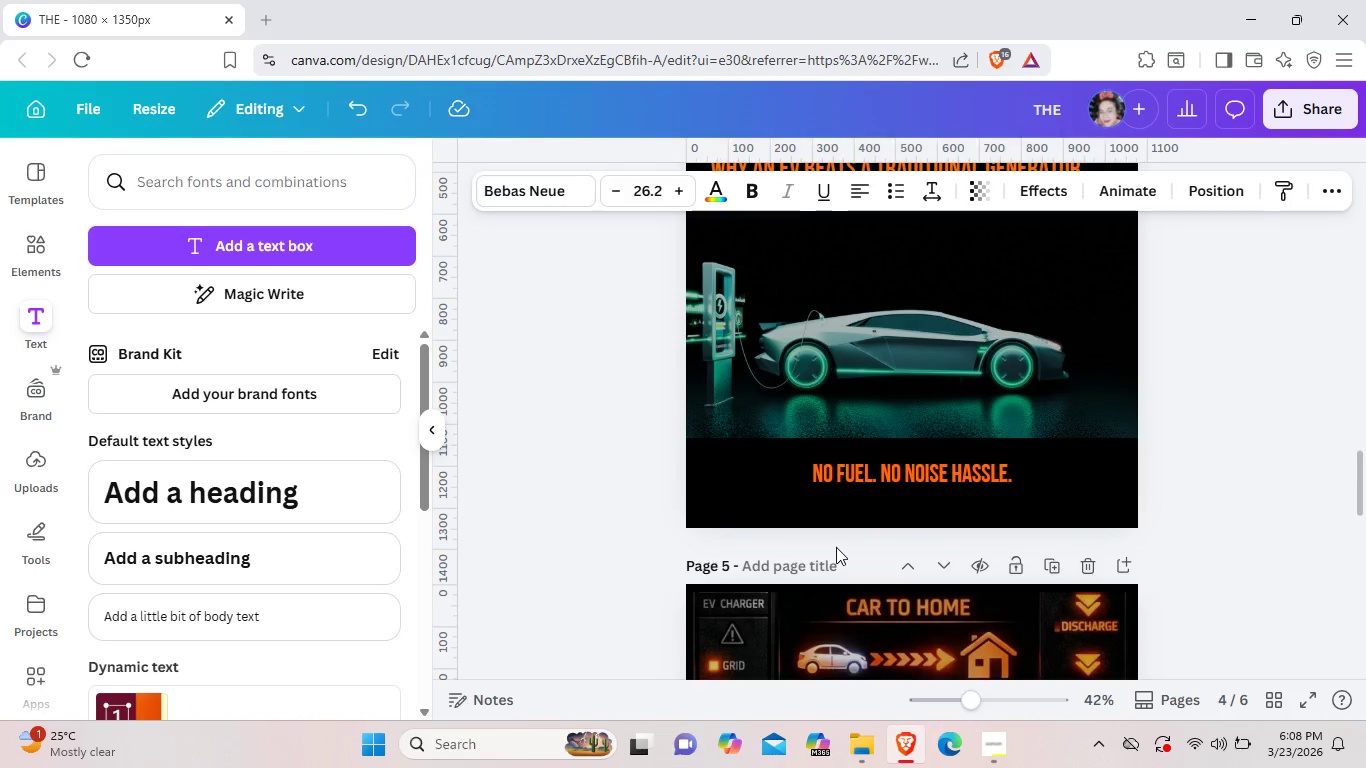 
scroll: coordinate [836, 547], scroll_direction: up, amount: 3.0
 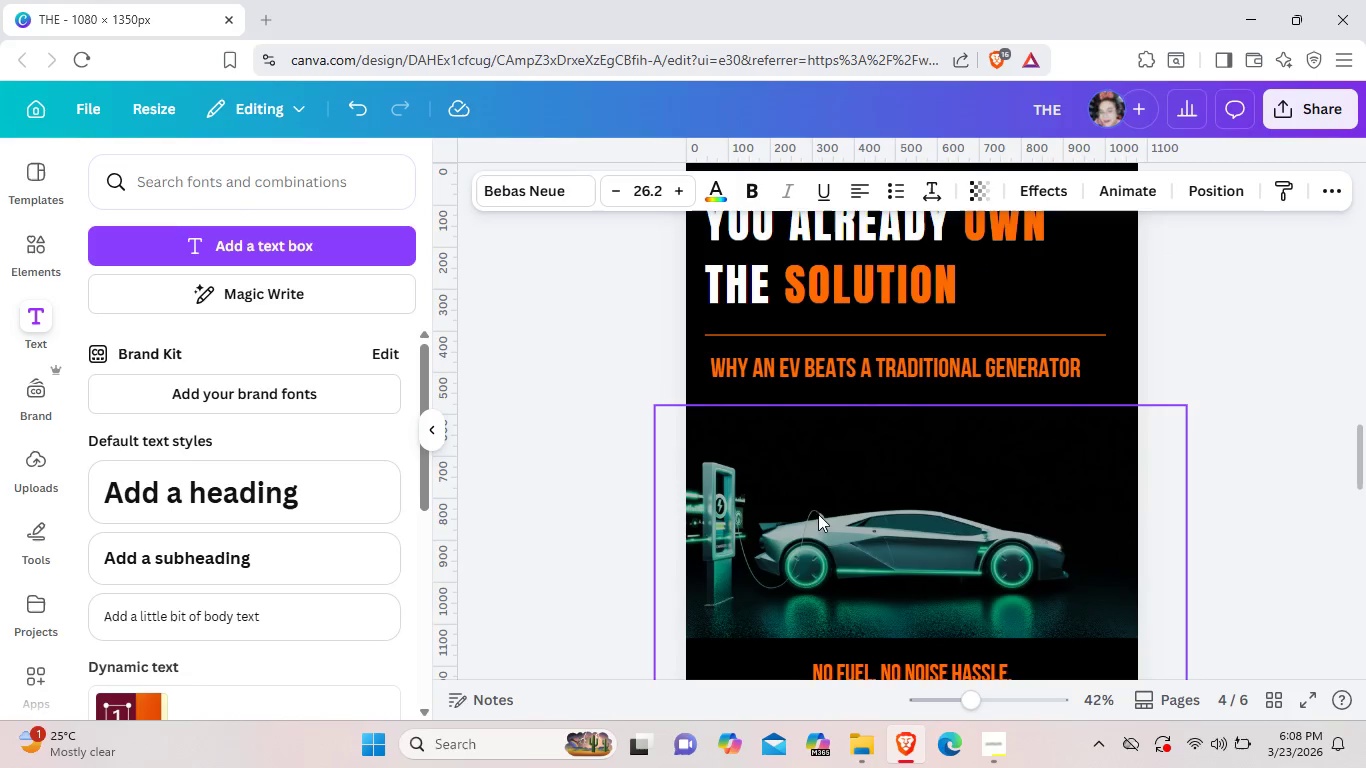 
scroll: coordinate [803, 443], scroll_direction: down, amount: 3.0
 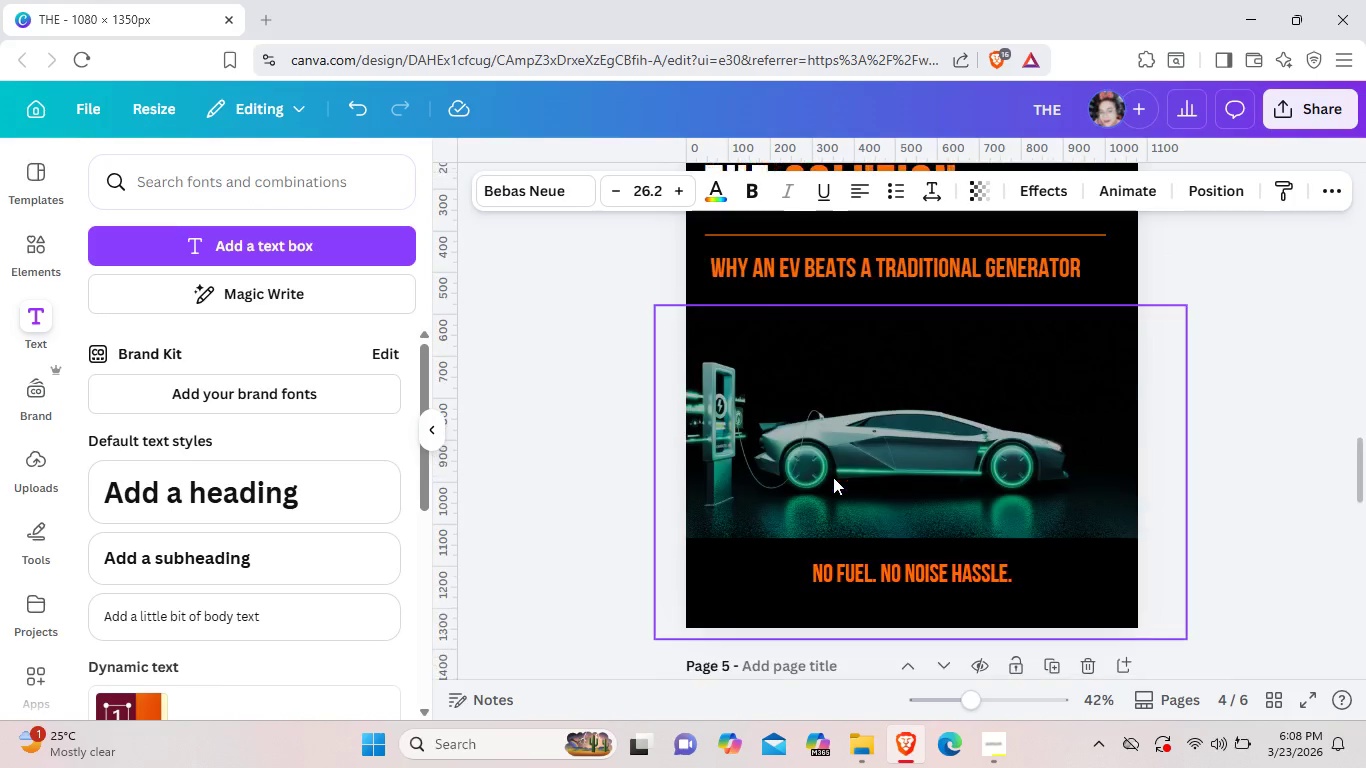 
scroll: coordinate [833, 477], scroll_direction: up, amount: 2.0
 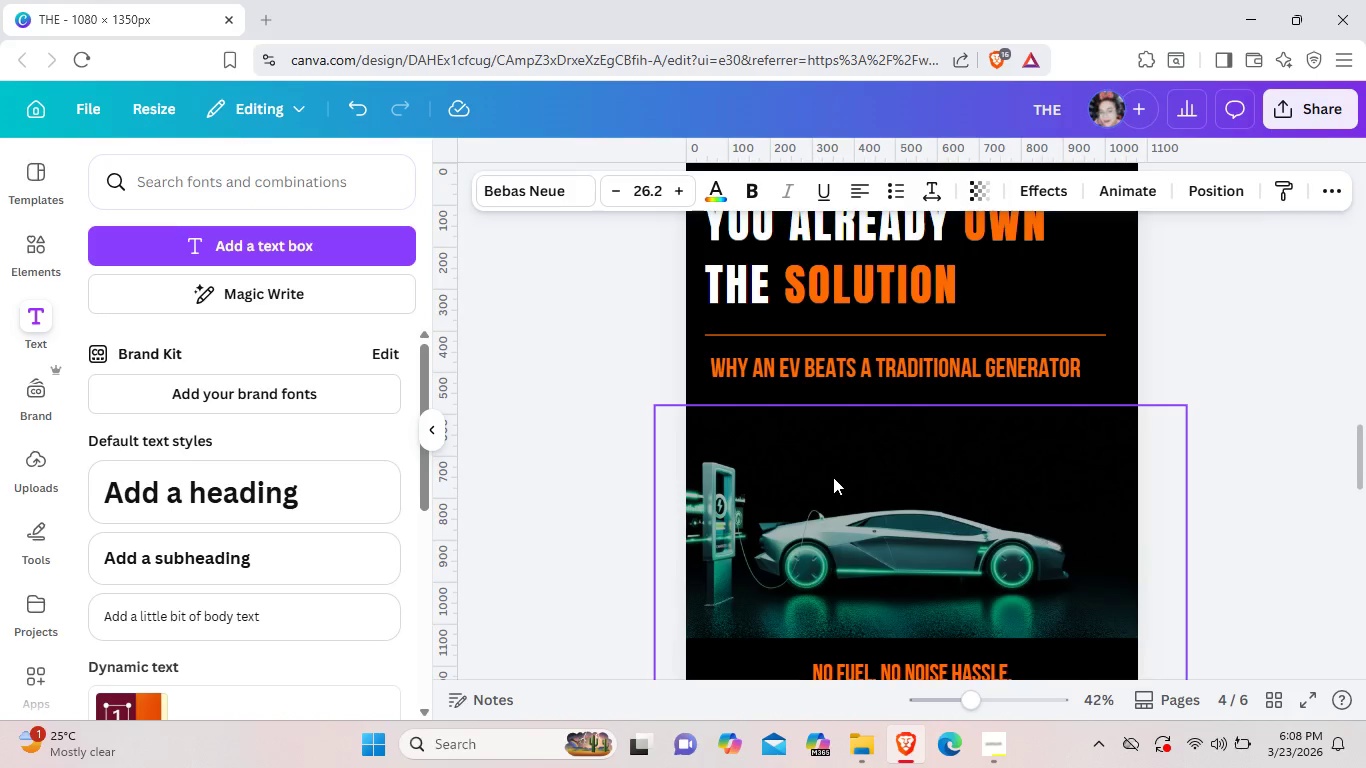 
scroll: coordinate [833, 477], scroll_direction: down, amount: 1.0
 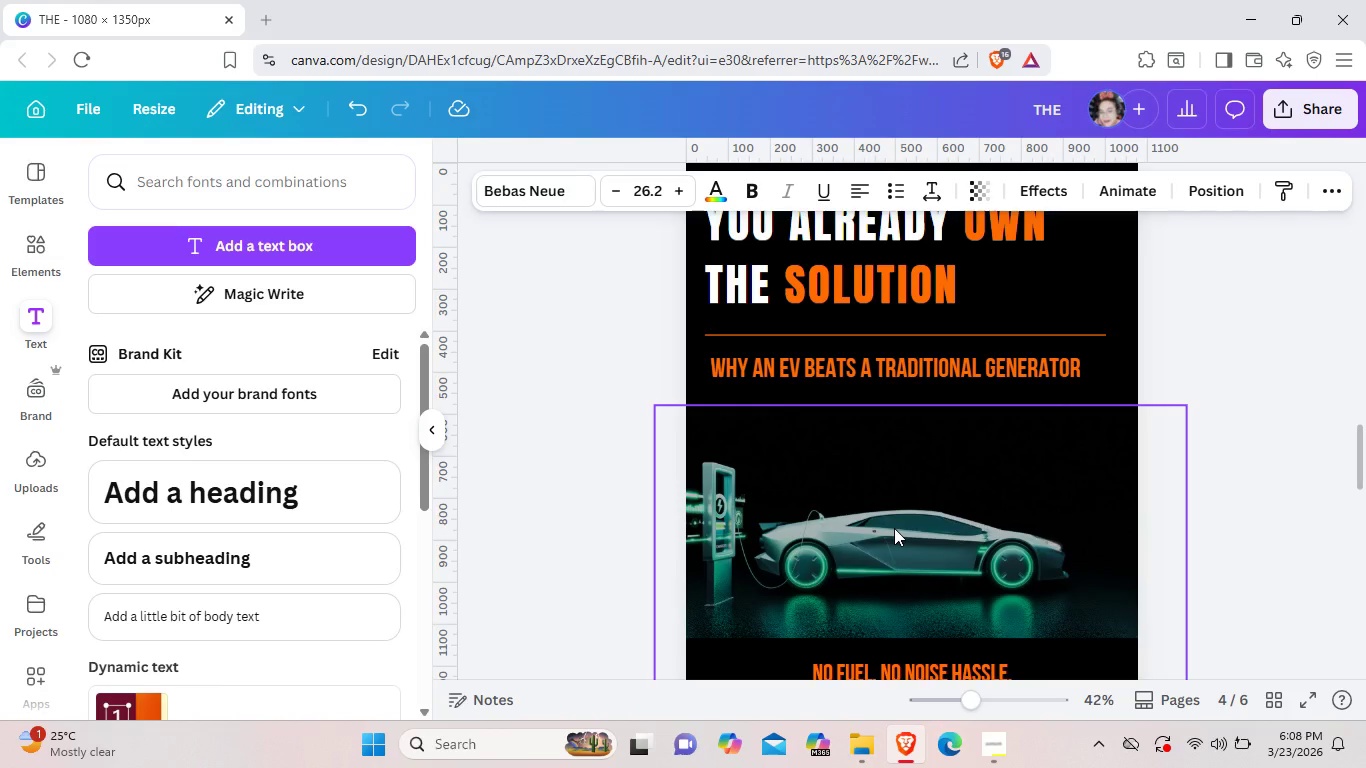 
wait(9.18)
 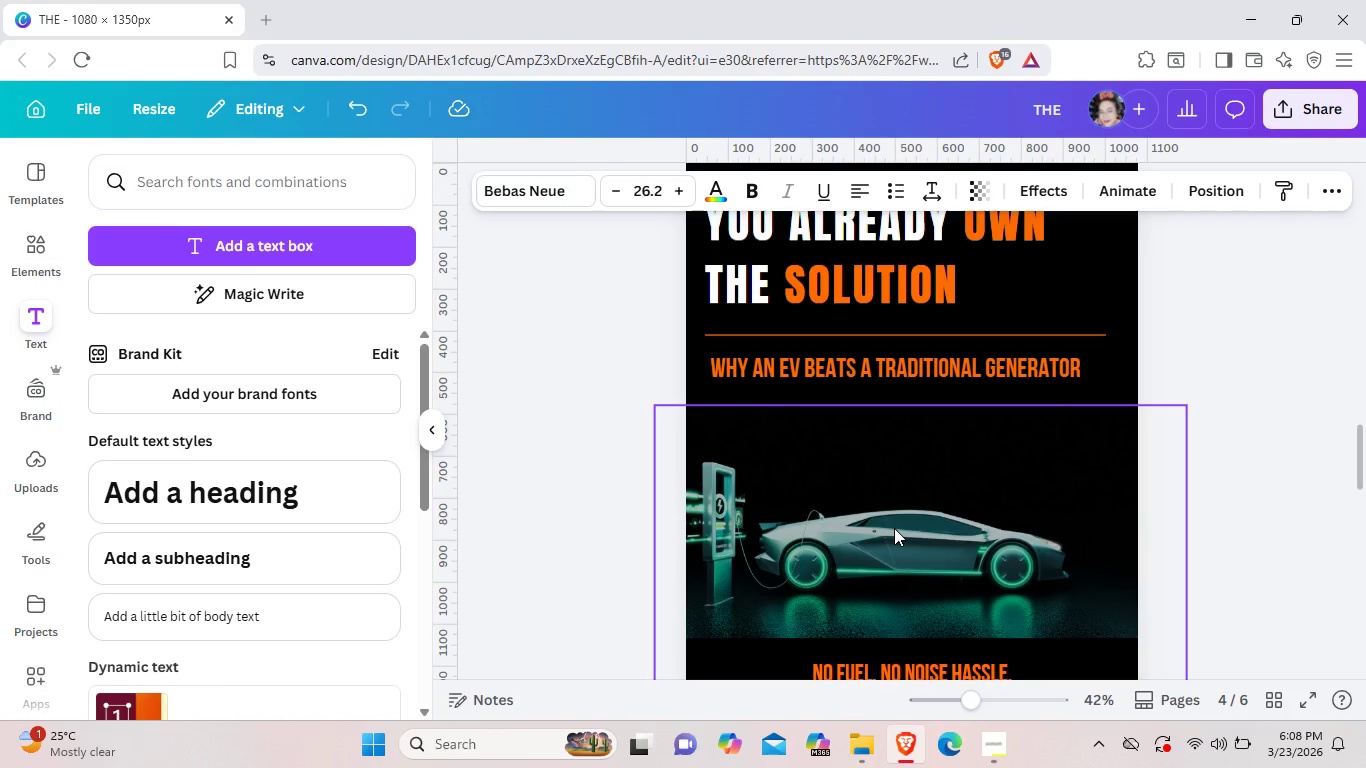 
scroll: coordinate [894, 528], scroll_direction: down, amount: 1.0
 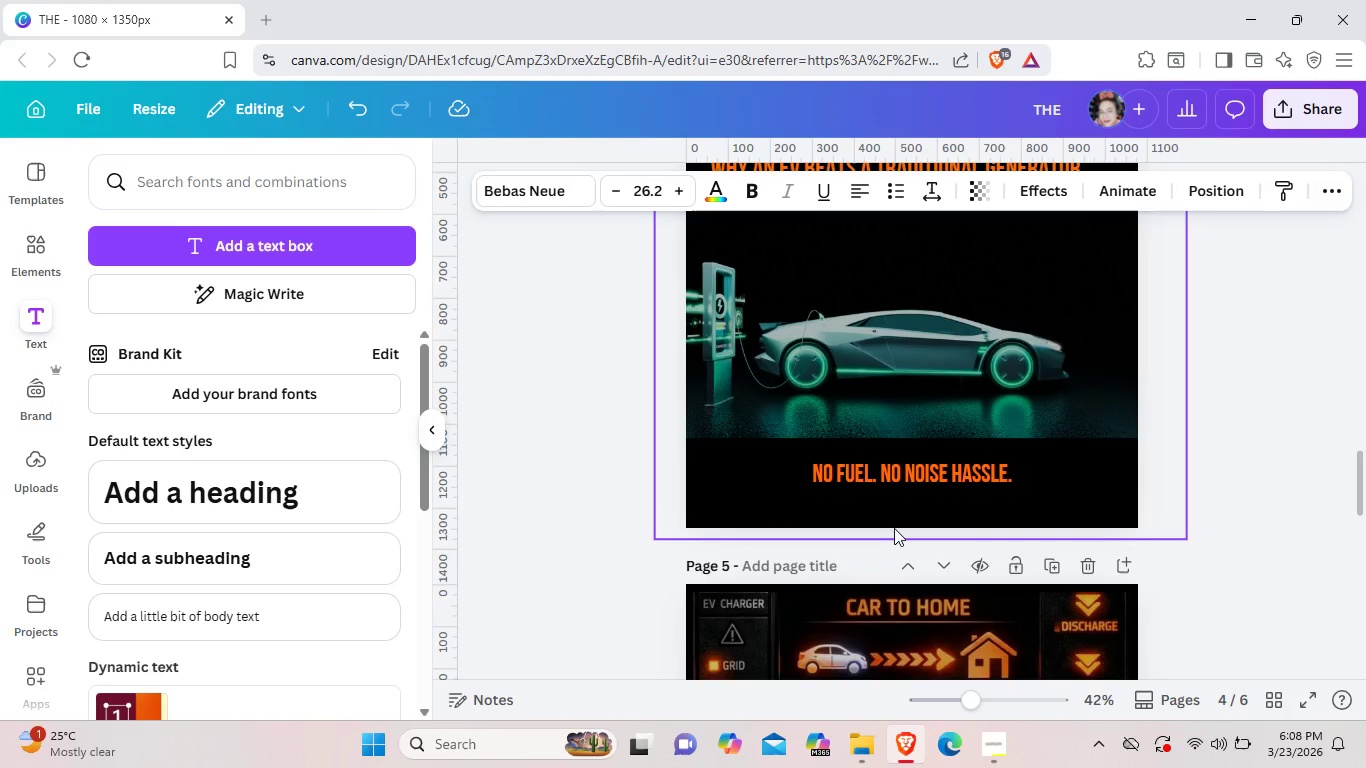 
wait(5.18)
 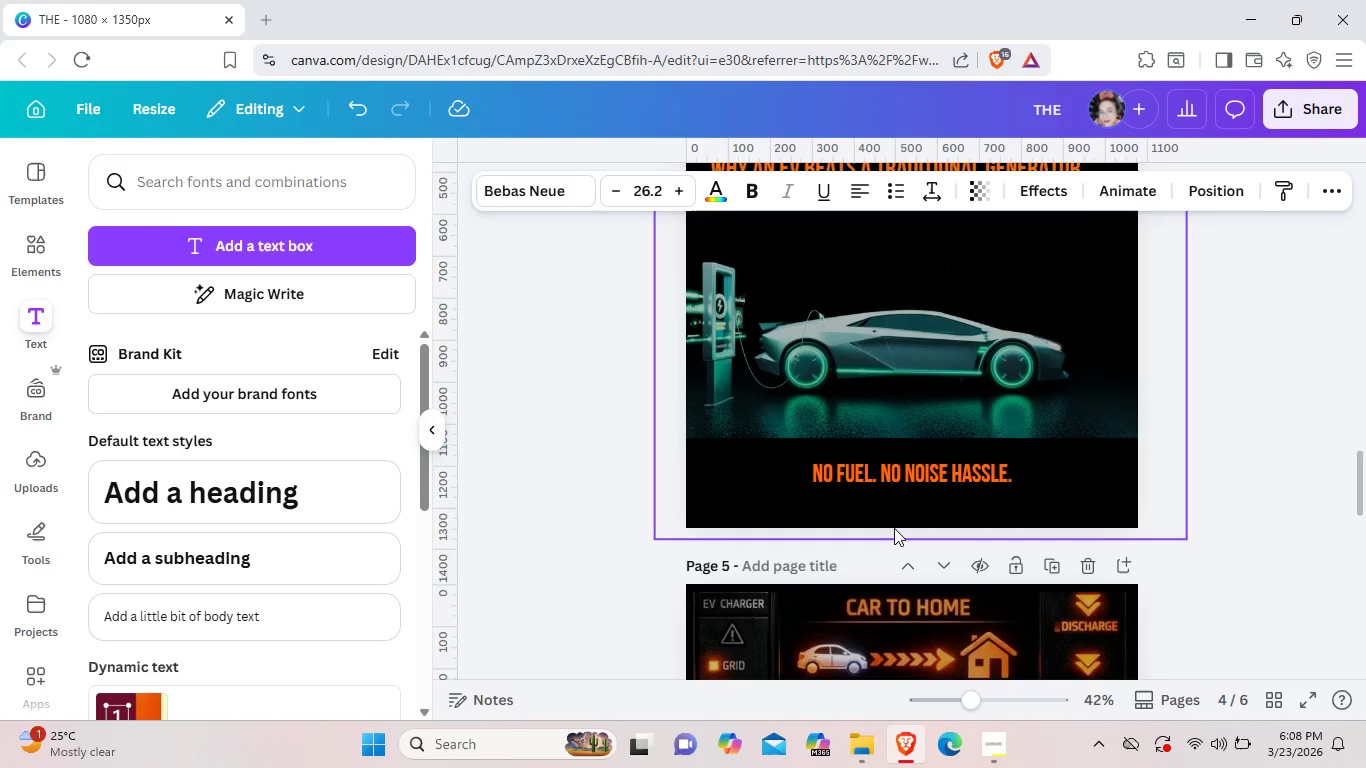 
scroll: coordinate [894, 528], scroll_direction: up, amount: 1.0
 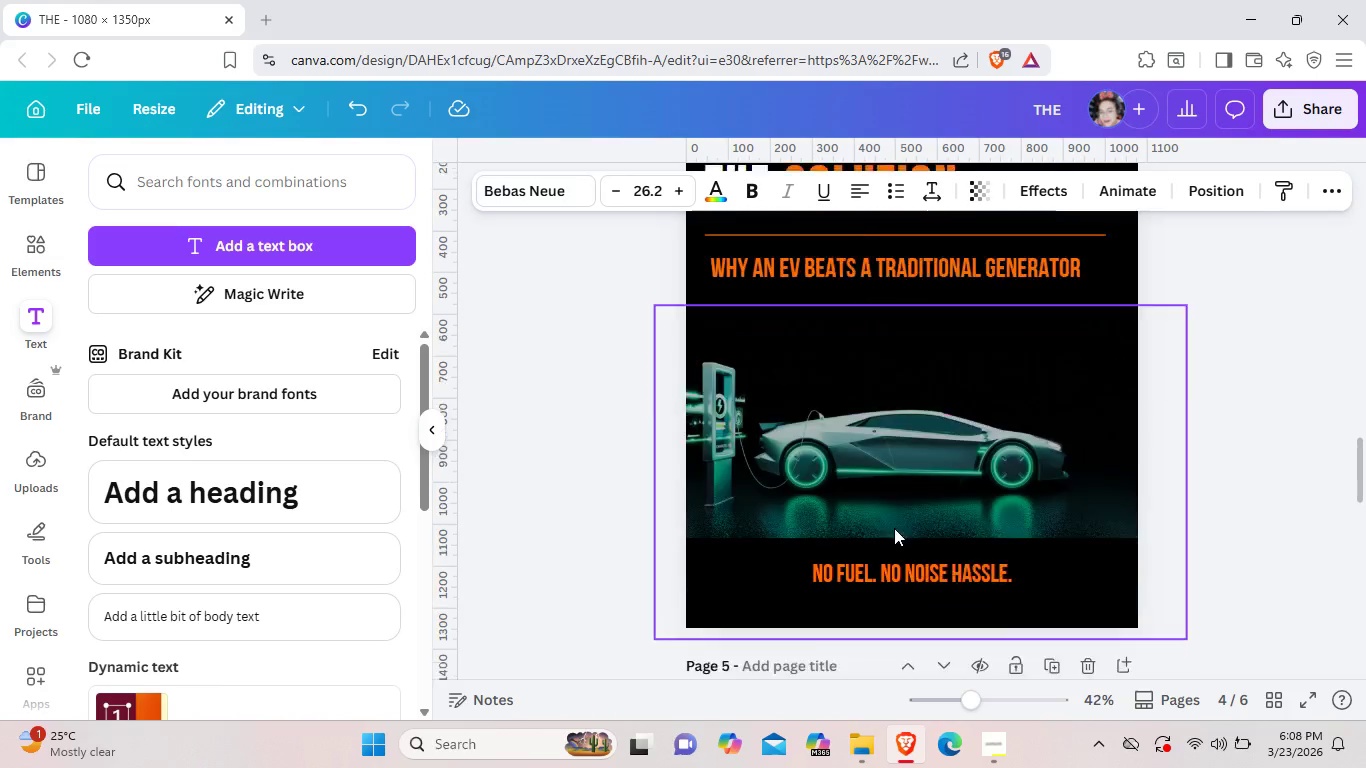 
scroll: coordinate [894, 528], scroll_direction: down, amount: 1.0
 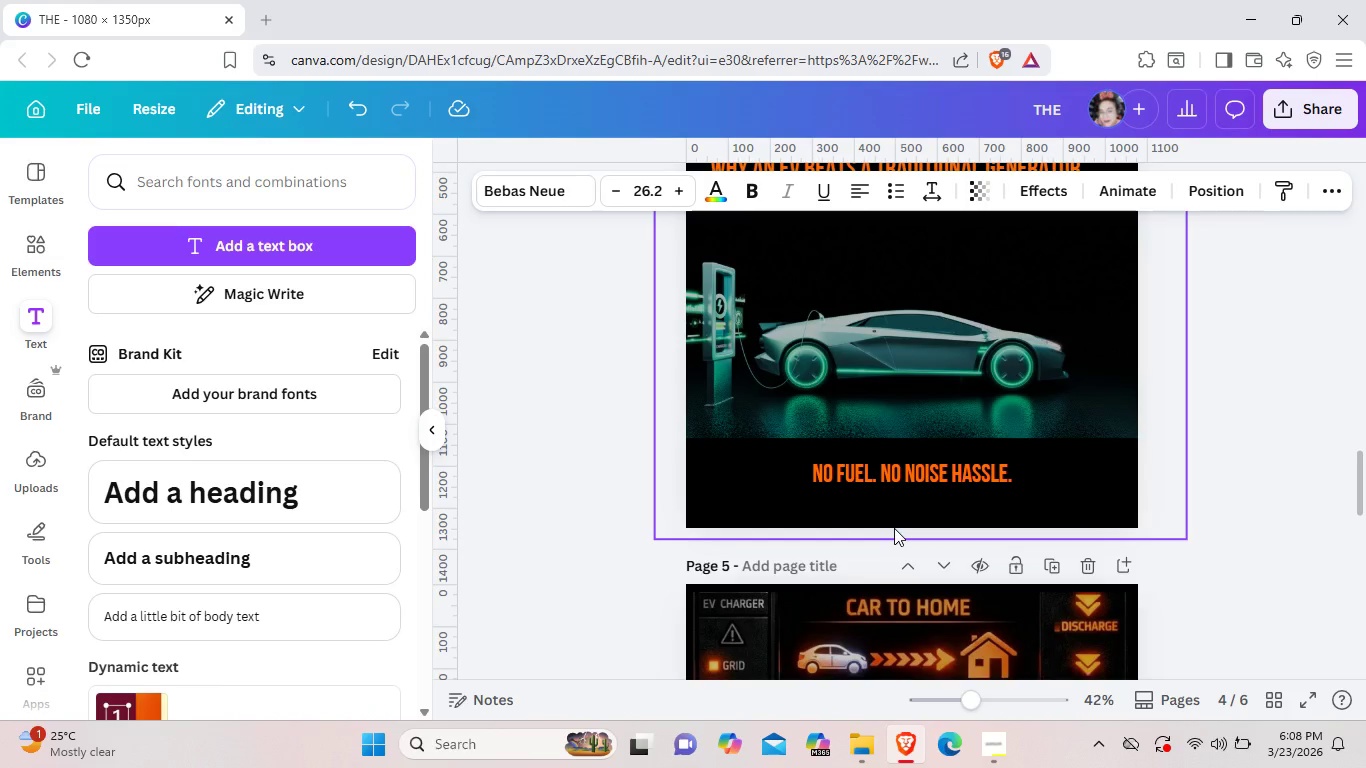 
wait(5.99)
 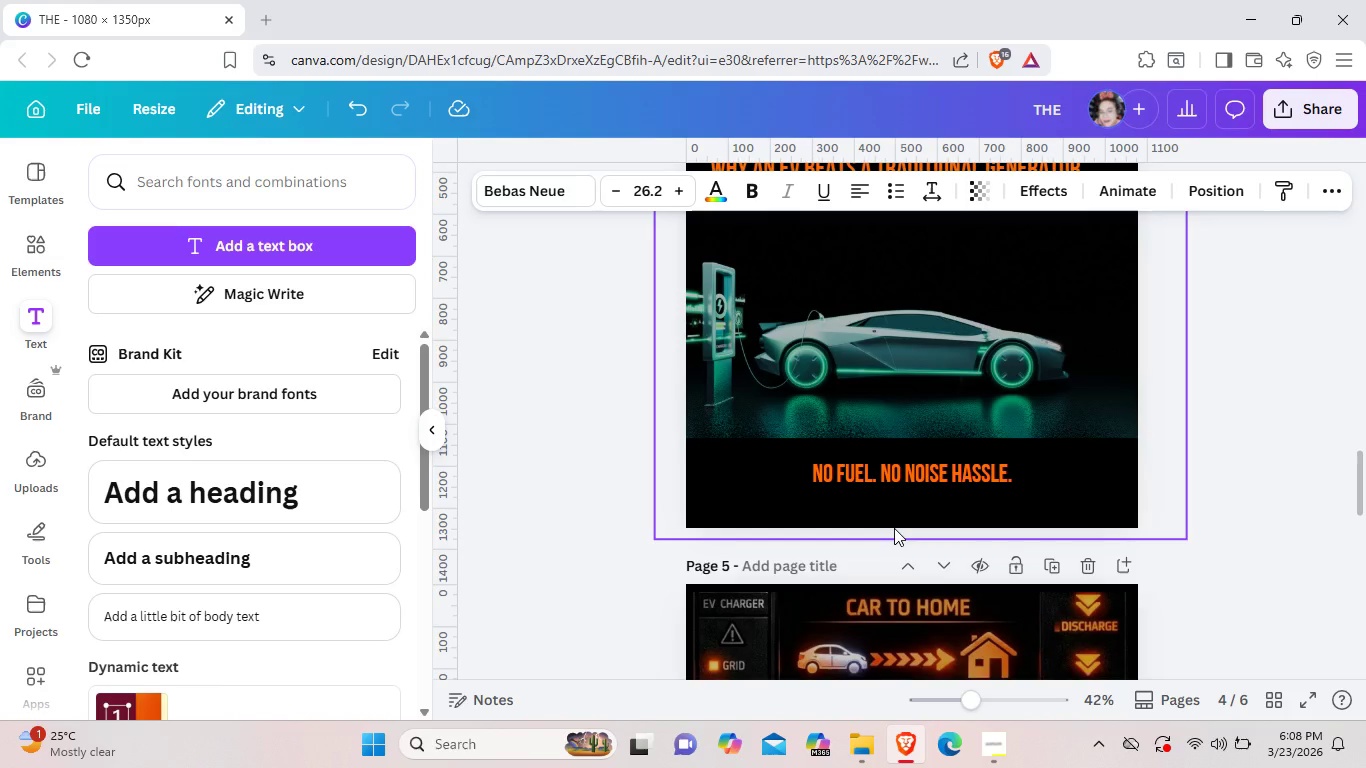 
left_click([911, 485])
 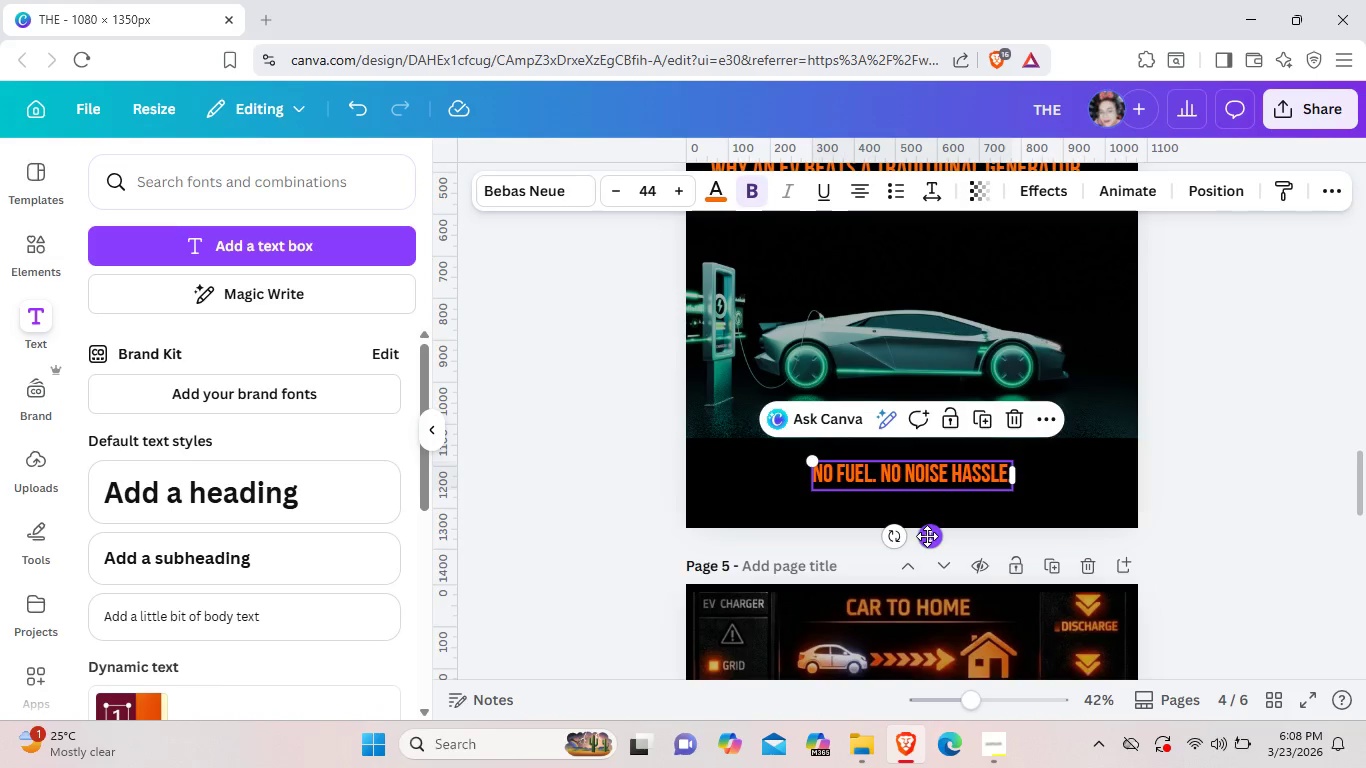 
left_click([927, 536])
 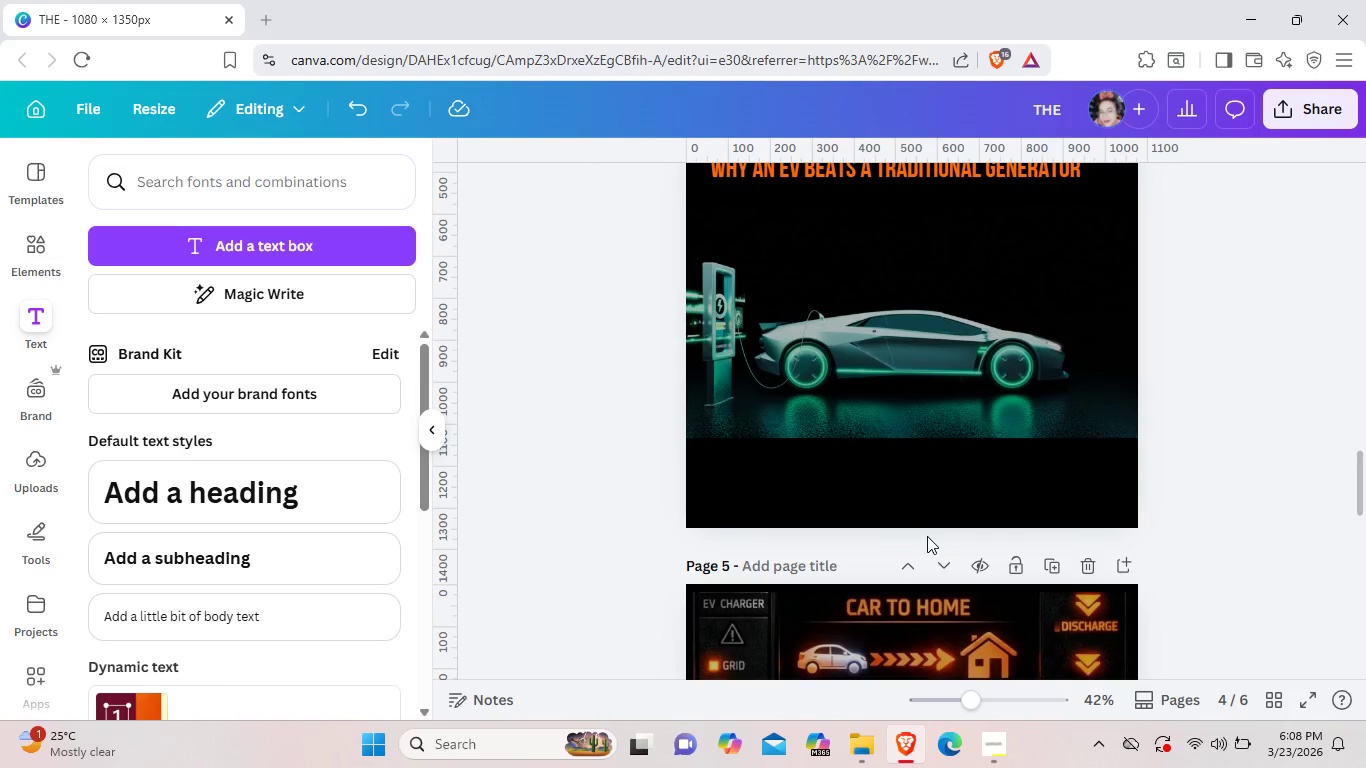 
key(Backspace)
 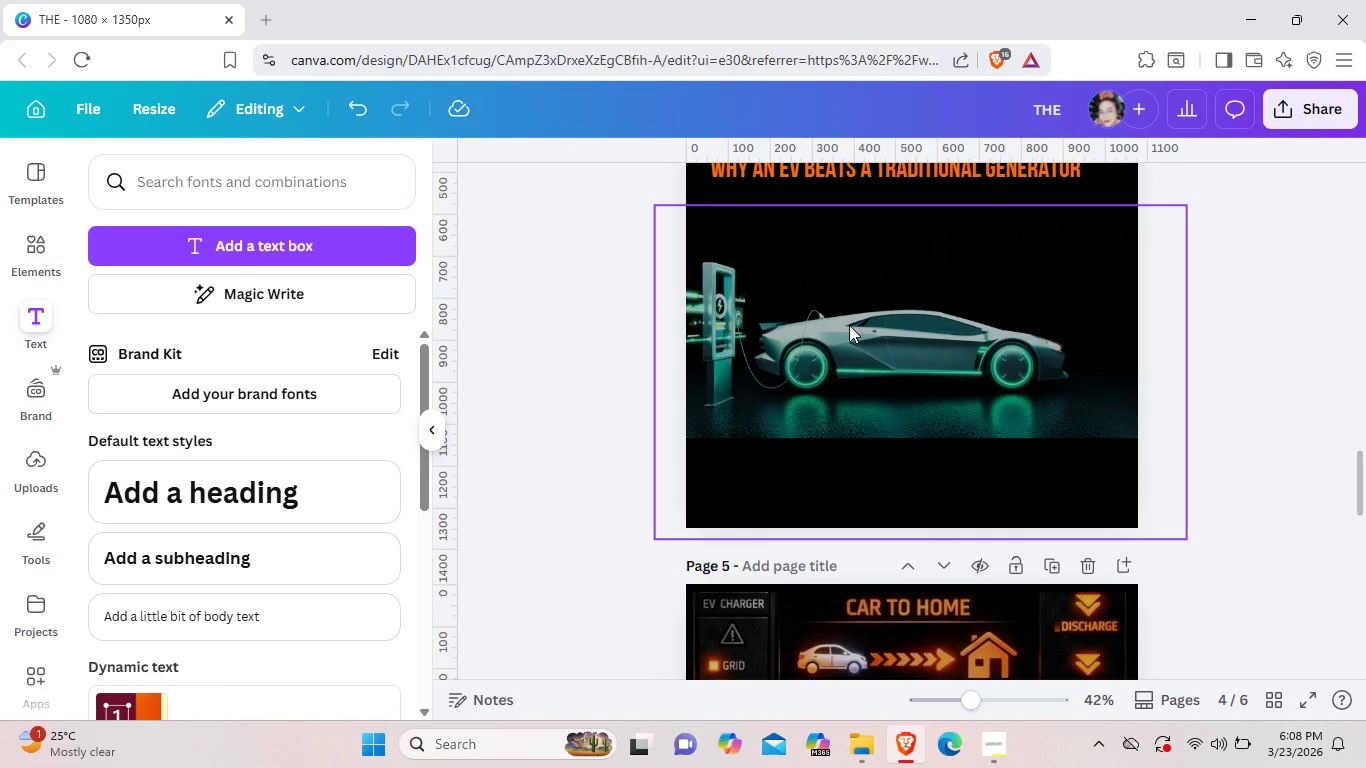 
key(Control+V)
 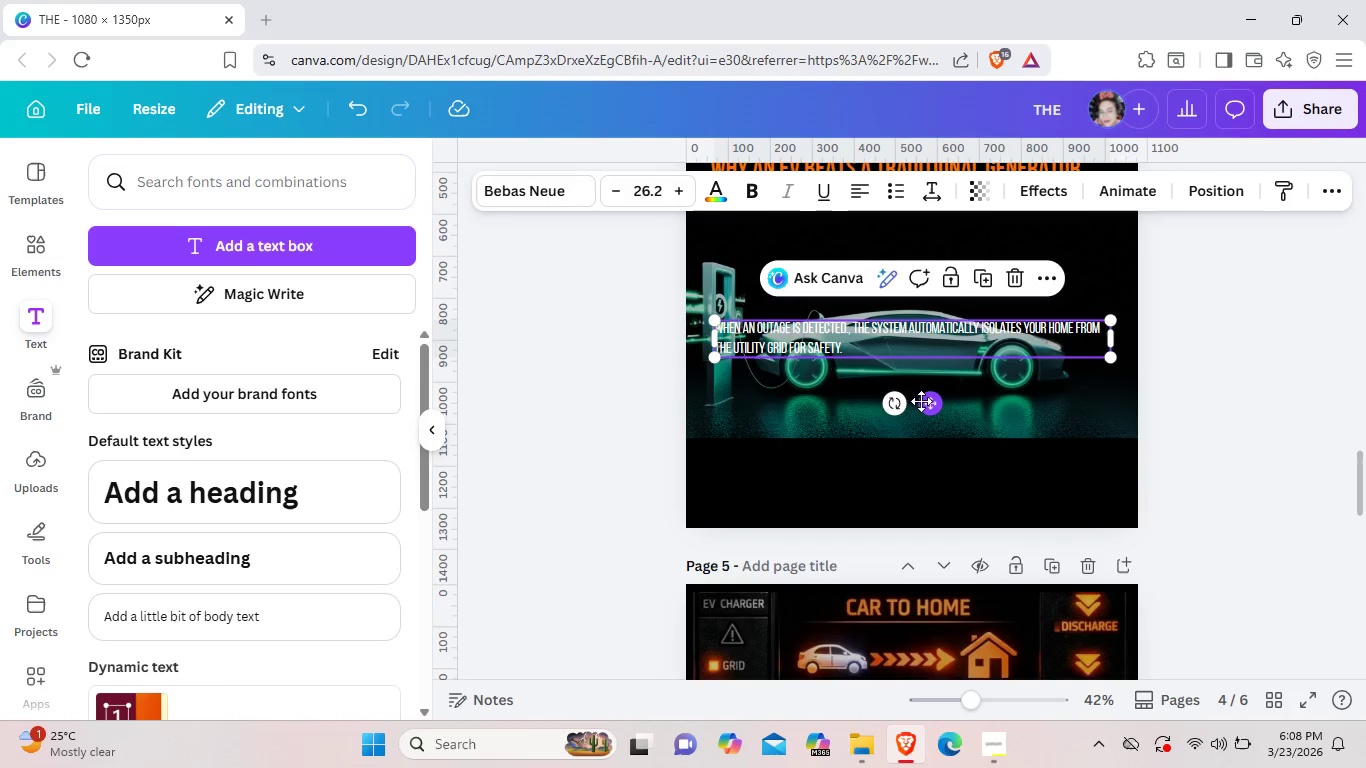 
left_click_drag(start_coordinate=[921, 401], to_coordinate=[921, 542])
 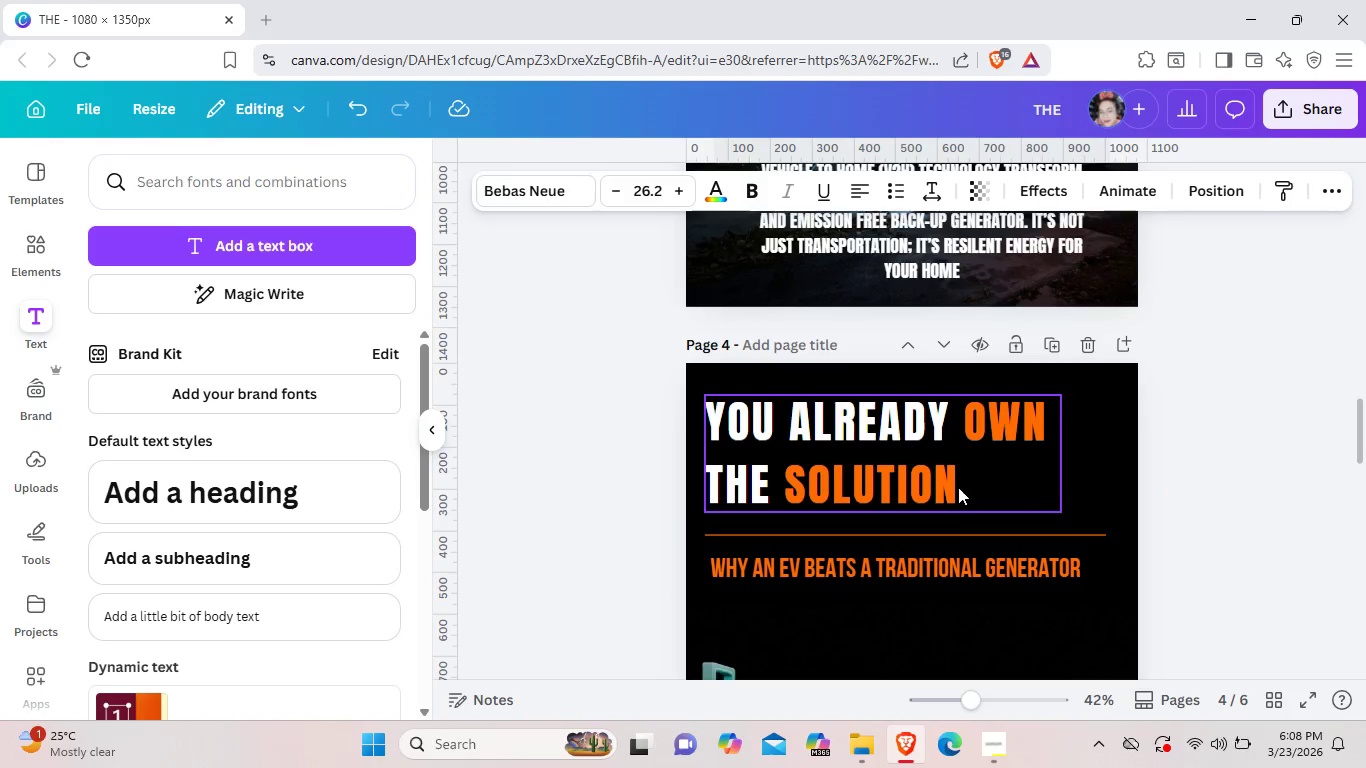 
scroll: coordinate [942, 508], scroll_direction: up, amount: 2.0
 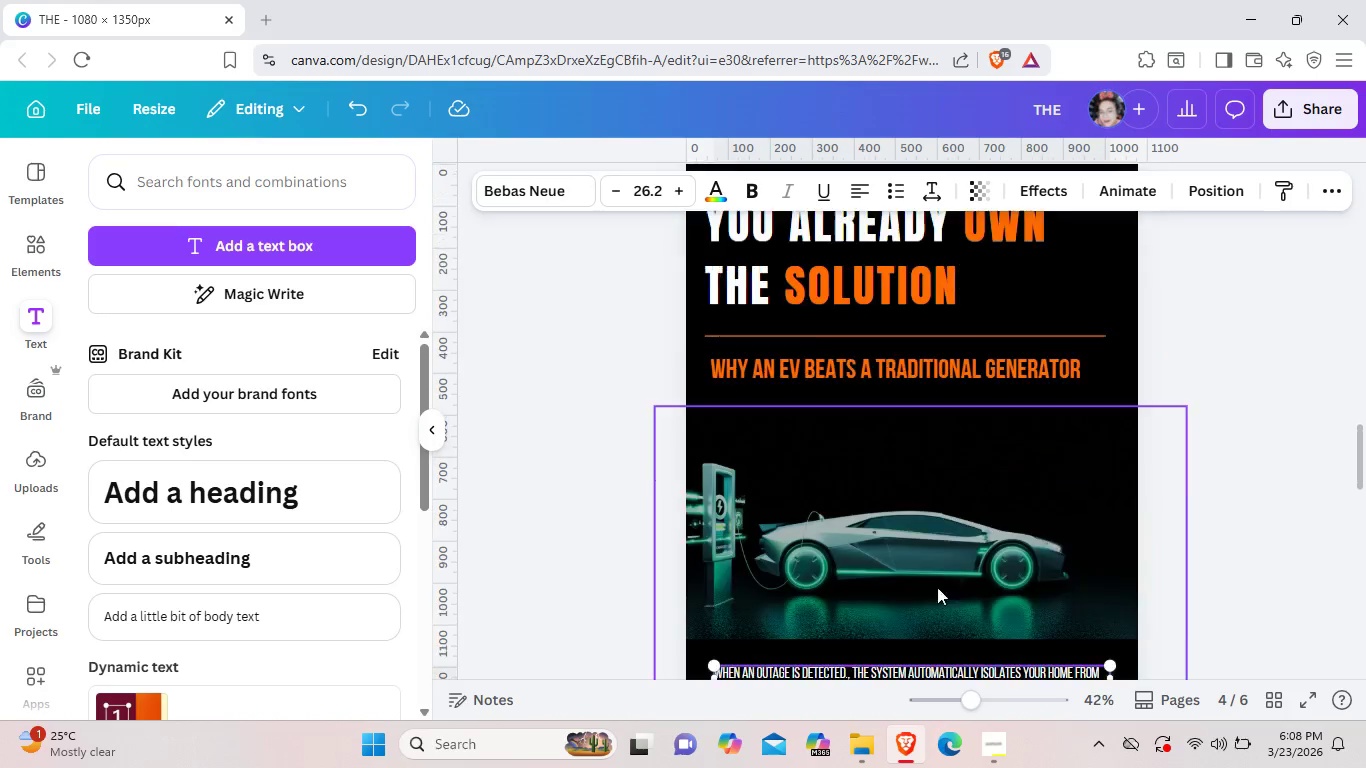 
scroll: coordinate [937, 608], scroll_direction: down, amount: 1.0
 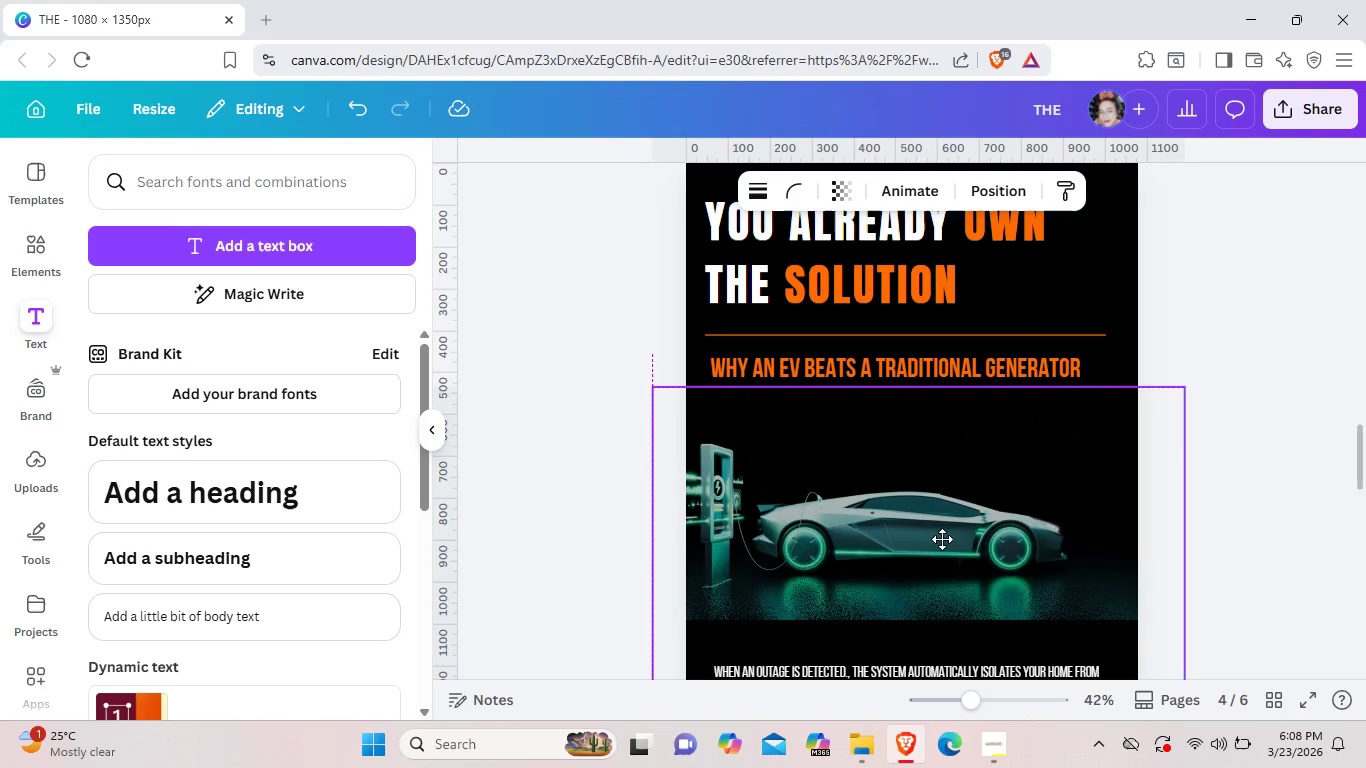 
left_click_drag(start_coordinate=[940, 555], to_coordinate=[946, 499])
 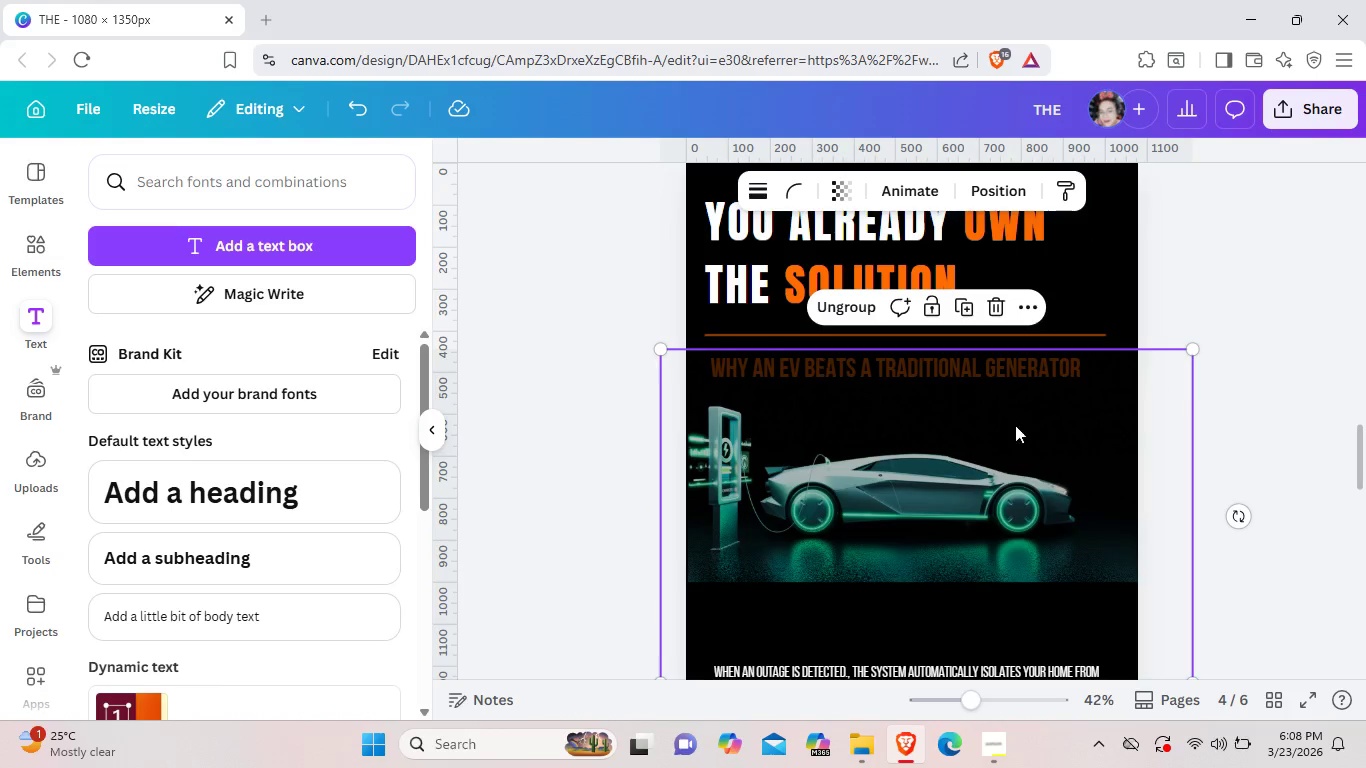 
wait(6.2)
 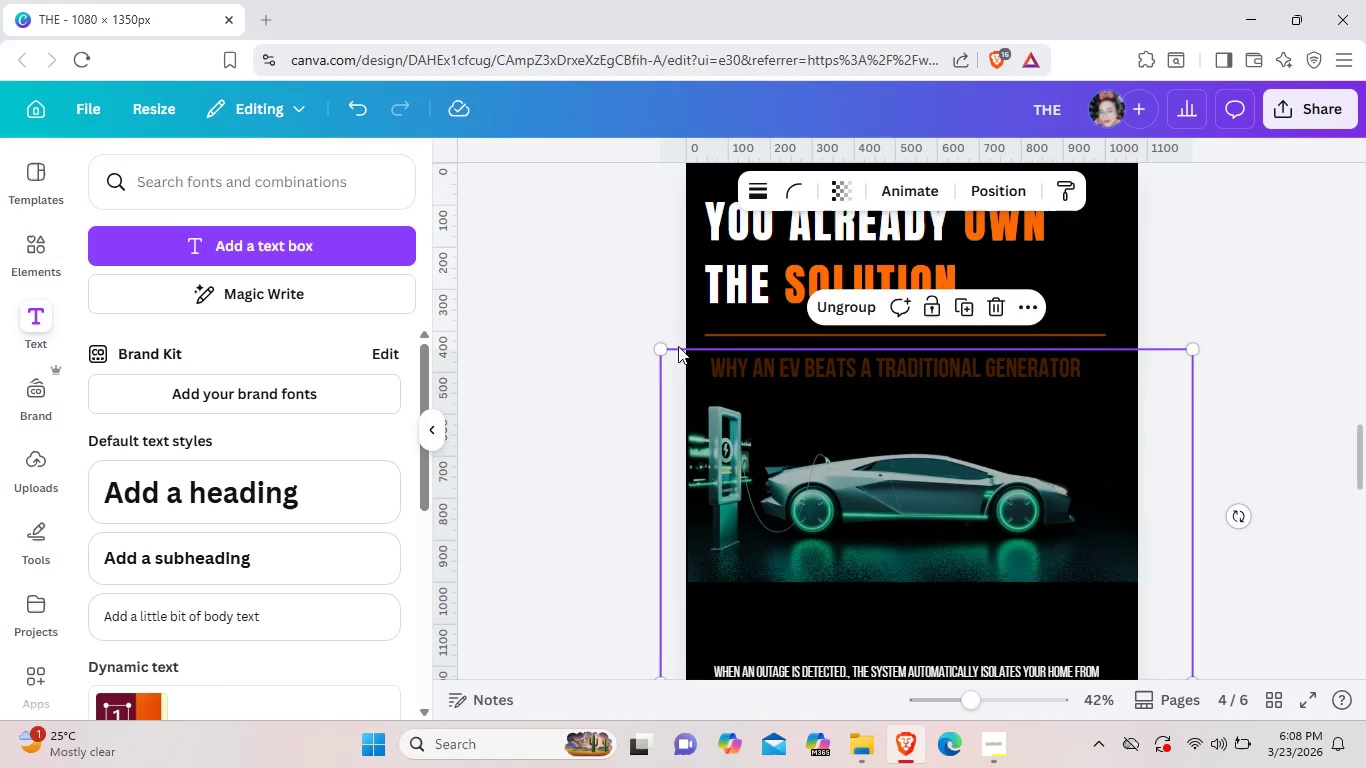 
left_click_drag(start_coordinate=[1079, 403], to_coordinate=[1088, 481])
 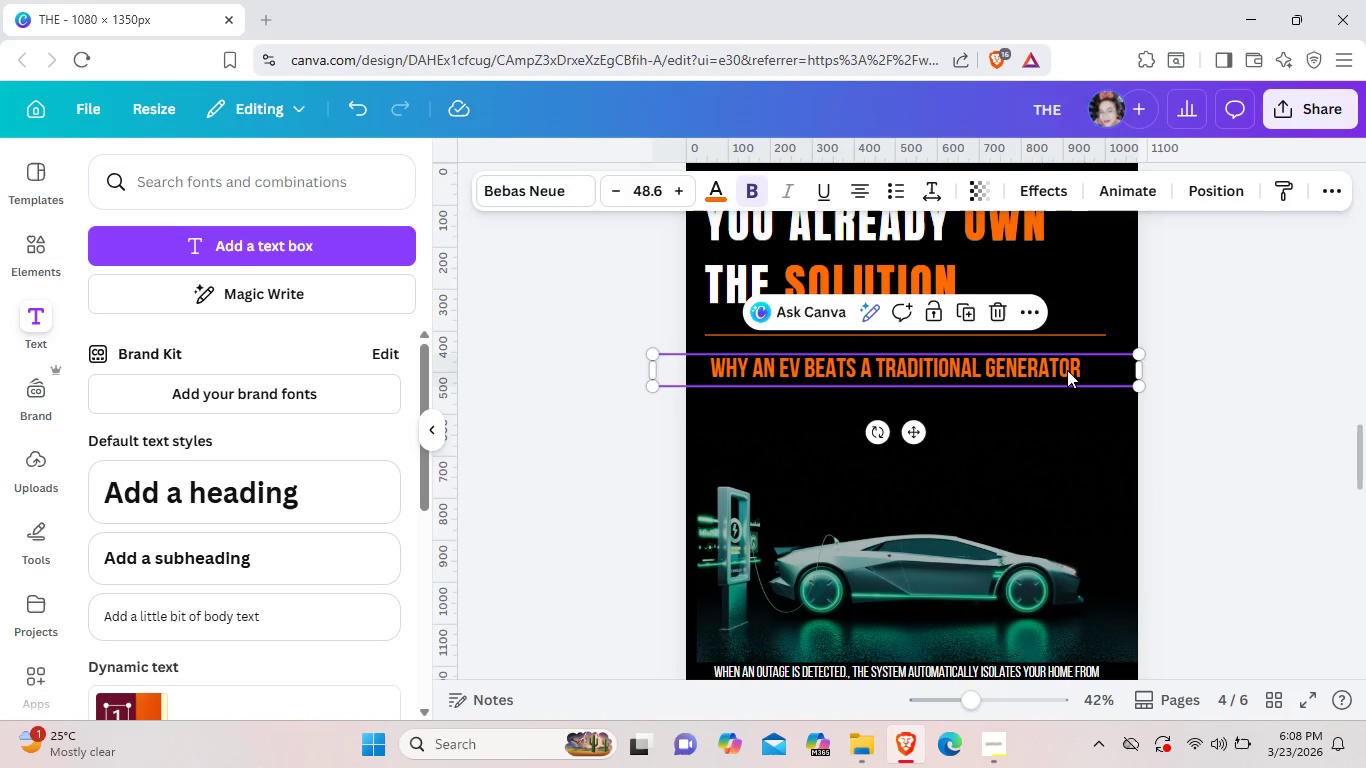 
left_click([1067, 370])
 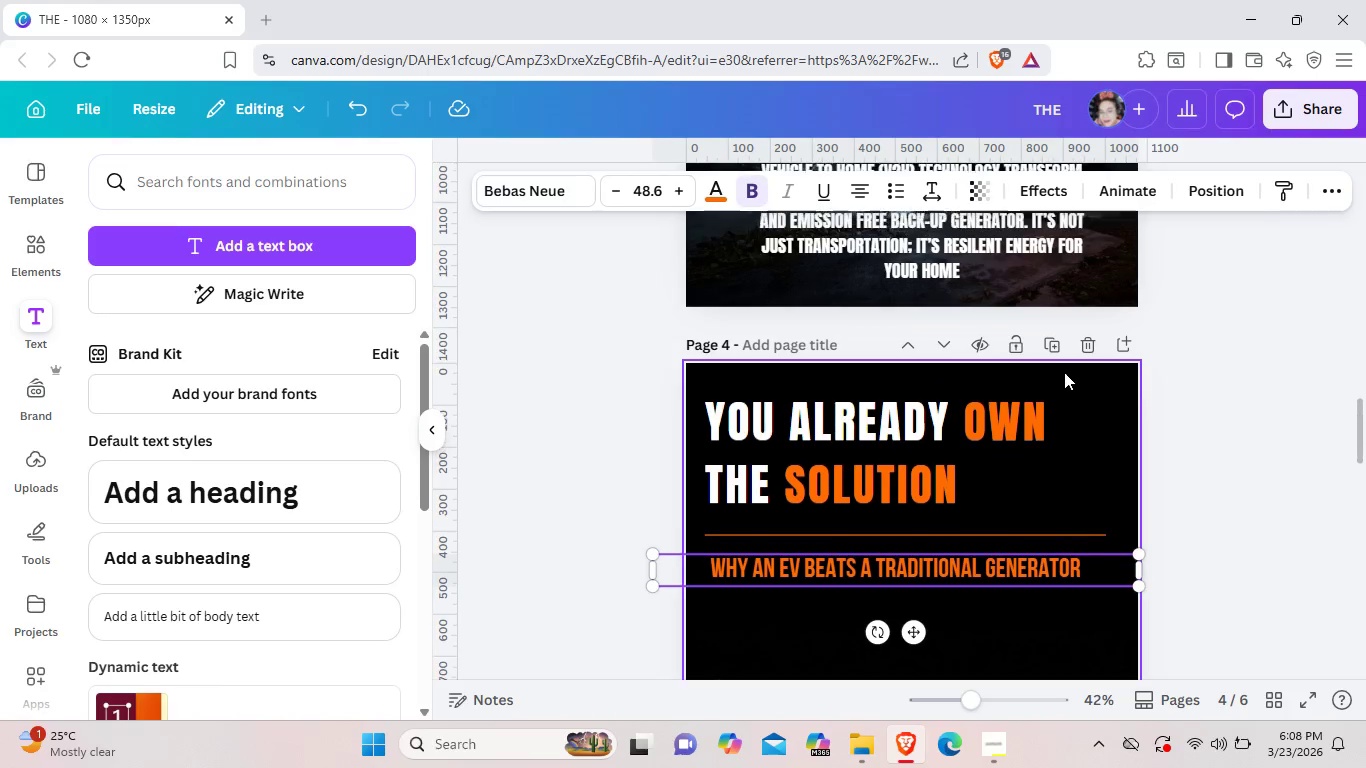 
scroll: coordinate [1067, 370], scroll_direction: up, amount: 1.0
 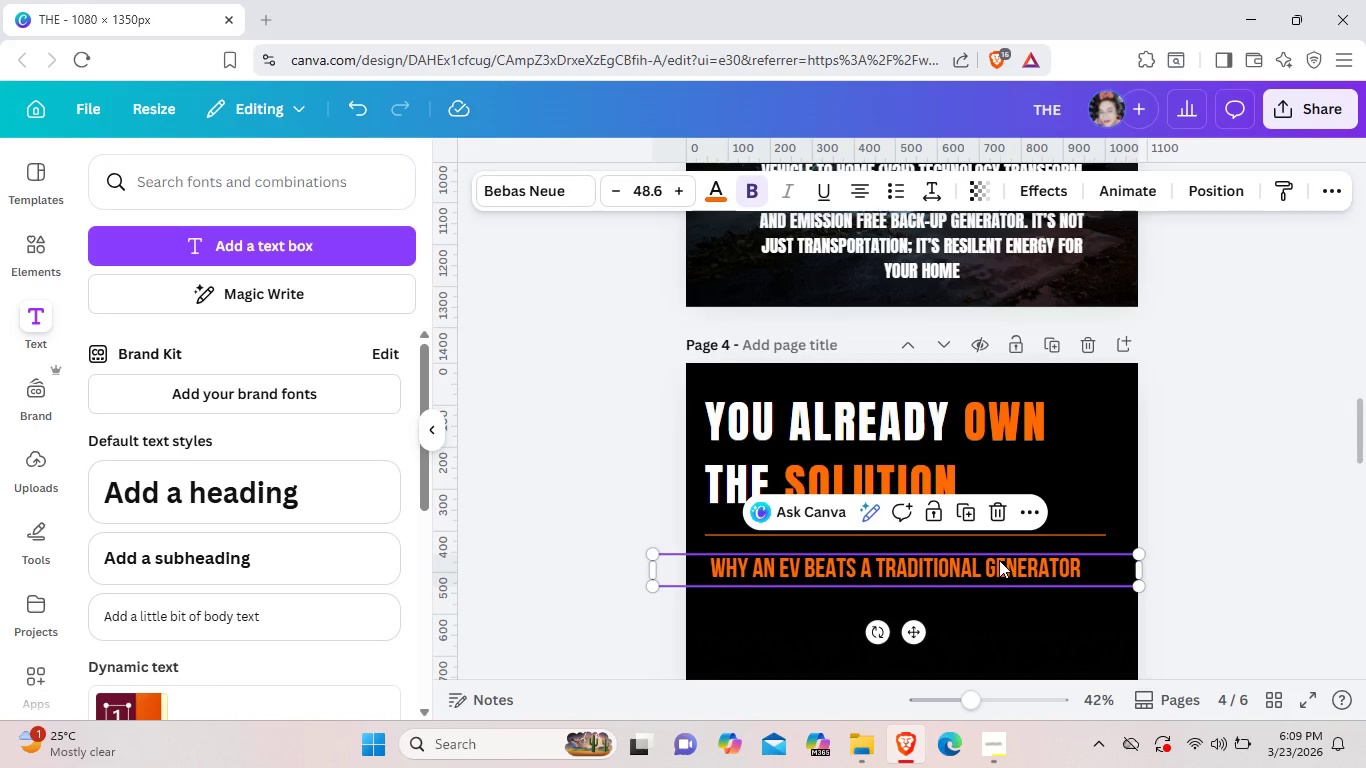 
wait(8.14)
 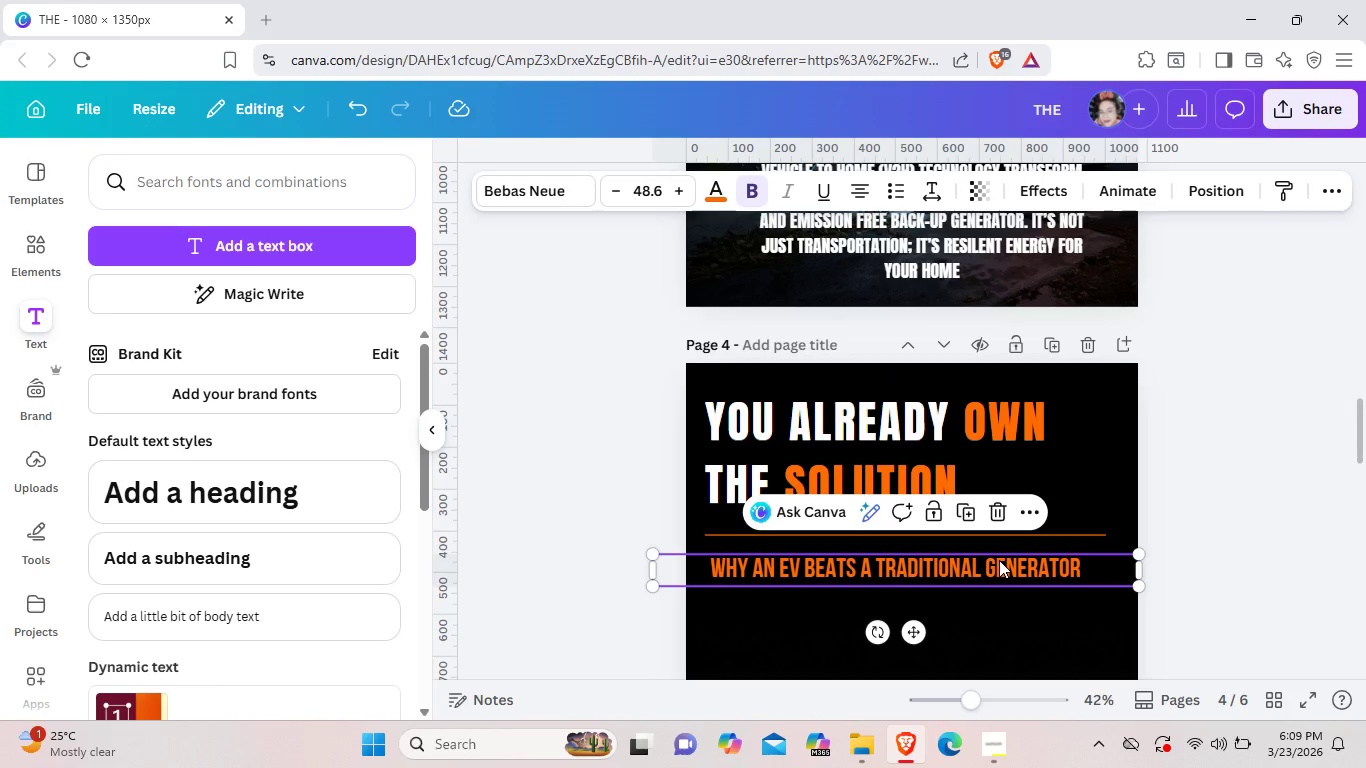 
scroll: coordinate [999, 564], scroll_direction: down, amount: 1.0
 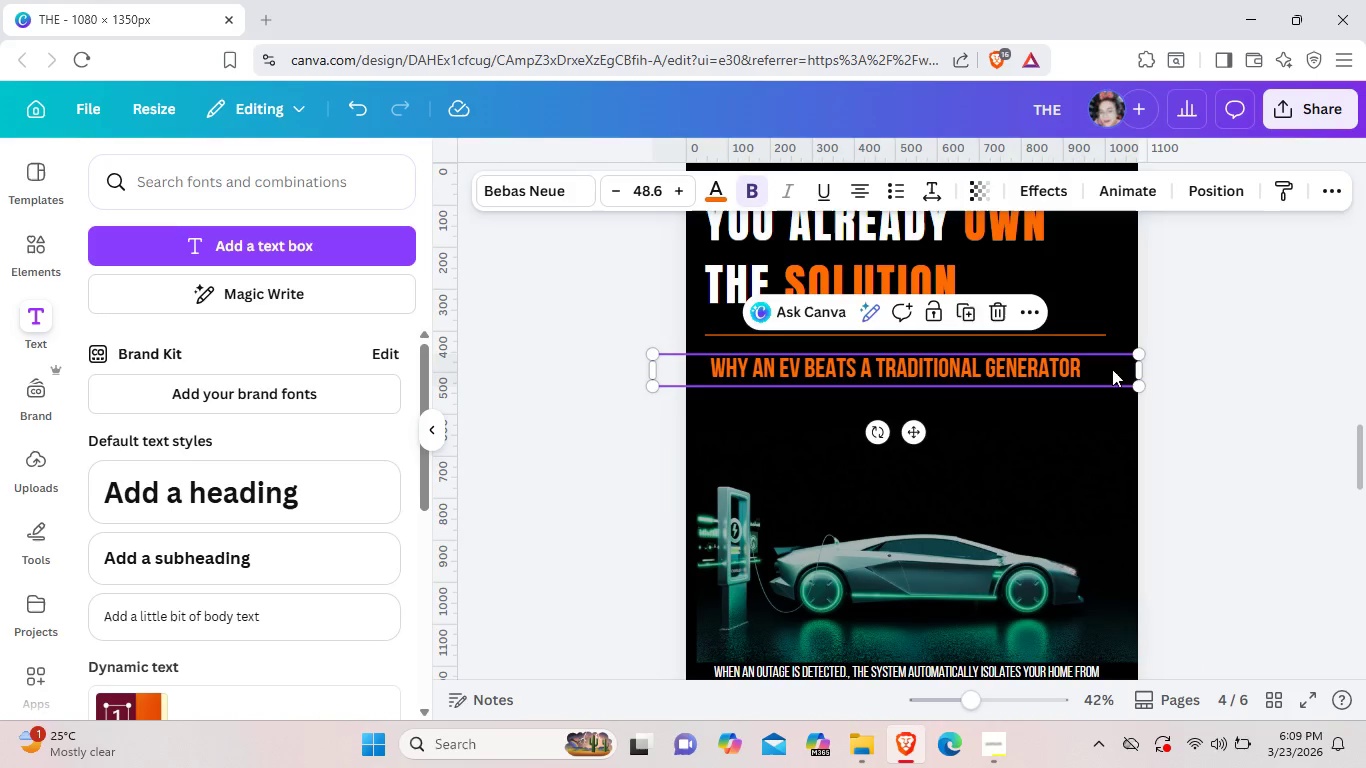 
left_click([1112, 369])
 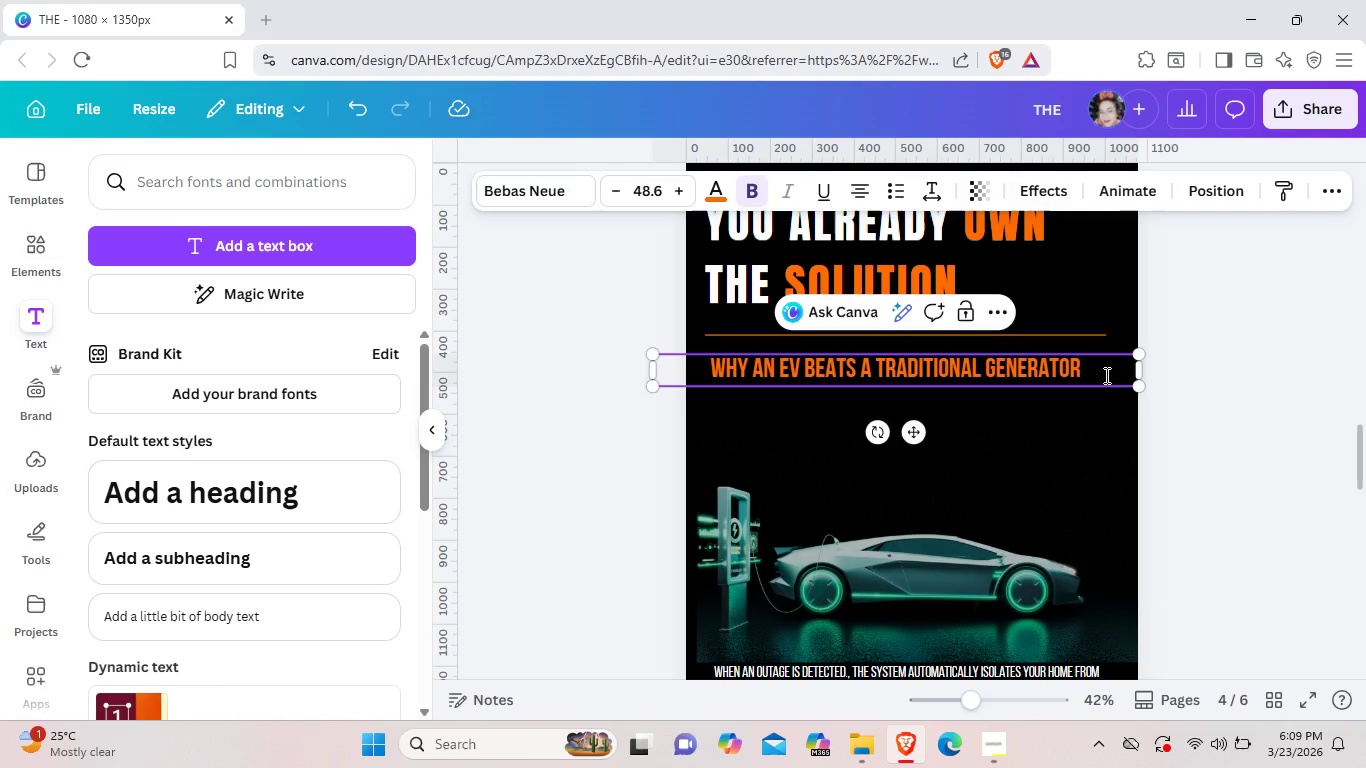 
left_click([1105, 375])
 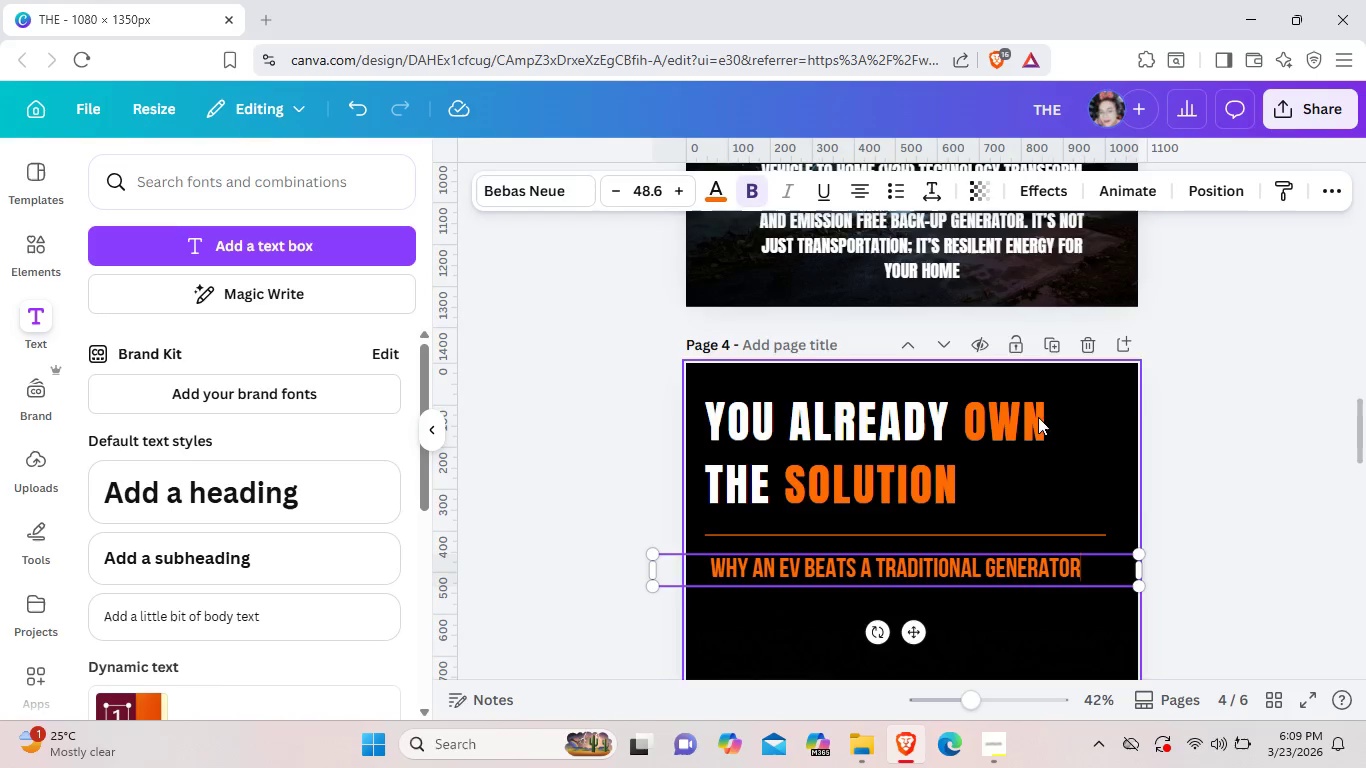 
scroll: coordinate [1100, 381], scroll_direction: up, amount: 2.0
 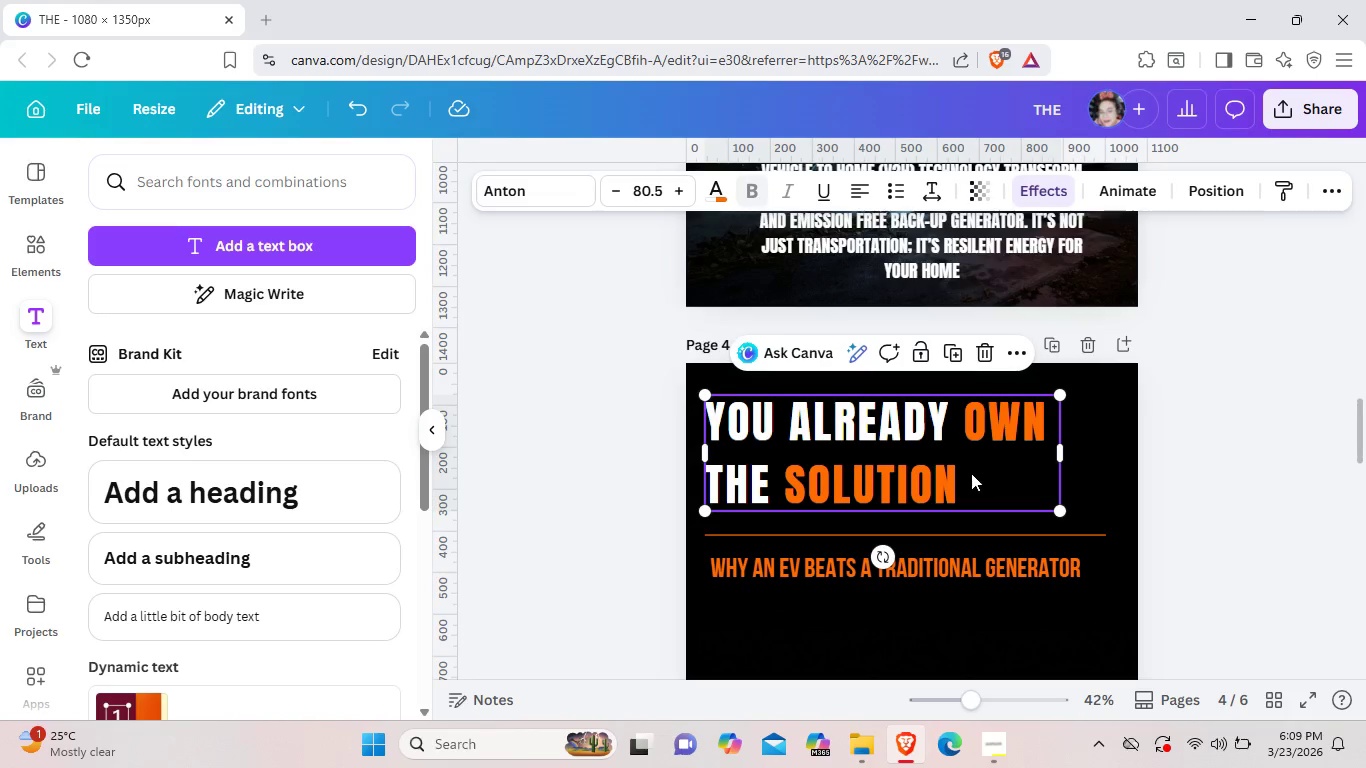 
left_click([972, 472])
 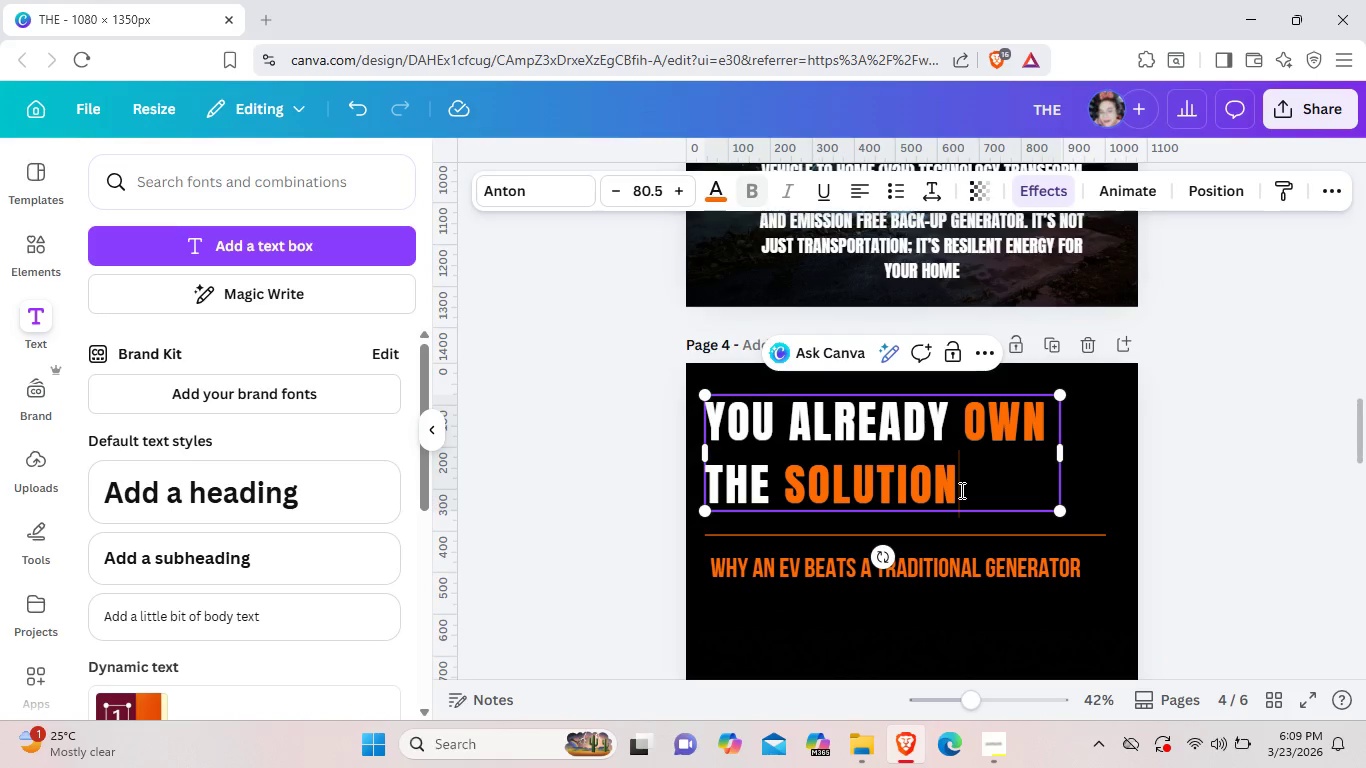 
double_click([960, 490])
 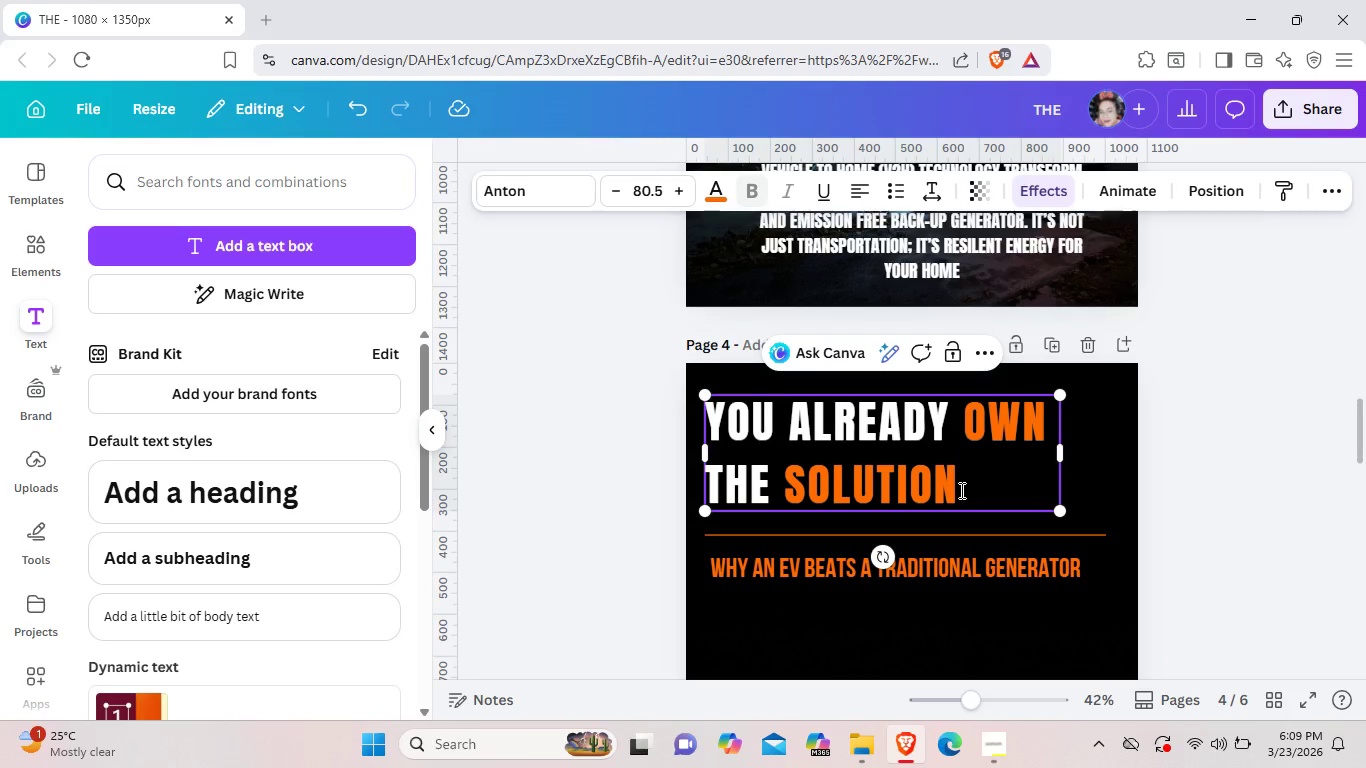 
triple_click([960, 490])
 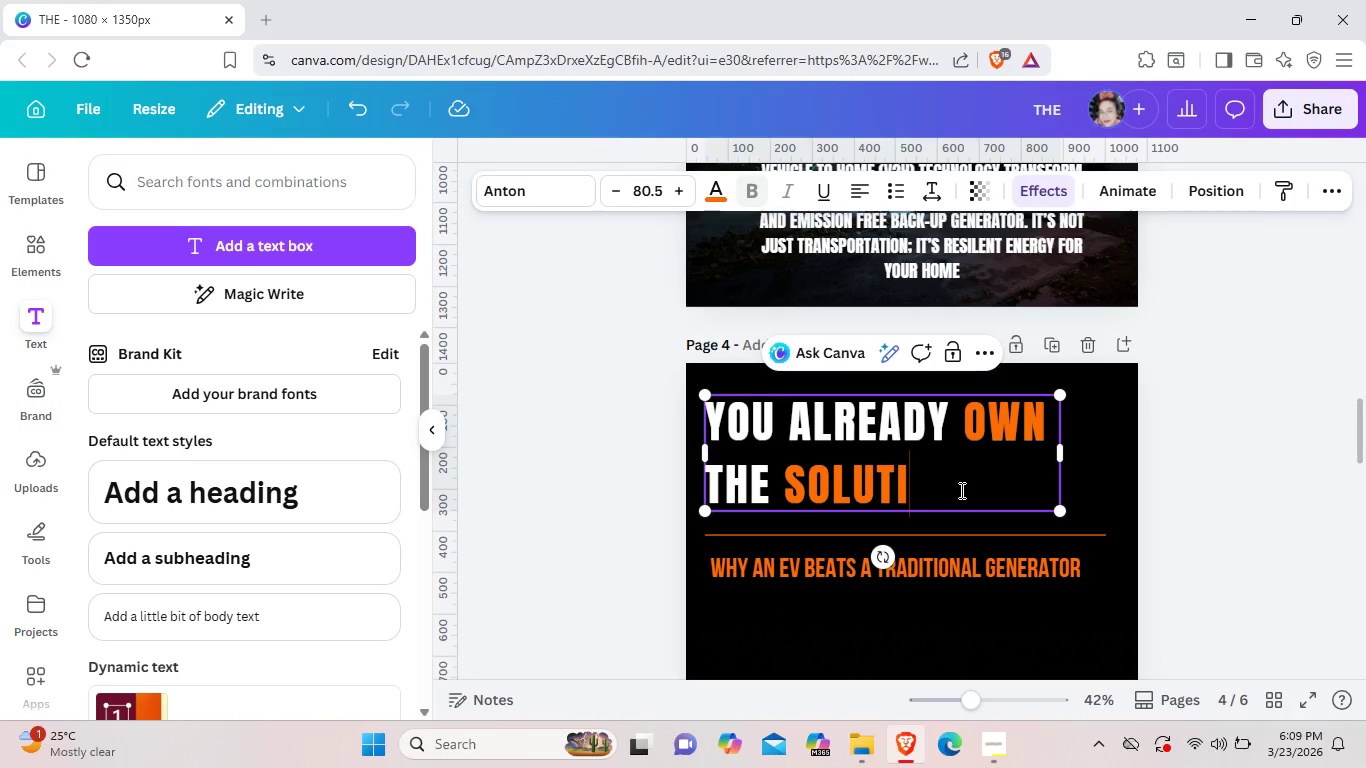 
key(Backspace)
key(Backspace)
key(Backspace)
key(Backspace)
key(Backspace)
key(Backspace)
key(Backspace)
key(Backspace)
key(Backspace)
key(Backspace)
key(Backspace)
key(Backspace)
key(Backspace)
key(Backspace)
key(Backspace)
key(Backspace)
key(Backspace)
key(Backspace)
key(Backspace)
key(Backspace)
key(Backspace)
key(Backspace)
key(Backspace)
key(Backspace)
key(Backspace)
key(Backspace)
key(Backspace)
key(Backspace)
type(why an ev beats a traditional generator)
 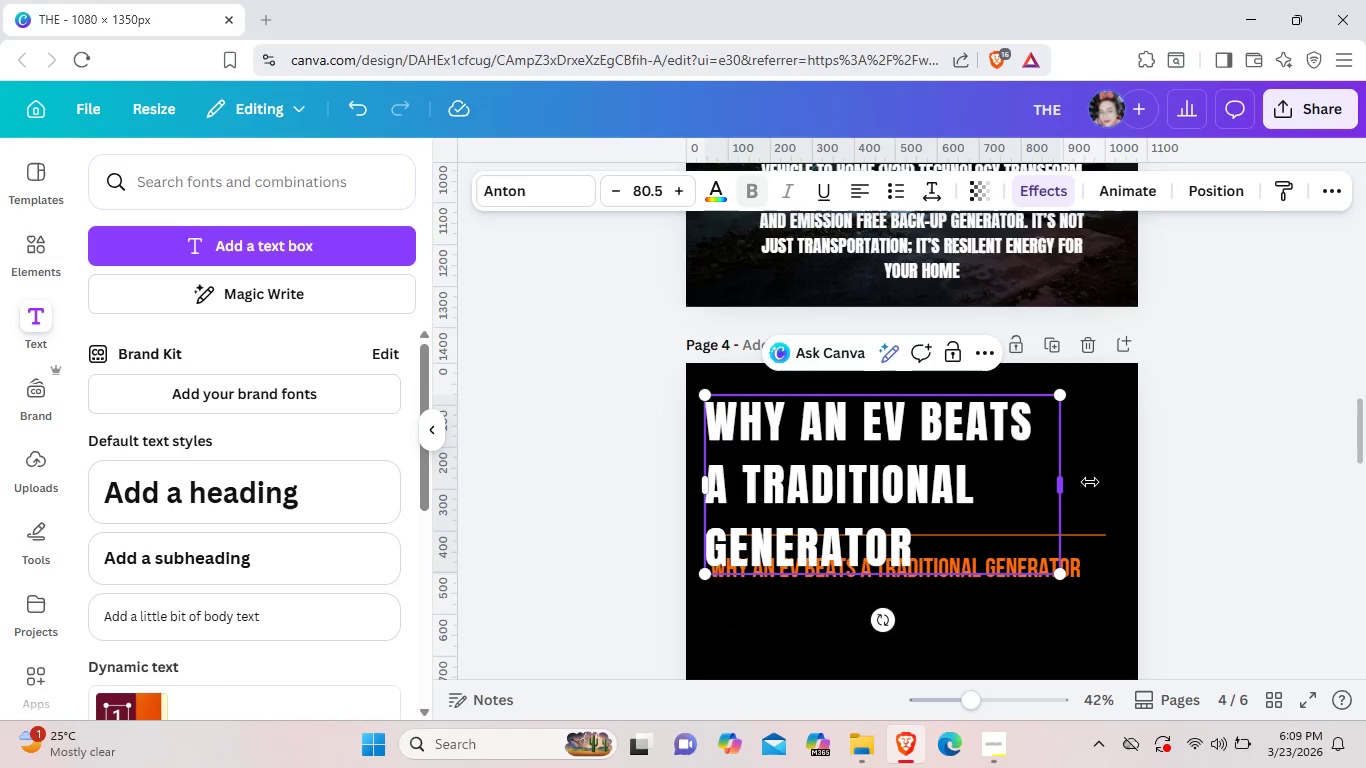 
left_click_drag(start_coordinate=[1070, 490], to_coordinate=[1072, 470])
 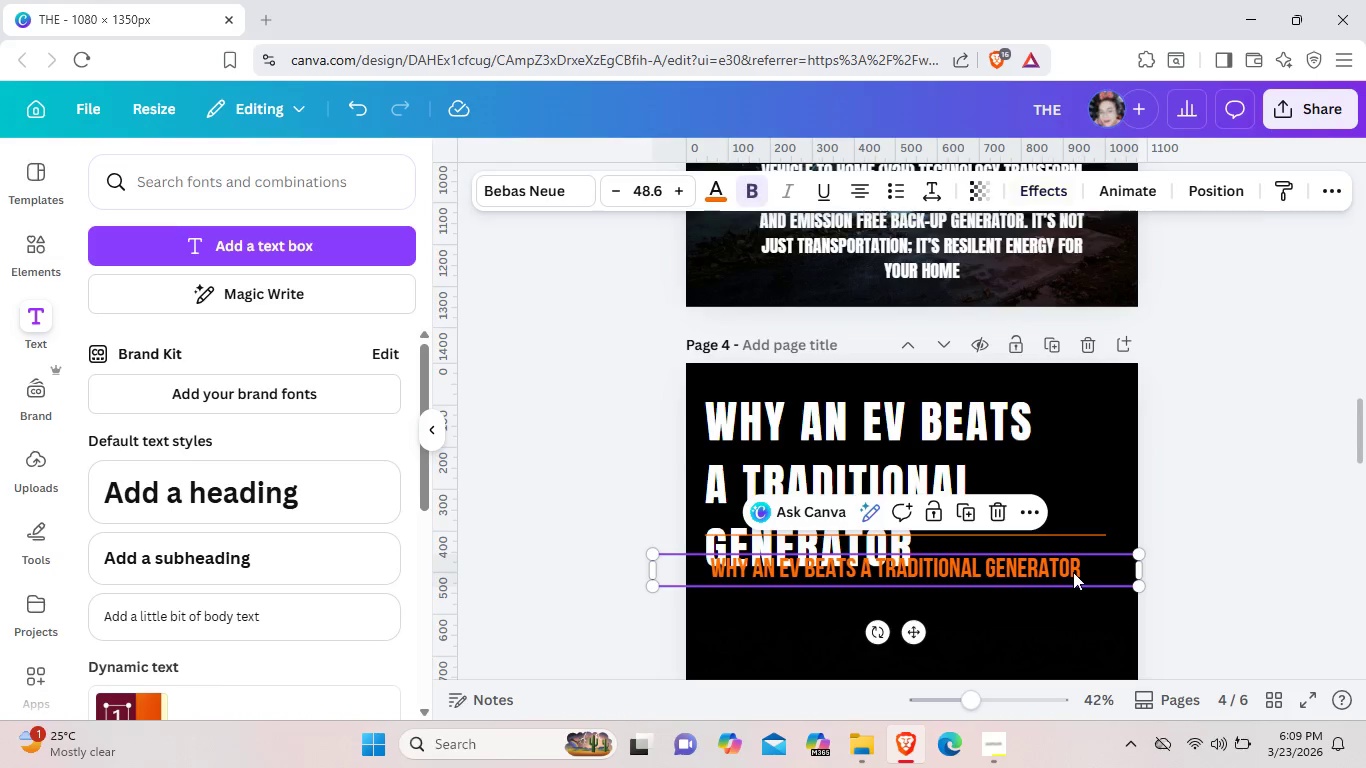 
left_click([1073, 572])
 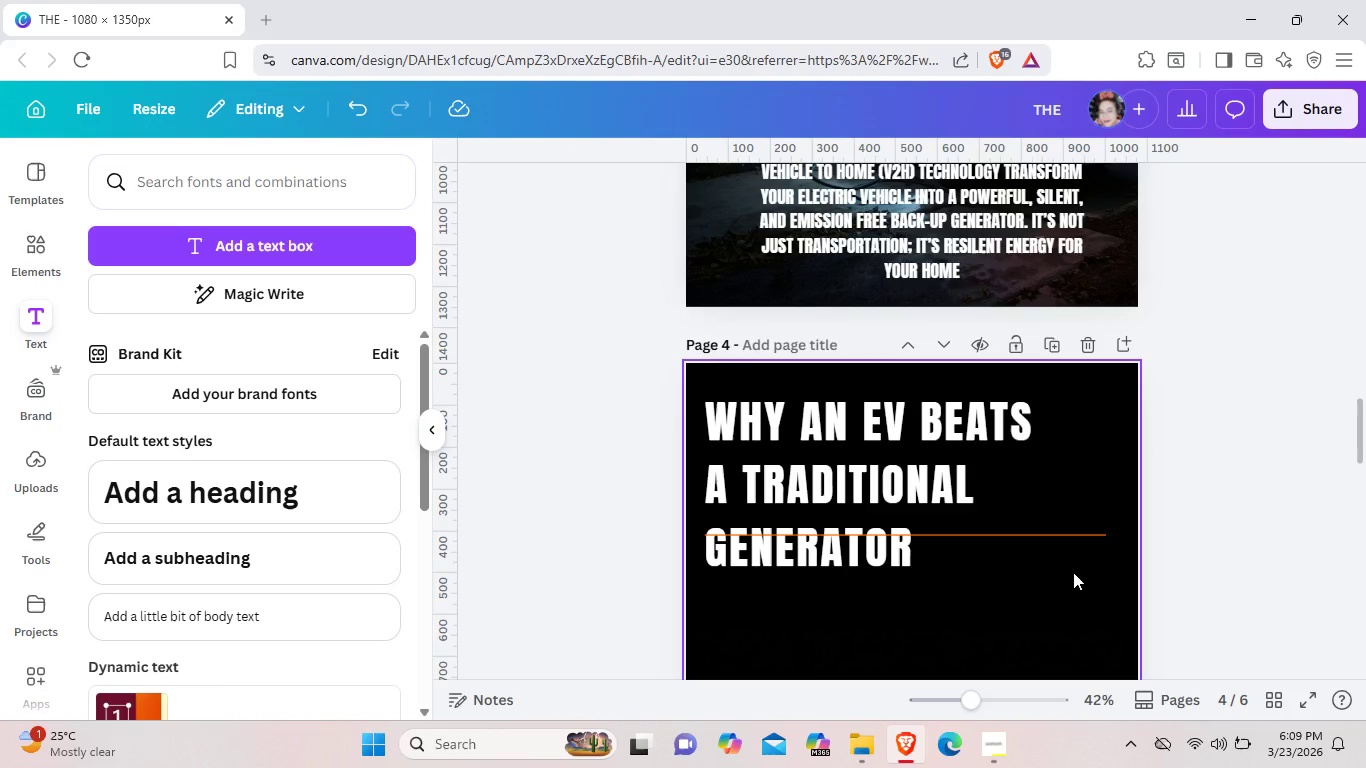 
key(Backspace)
 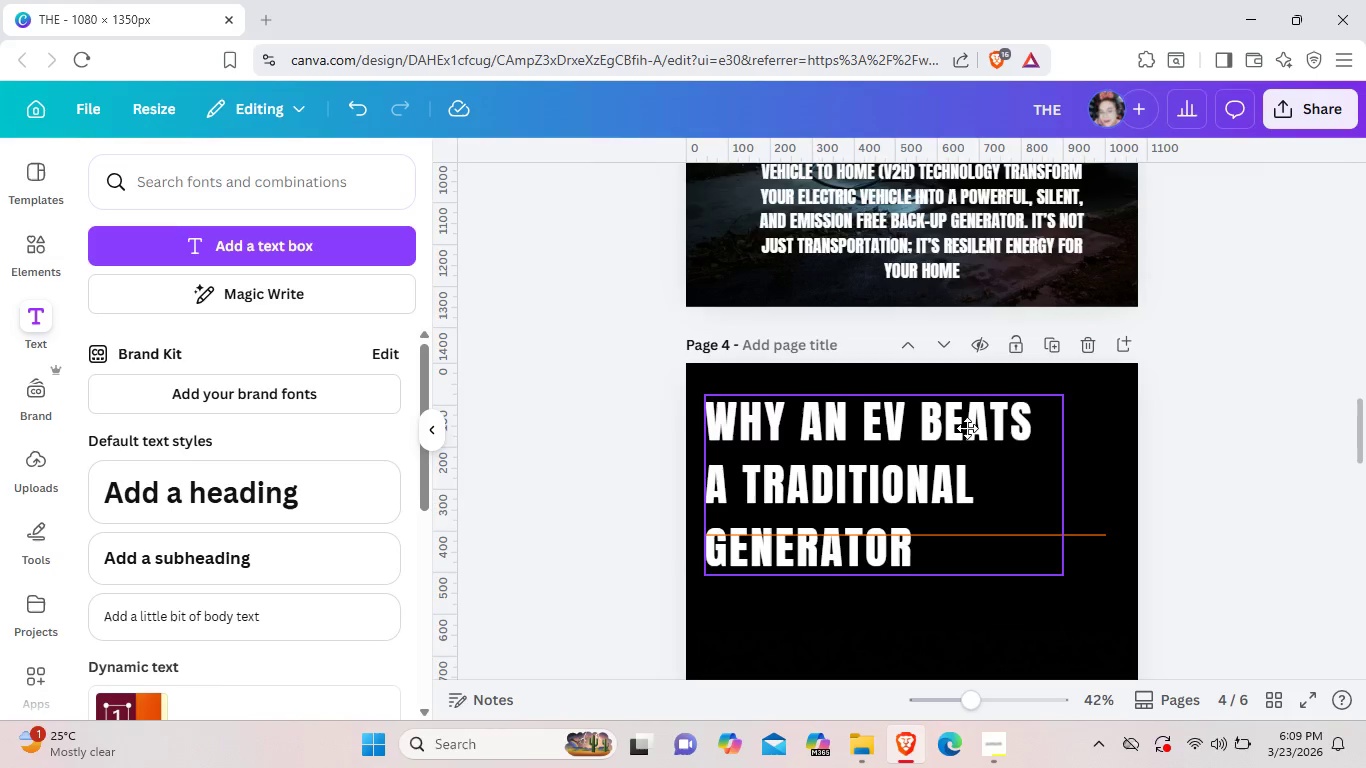 
left_click_drag(start_coordinate=[964, 451], to_coordinate=[963, 438])
 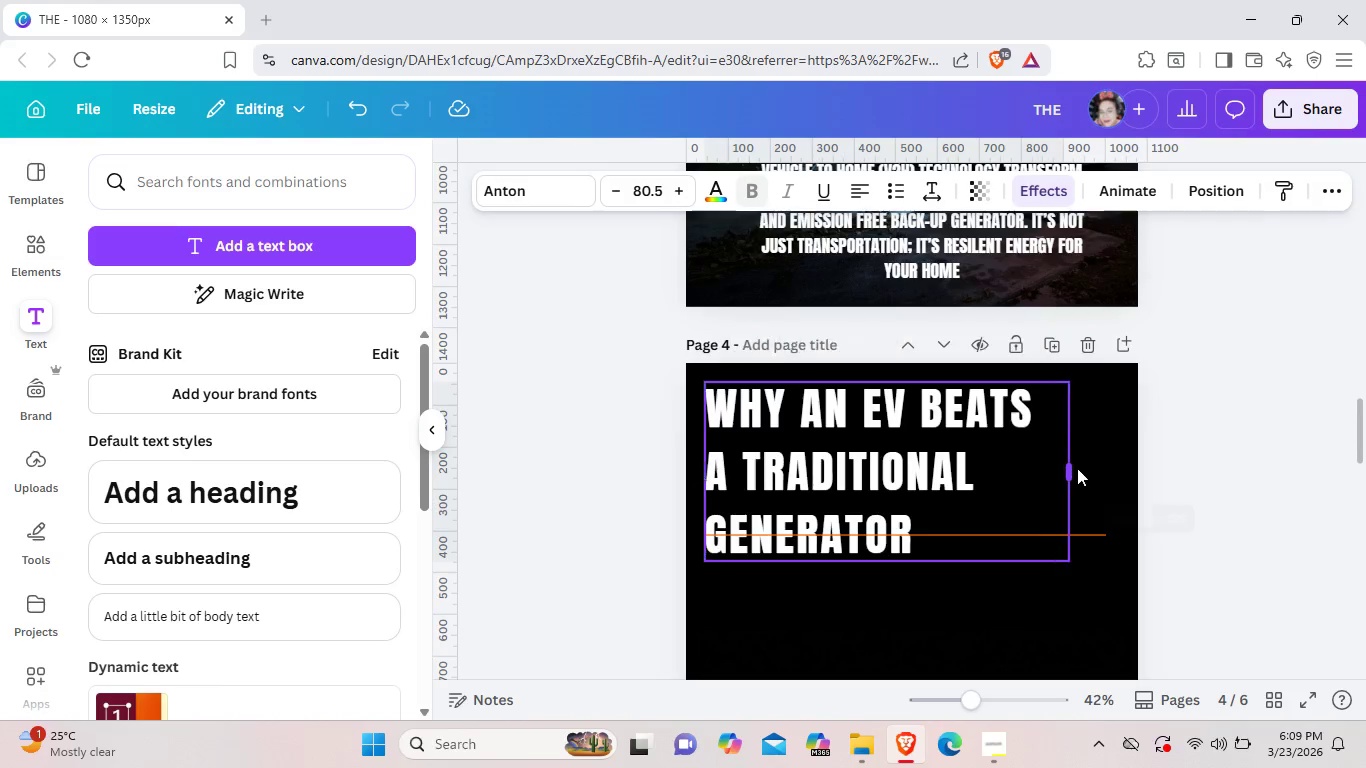 
left_click_drag(start_coordinate=[1066, 469], to_coordinate=[1078, 467])
 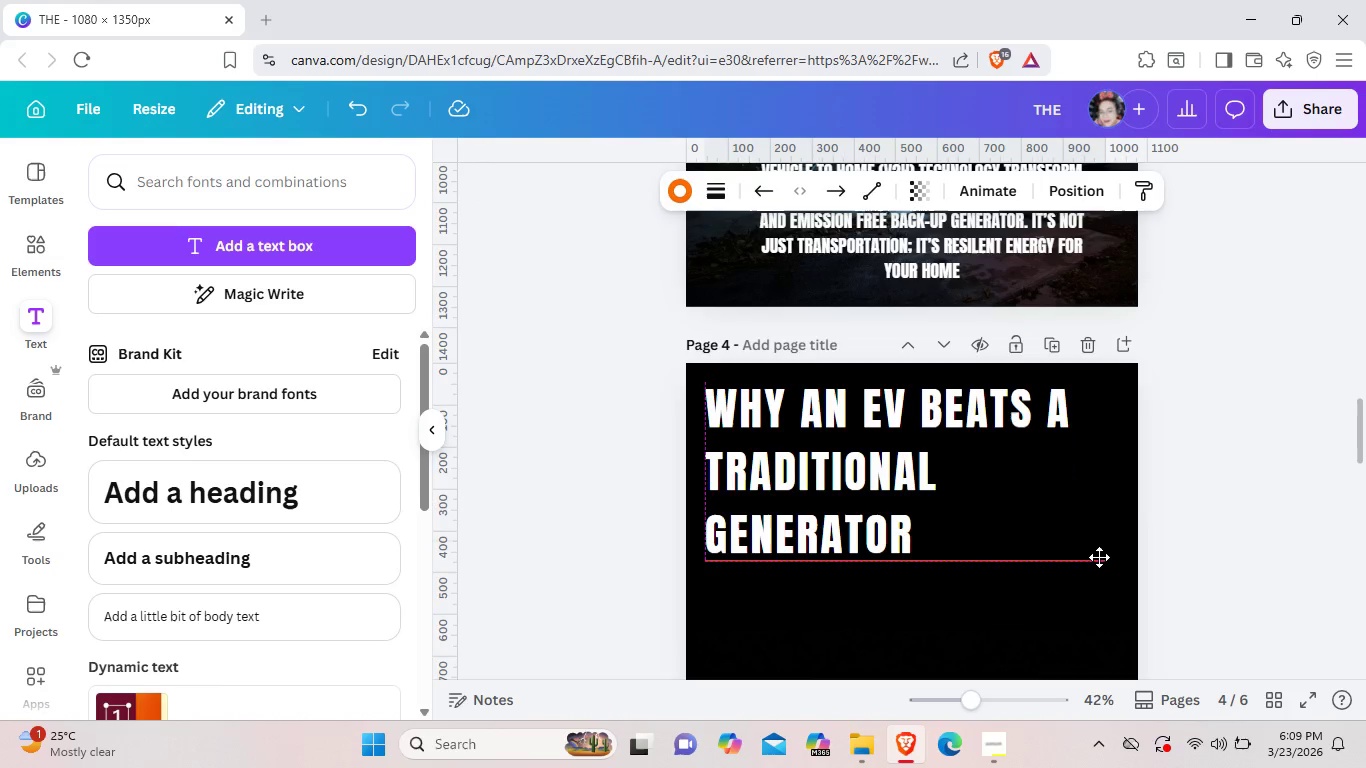 
left_click_drag(start_coordinate=[1101, 533], to_coordinate=[1100, 571])
 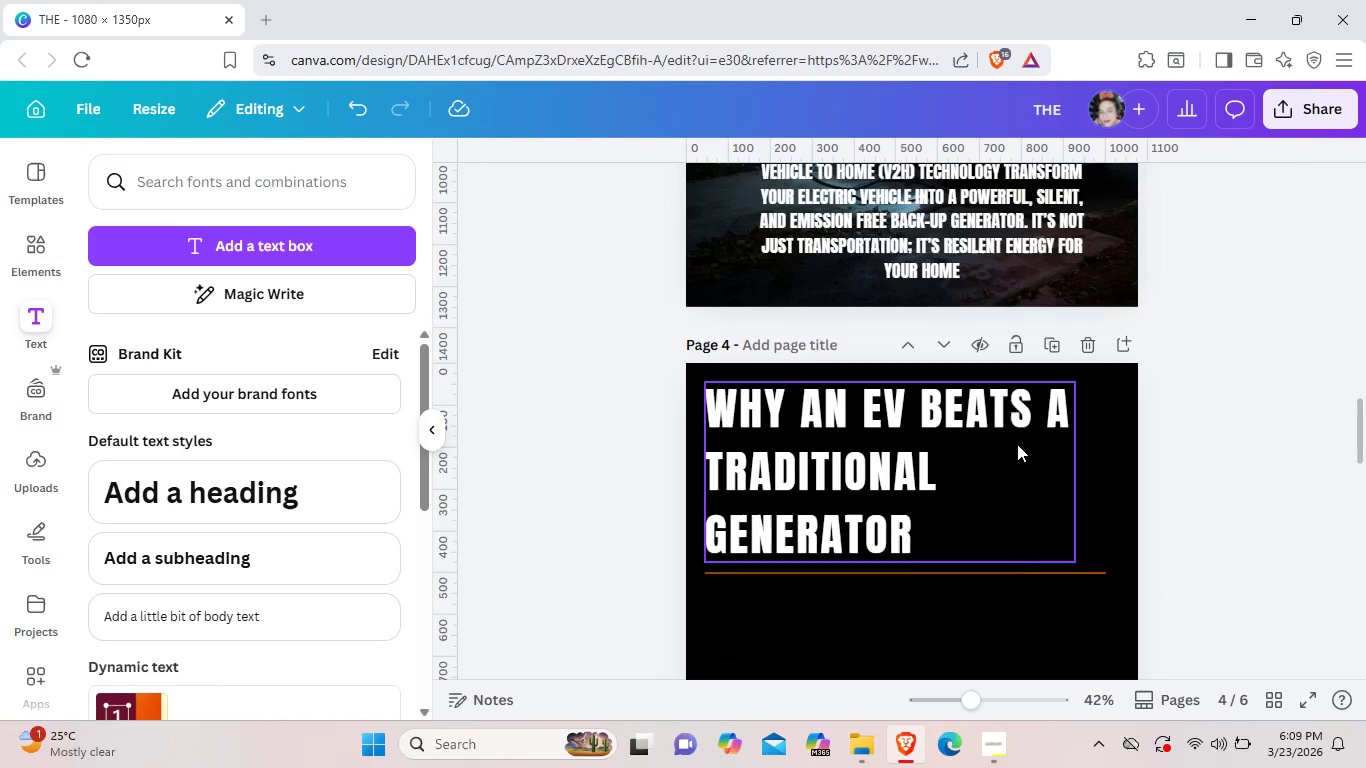 
left_click([1193, 557])
 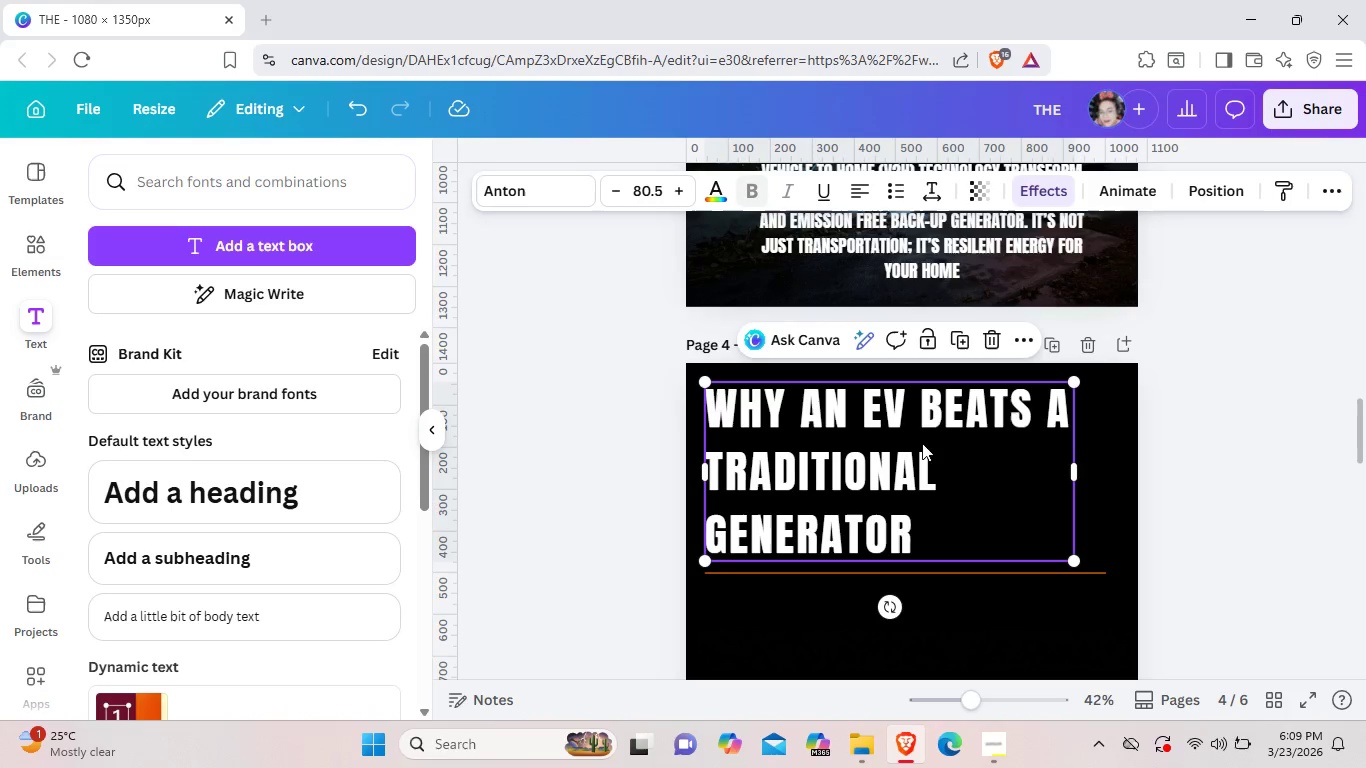 
left_click([928, 448])
 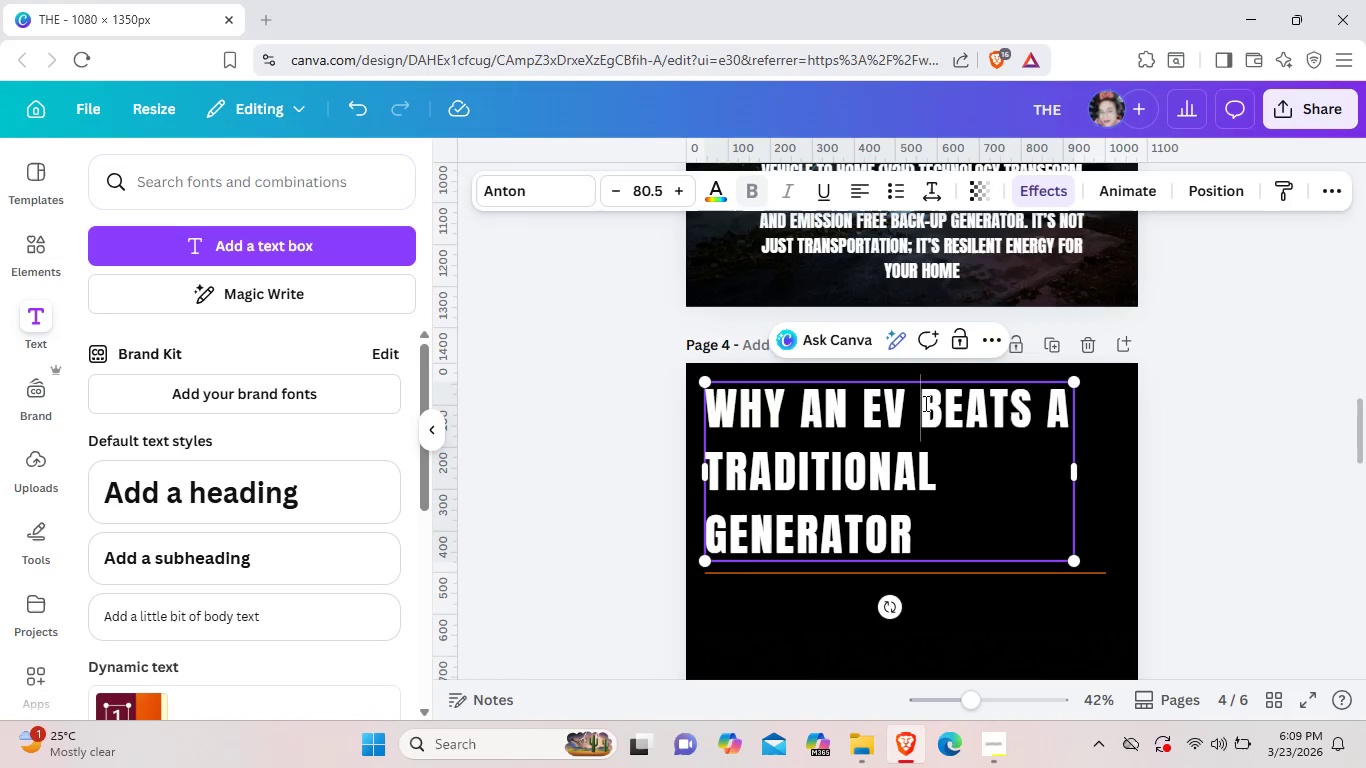 
left_click([924, 403])
 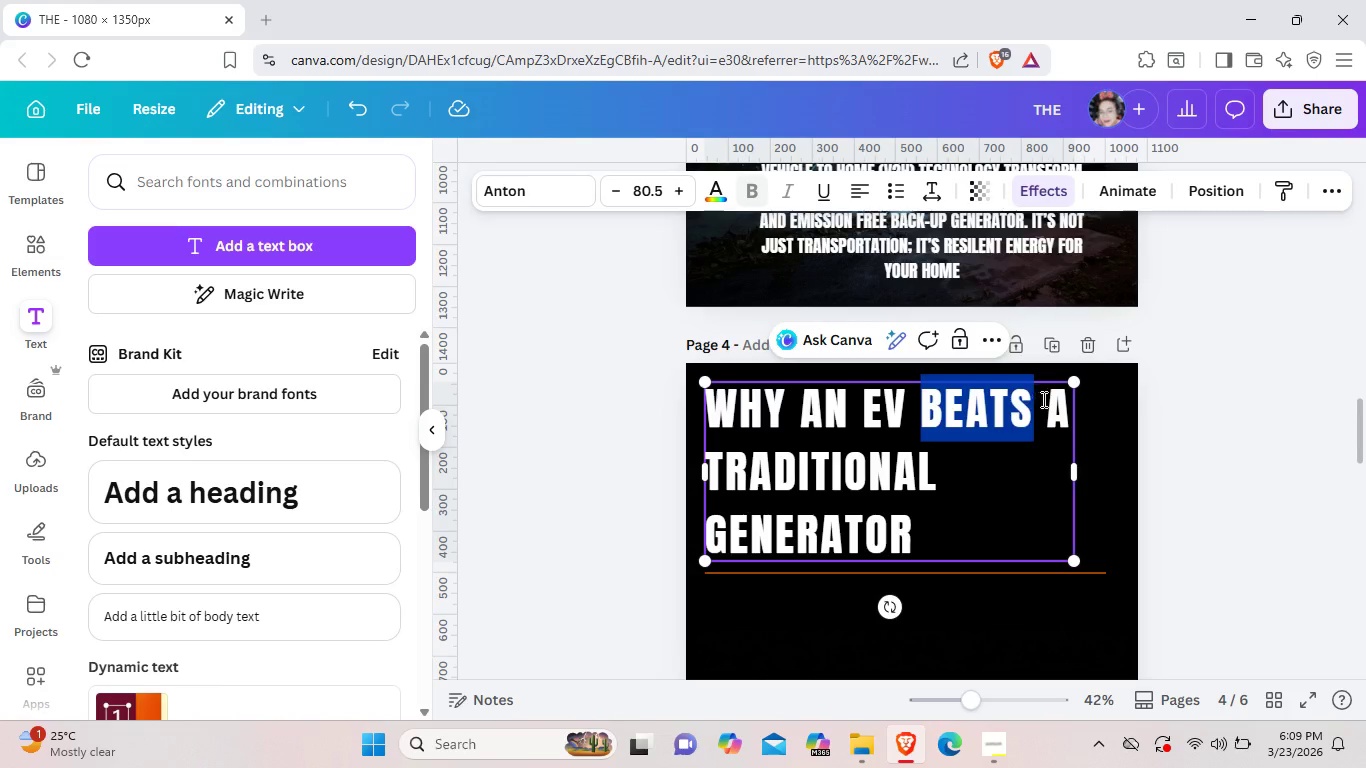 
left_click_drag(start_coordinate=[924, 403], to_coordinate=[1036, 402])
 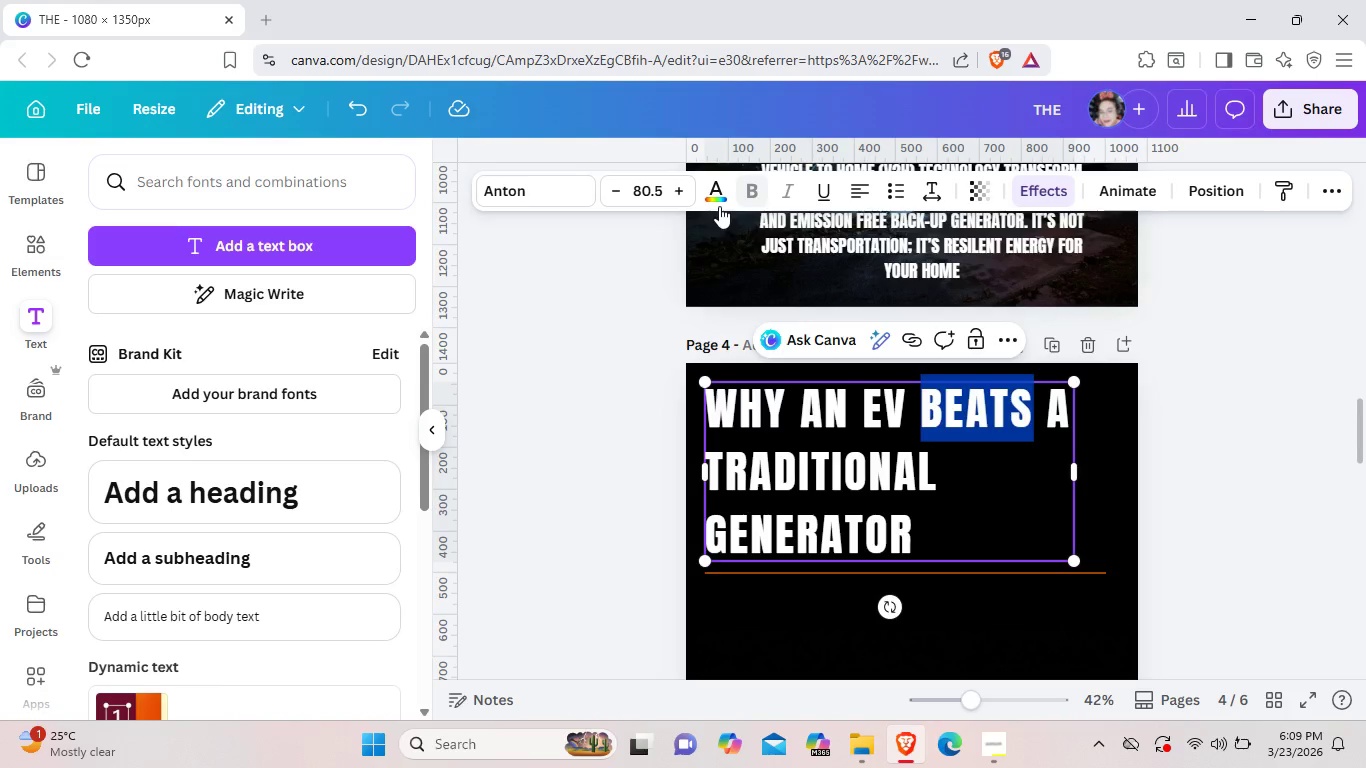 
left_click([719, 207])
 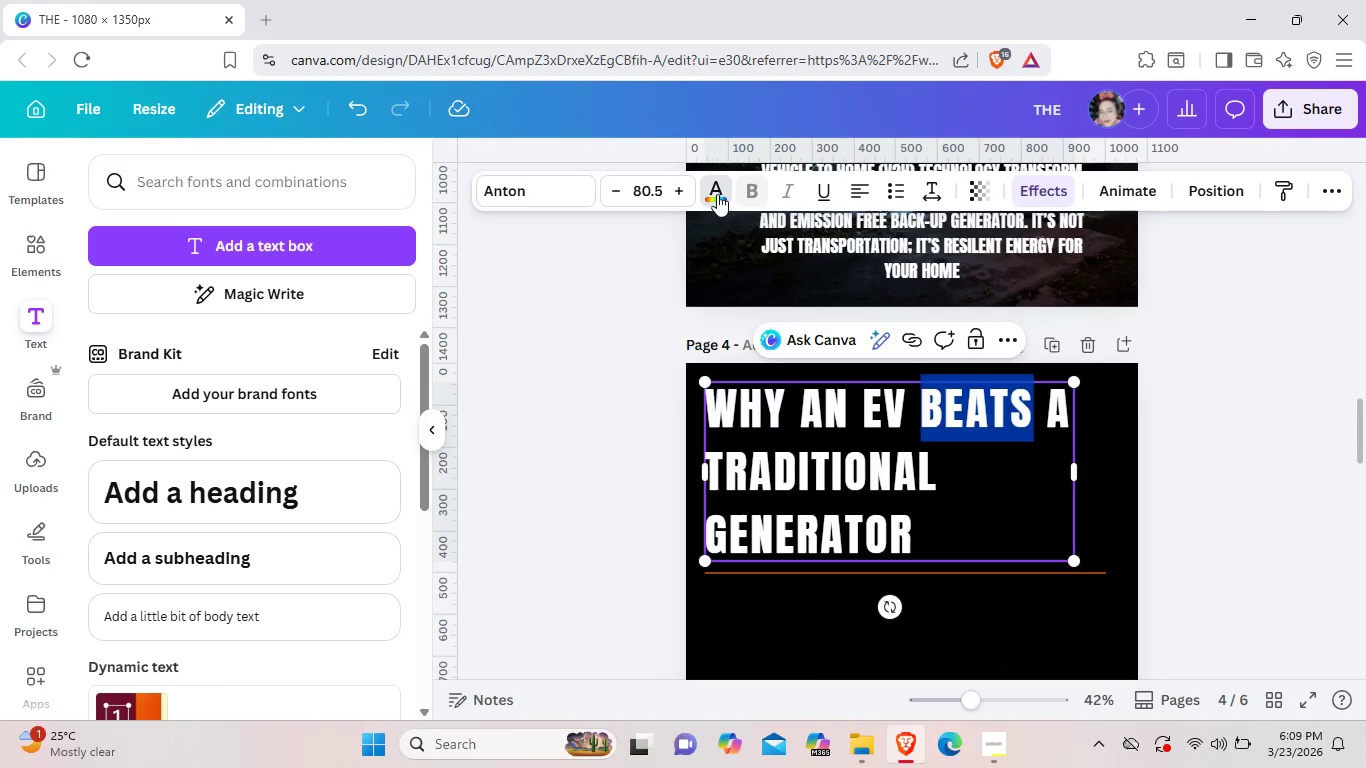 
left_click([718, 194])
 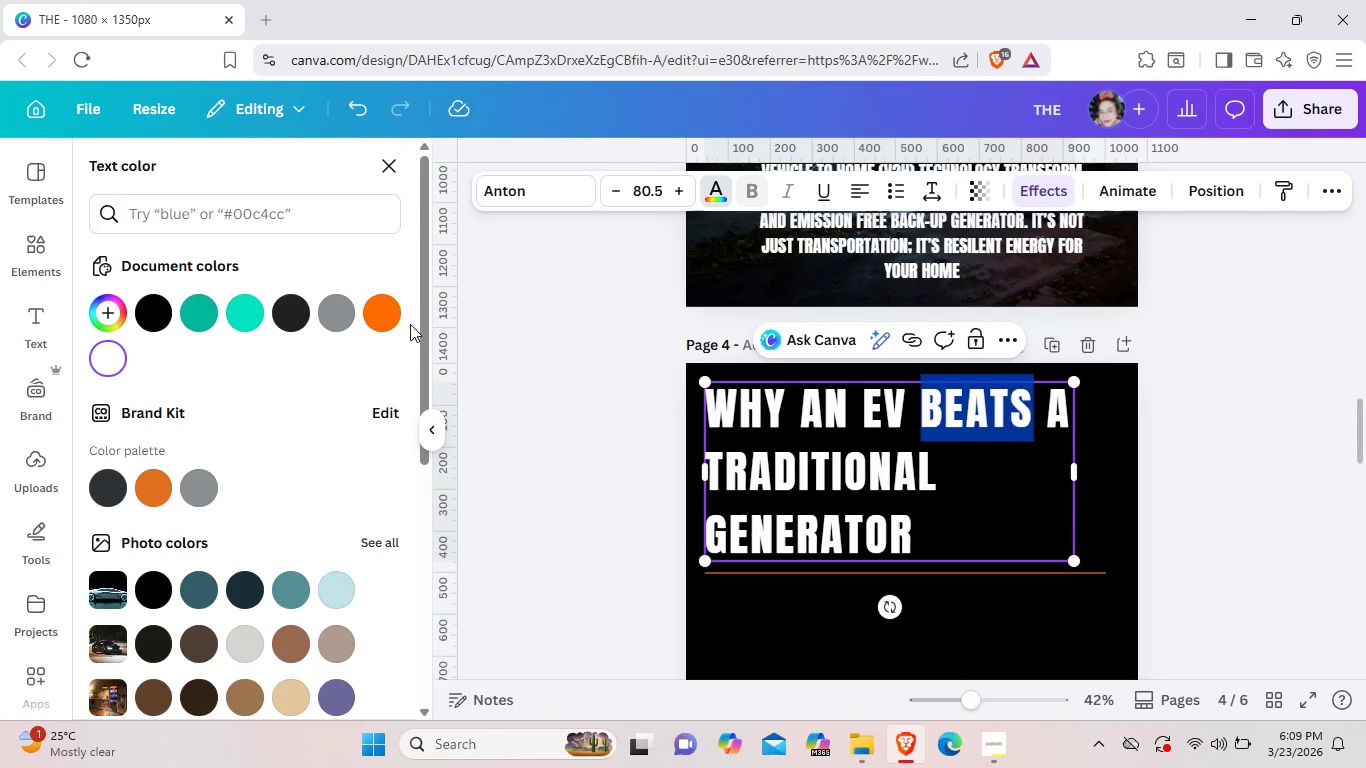 
left_click([410, 324])
 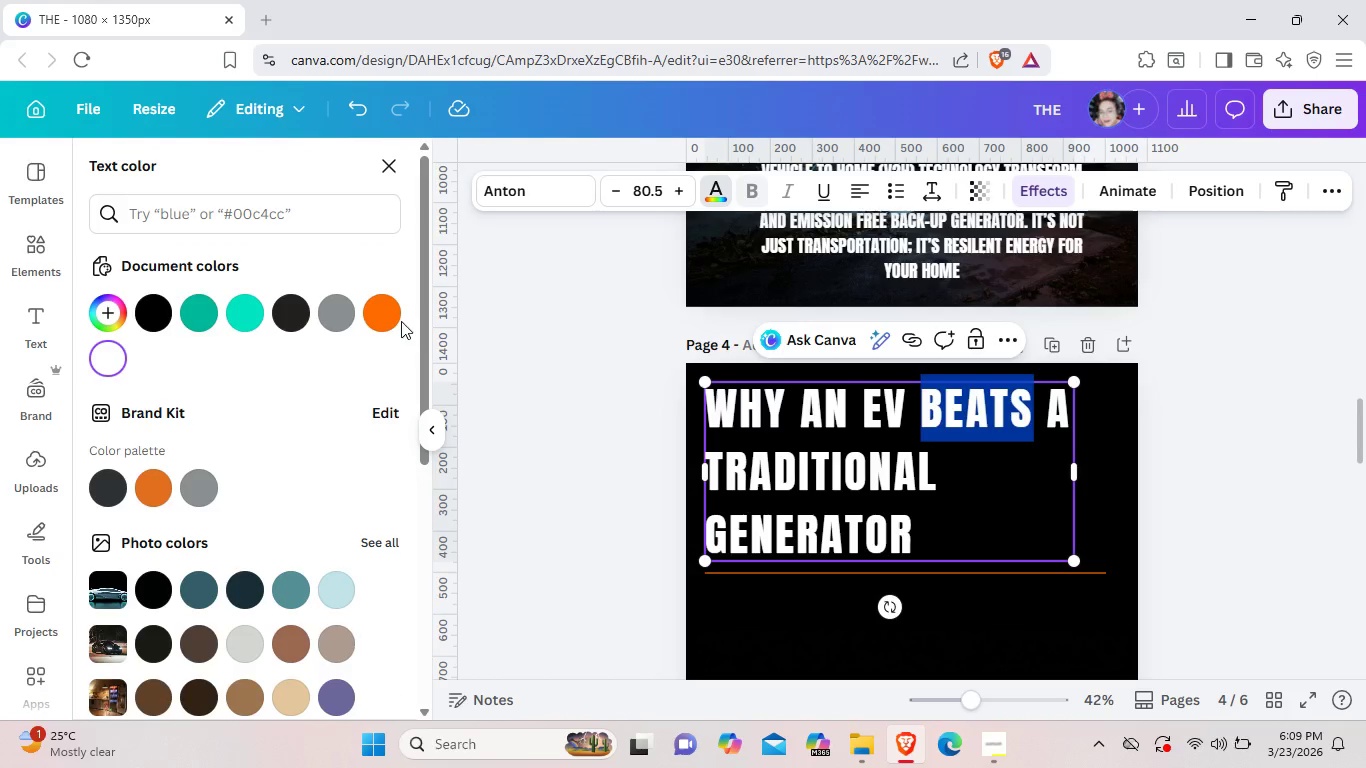 
left_click([385, 319])
 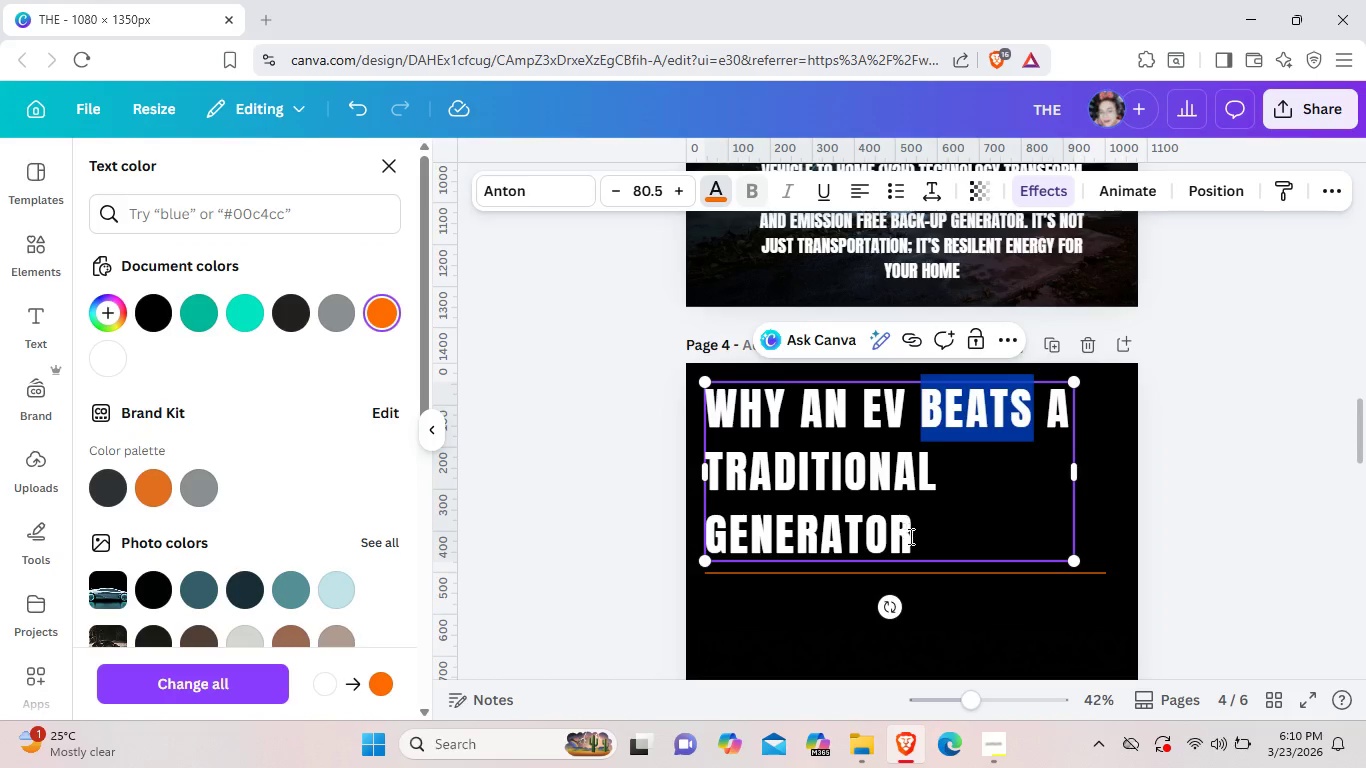 
left_click([909, 536])
 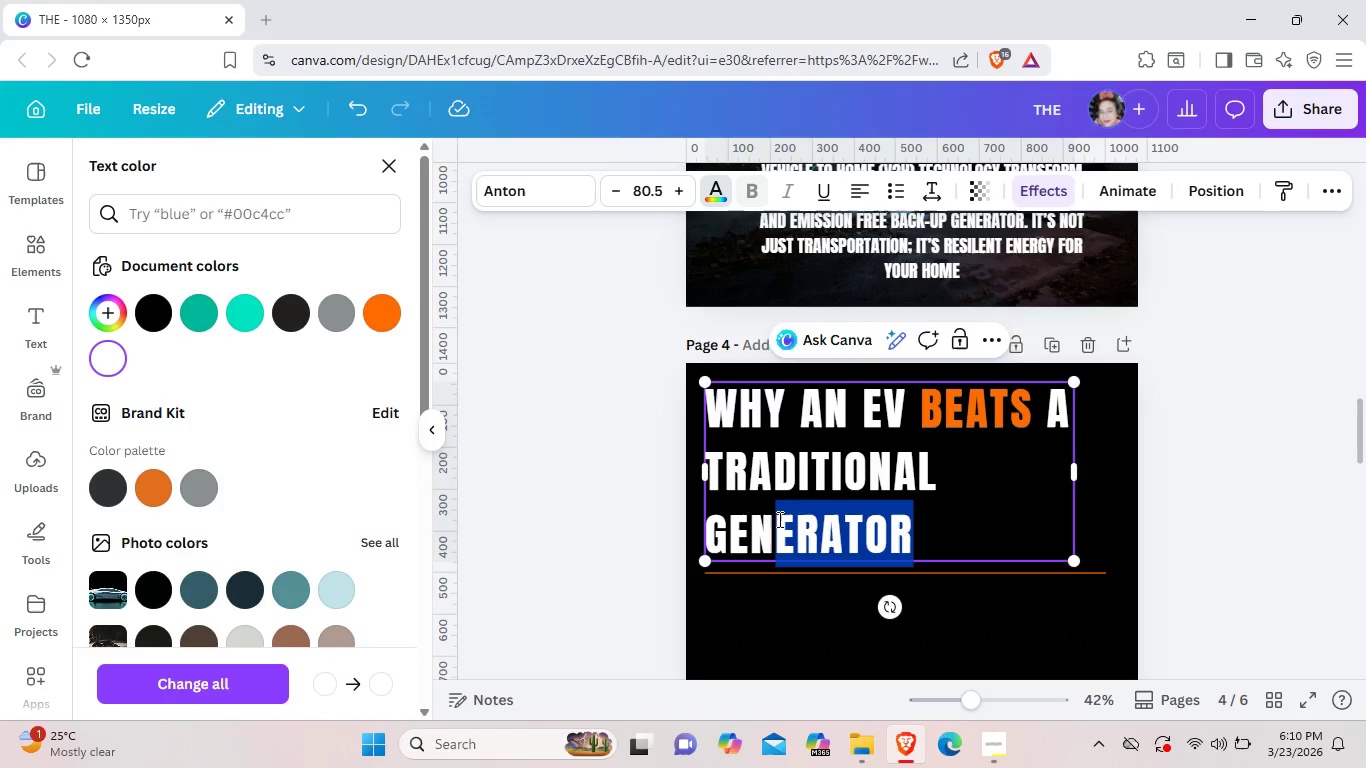 
left_click_drag(start_coordinate=[911, 538], to_coordinate=[776, 519])
 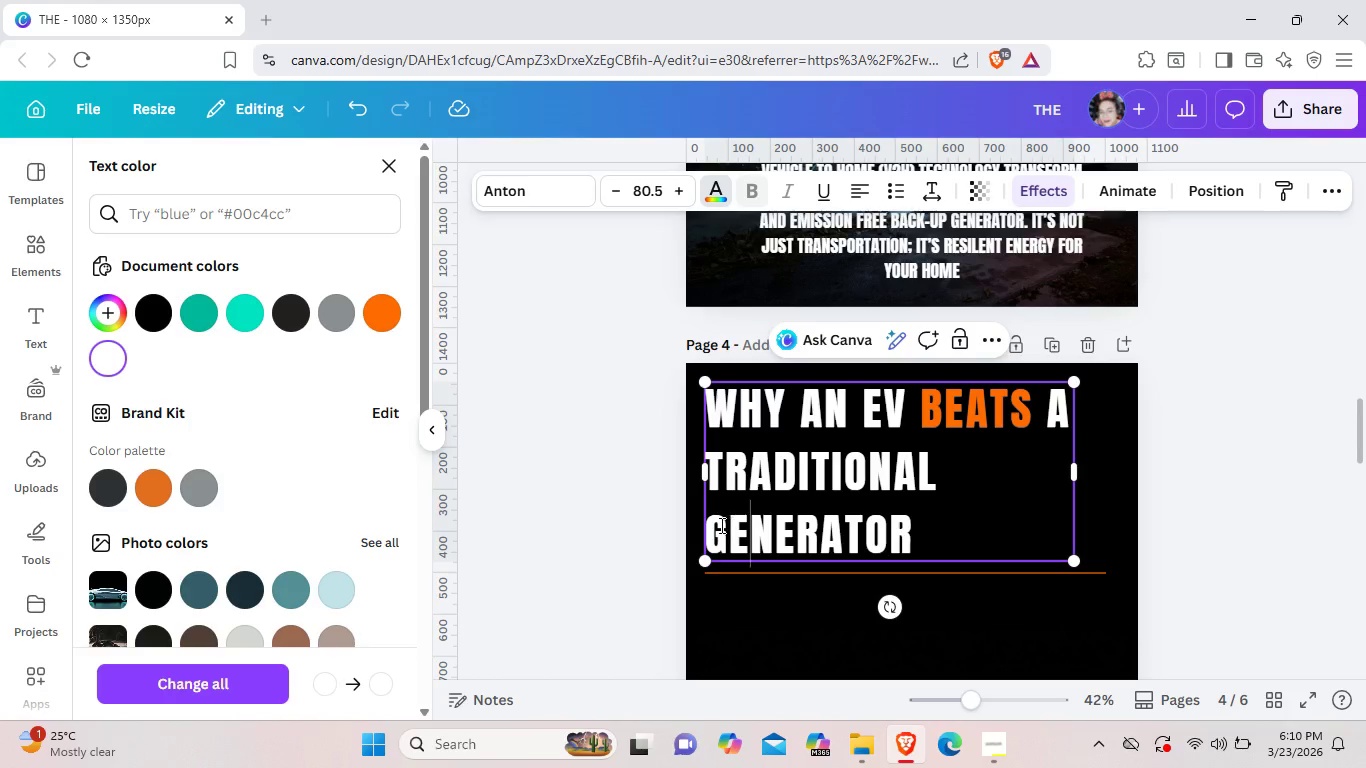 
left_click_drag(start_coordinate=[752, 519], to_coordinate=[741, 523])
 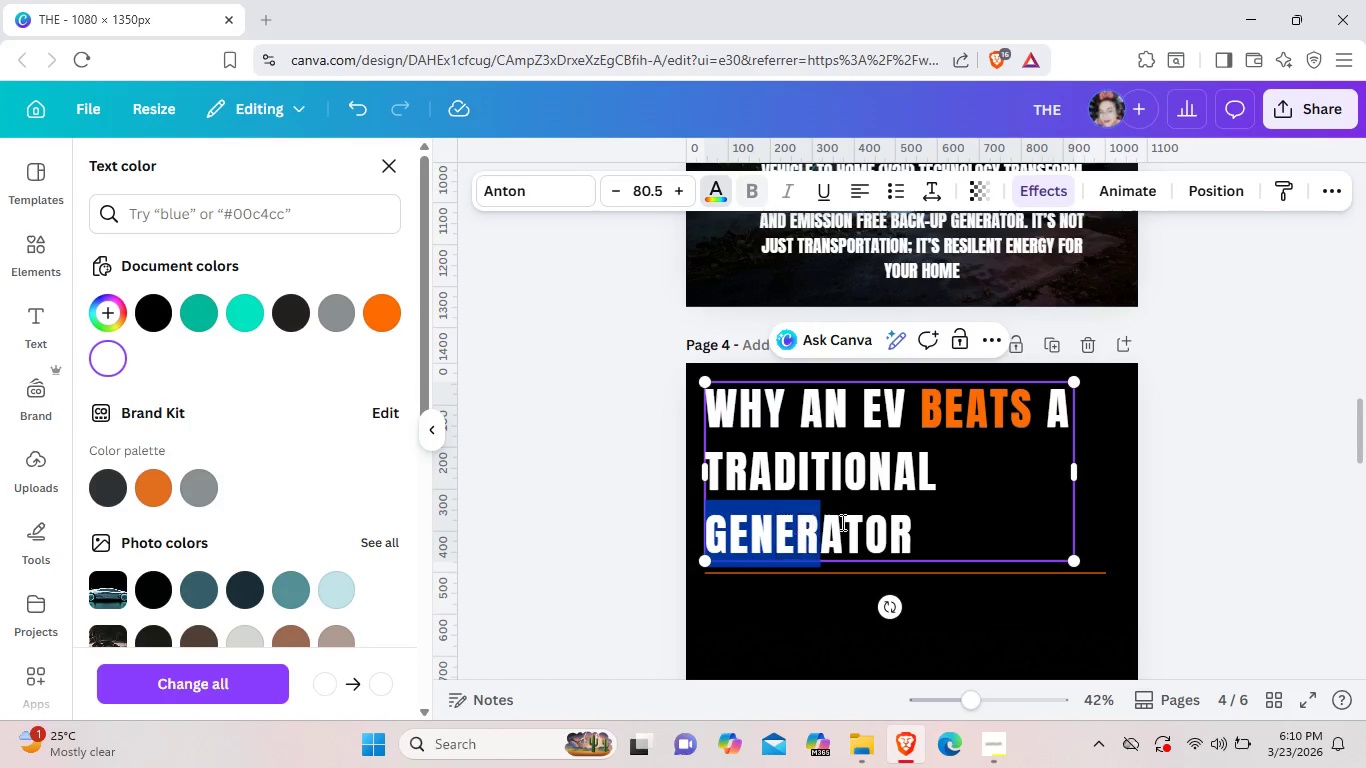 
left_click_drag(start_coordinate=[713, 524], to_coordinate=[942, 528])
 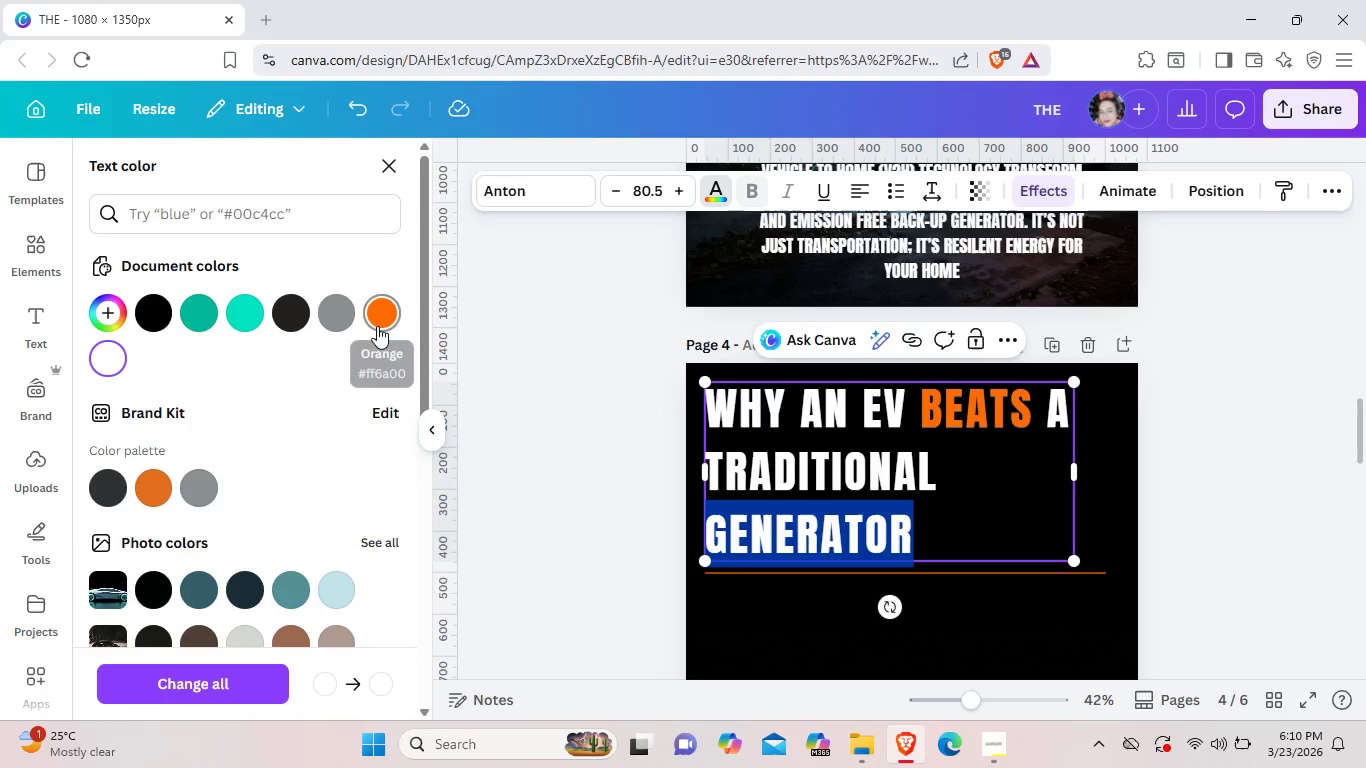 
left_click([379, 311])
 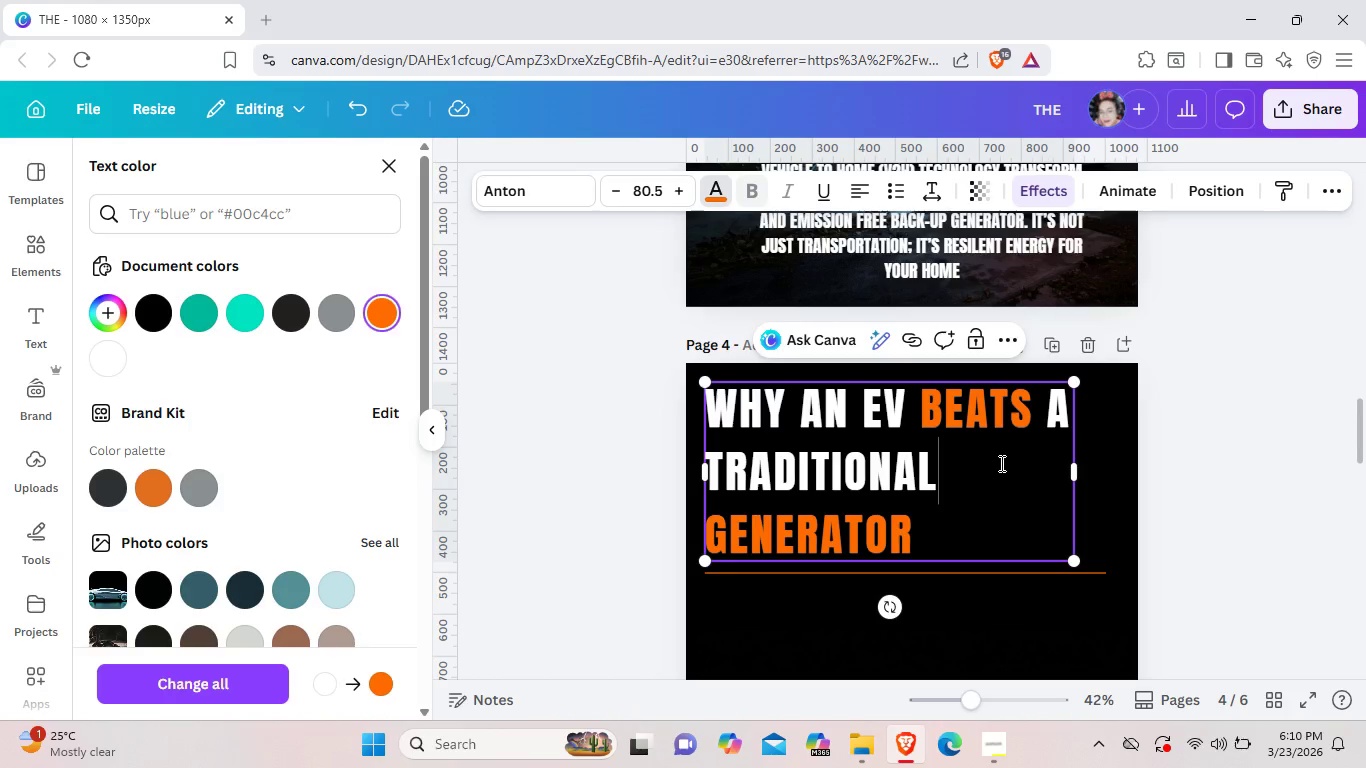 
left_click([1000, 463])
 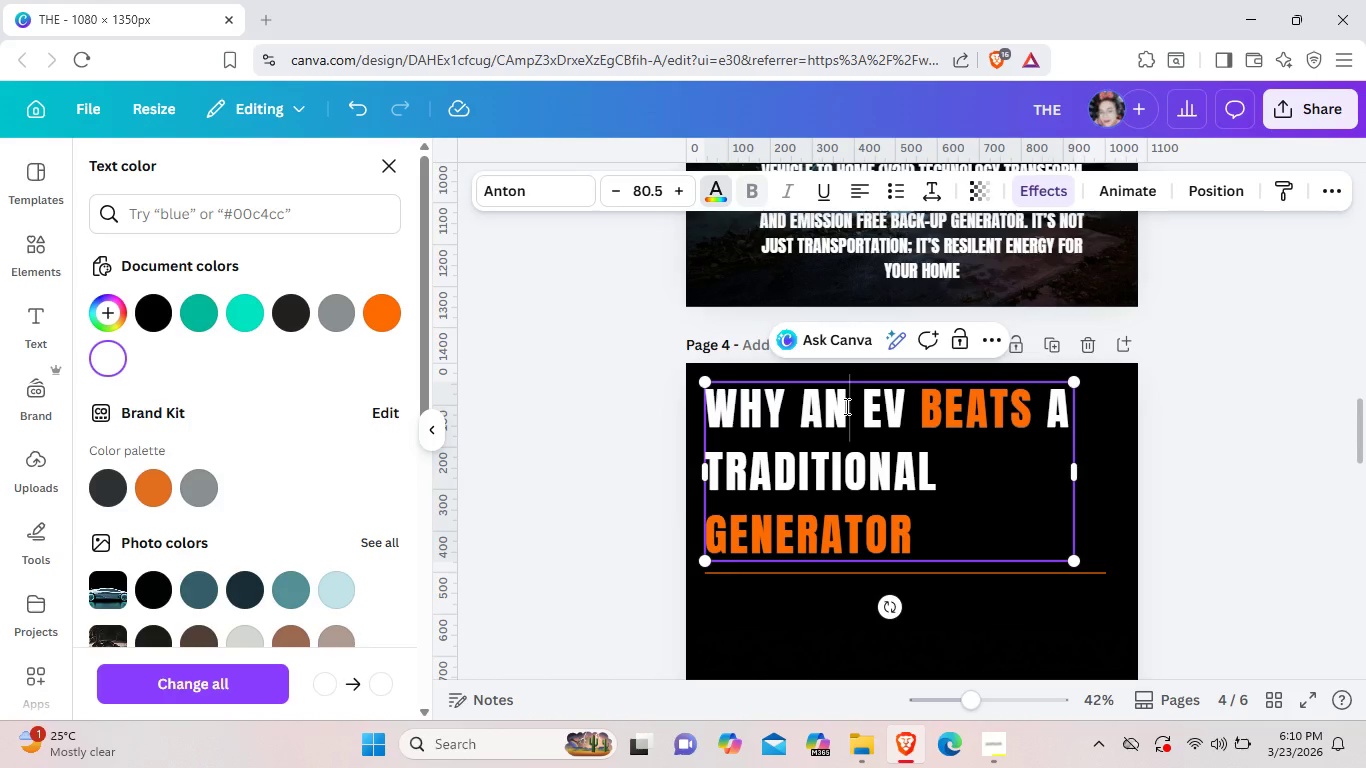 
left_click_drag(start_coordinate=[845, 406], to_coordinate=[806, 410])
 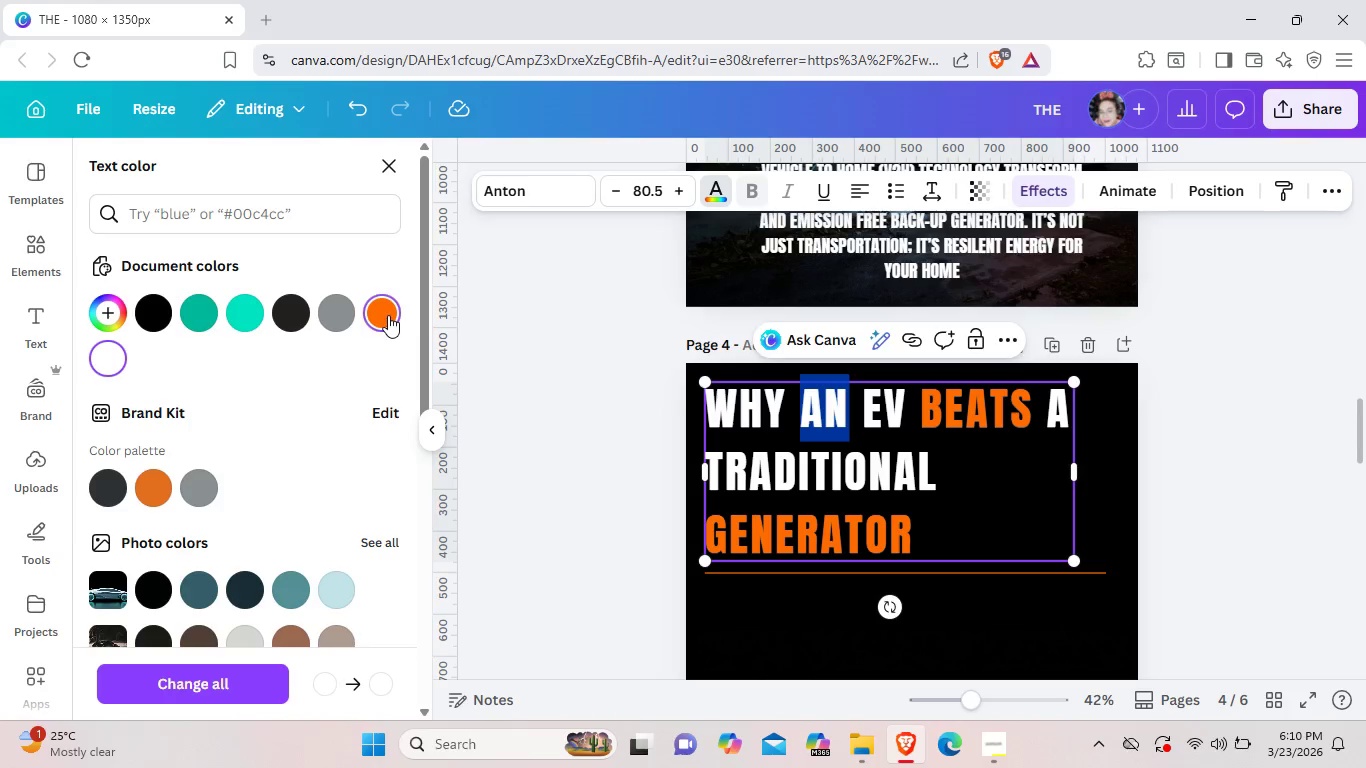 
left_click([388, 315])
 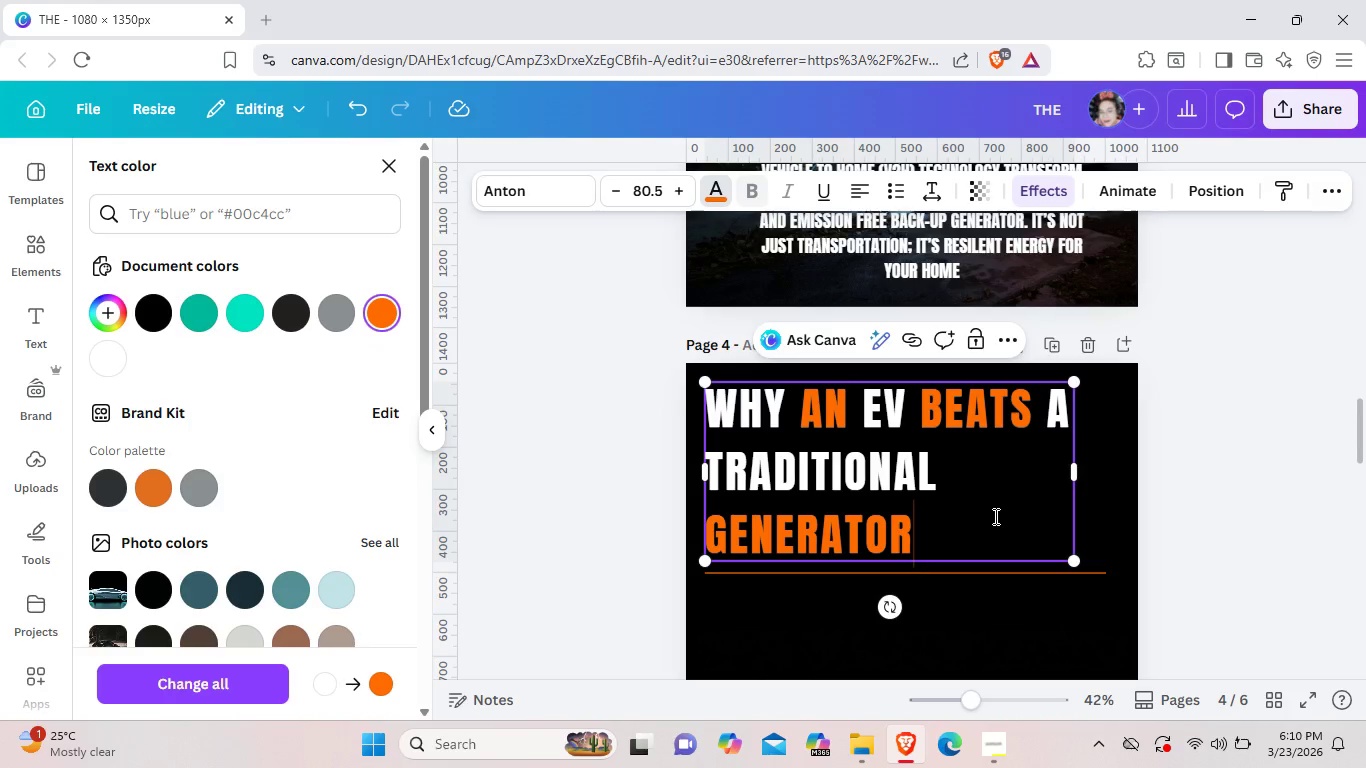 
left_click([994, 516])
 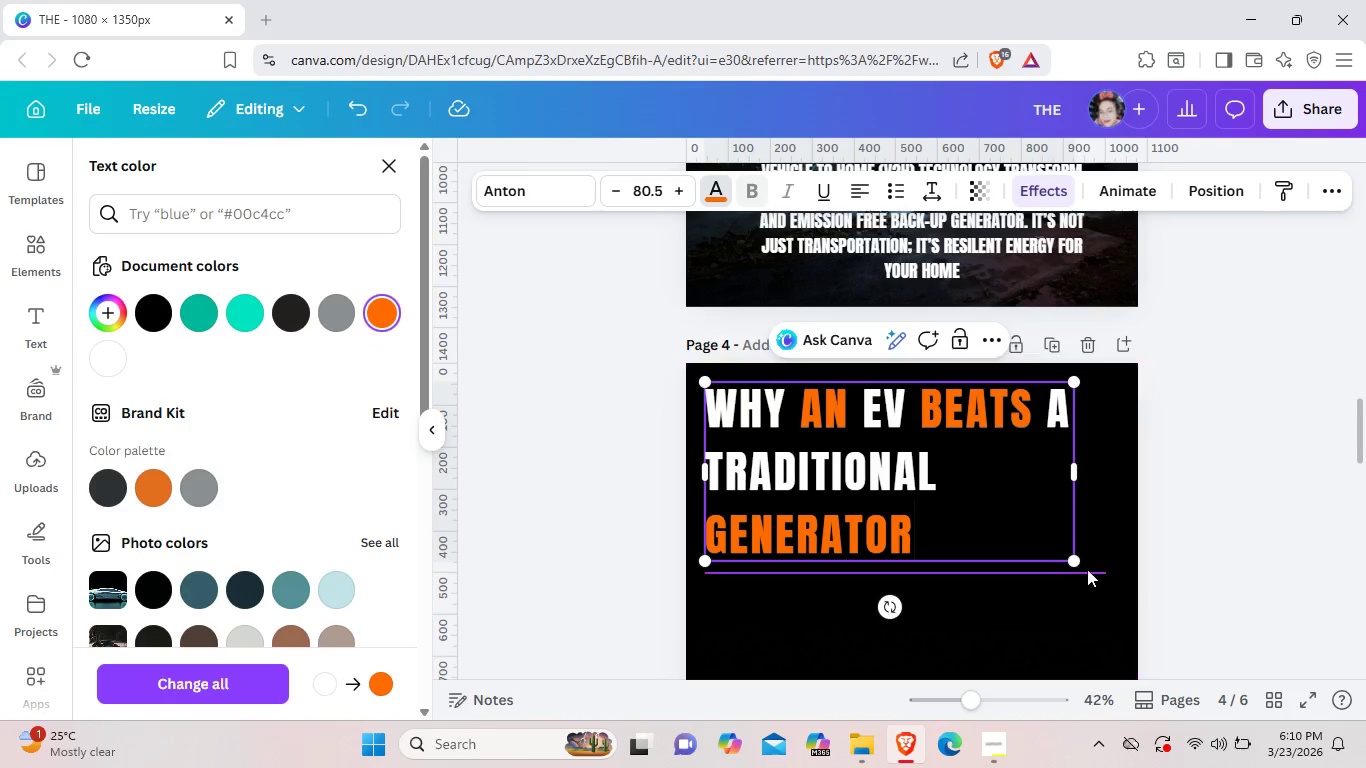 
left_click_drag(start_coordinate=[1072, 561], to_coordinate=[1059, 551])
 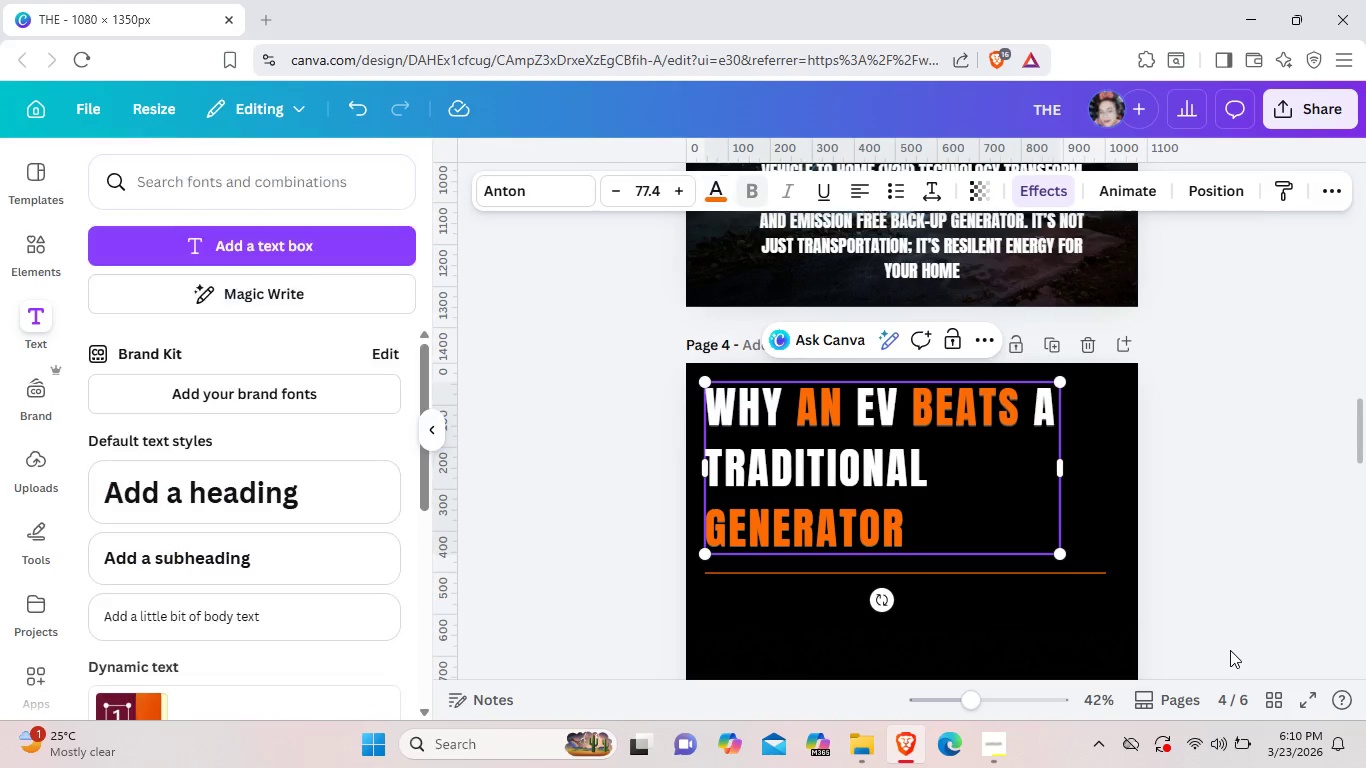 
left_click([1230, 650])
 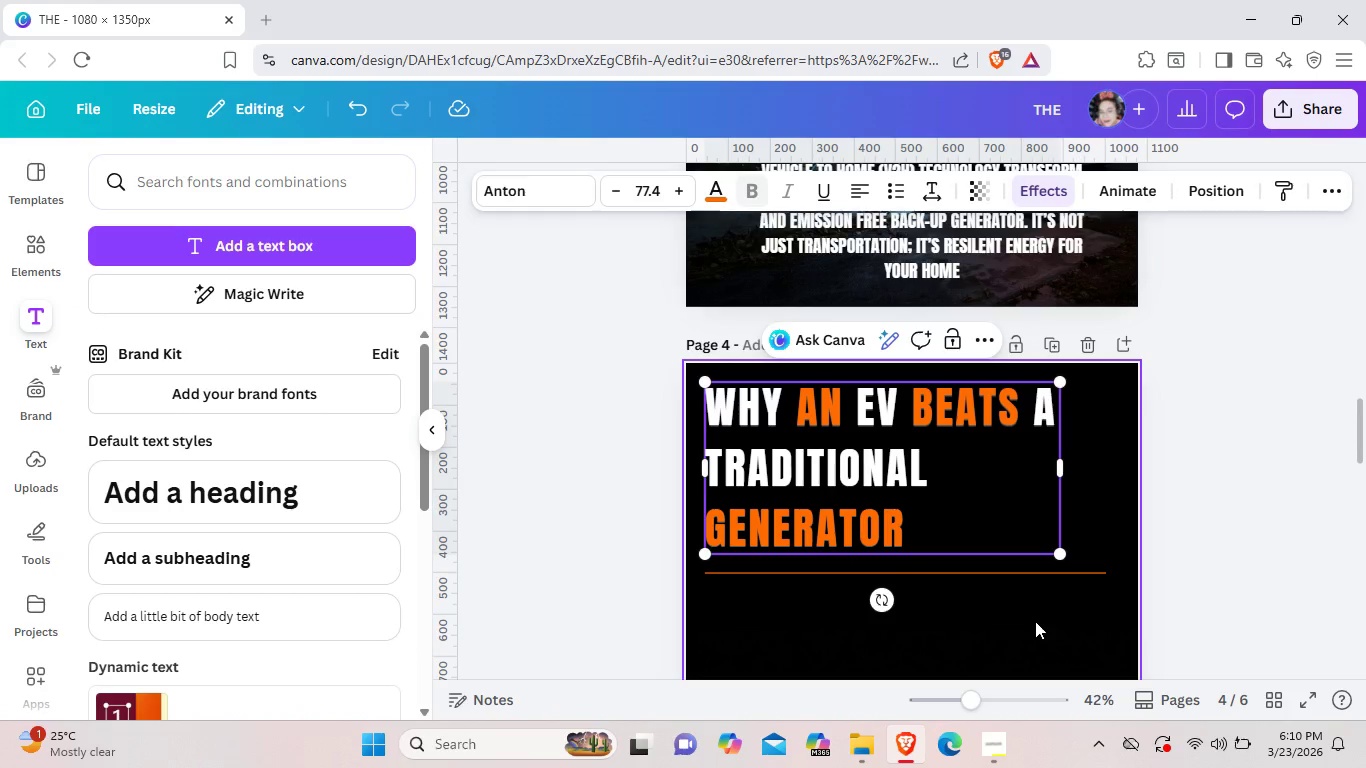 
left_click([1035, 621])
 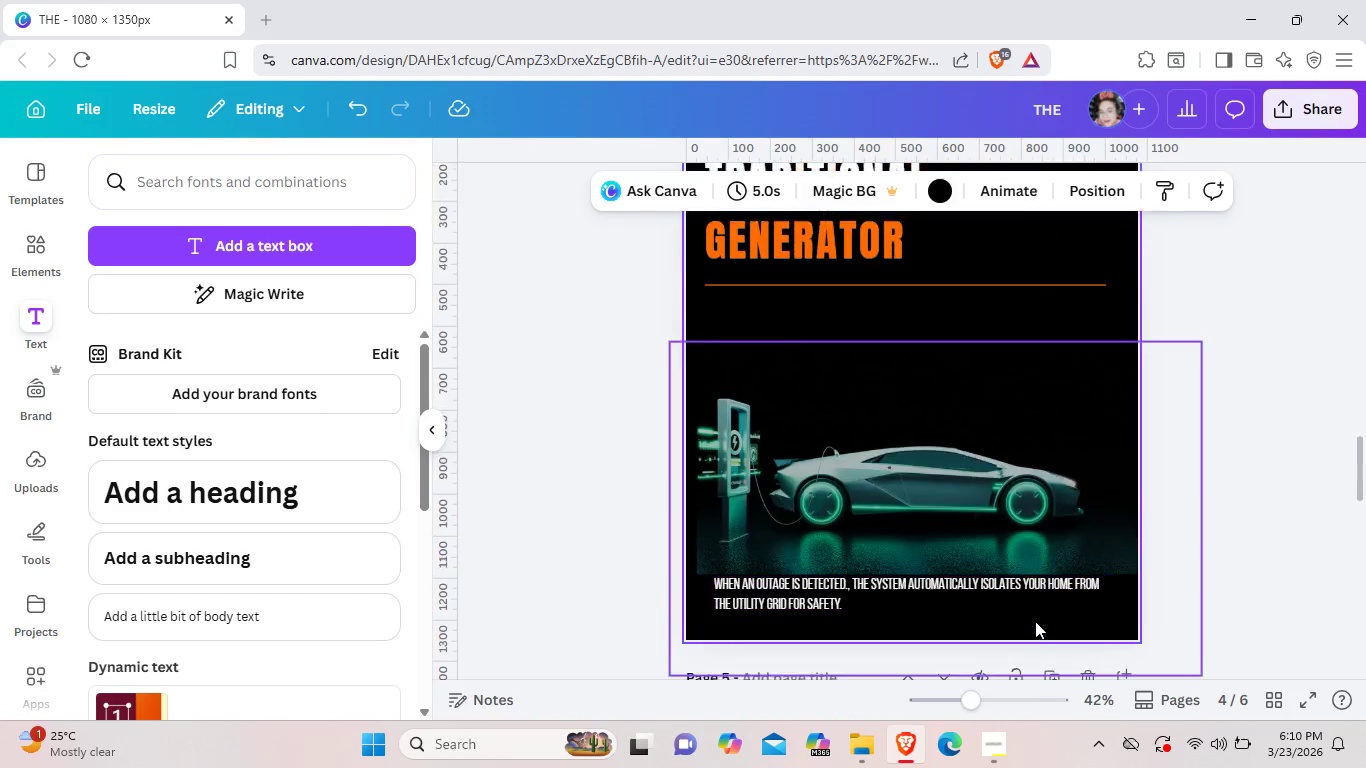 
scroll: coordinate [1035, 621], scroll_direction: down, amount: 3.0
 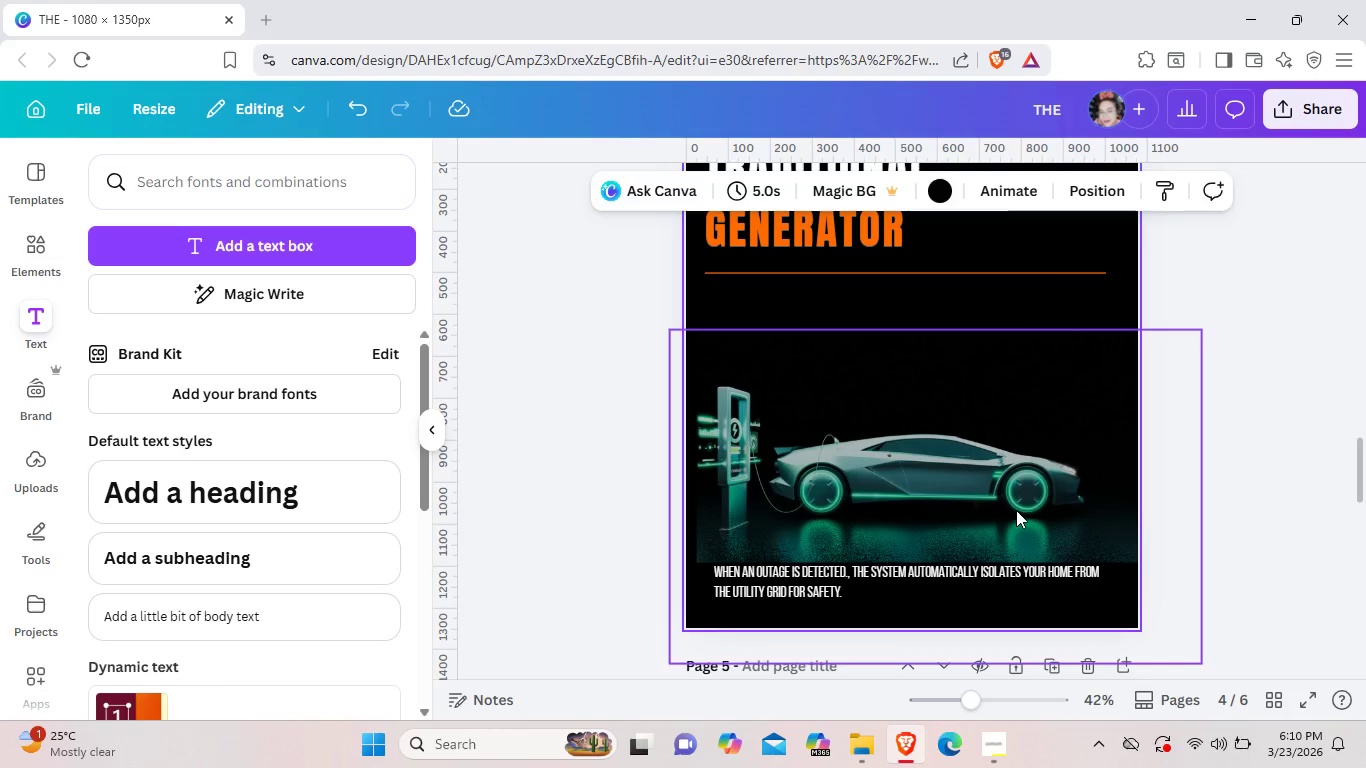 
left_click_drag(start_coordinate=[1016, 512], to_coordinate=[1014, 439])
 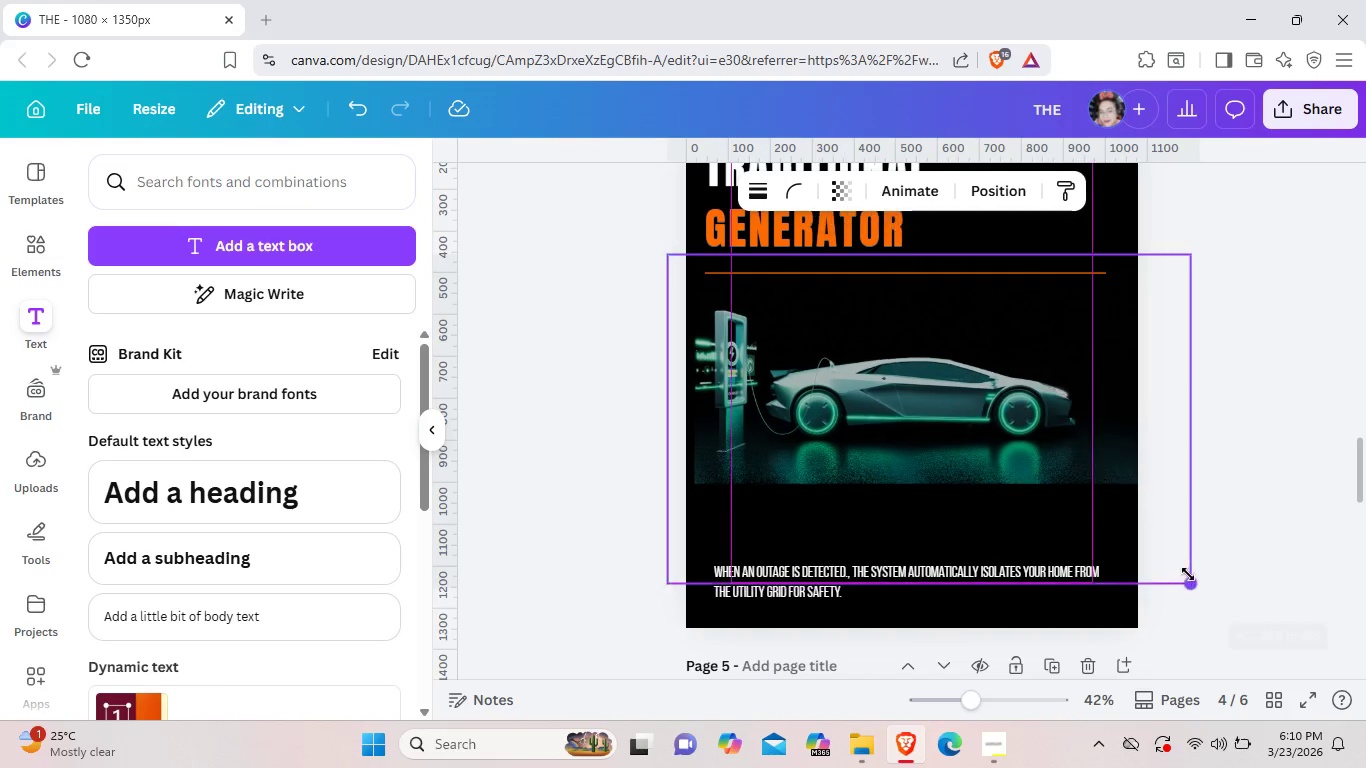 
left_click_drag(start_coordinate=[1200, 587], to_coordinate=[1177, 558])
 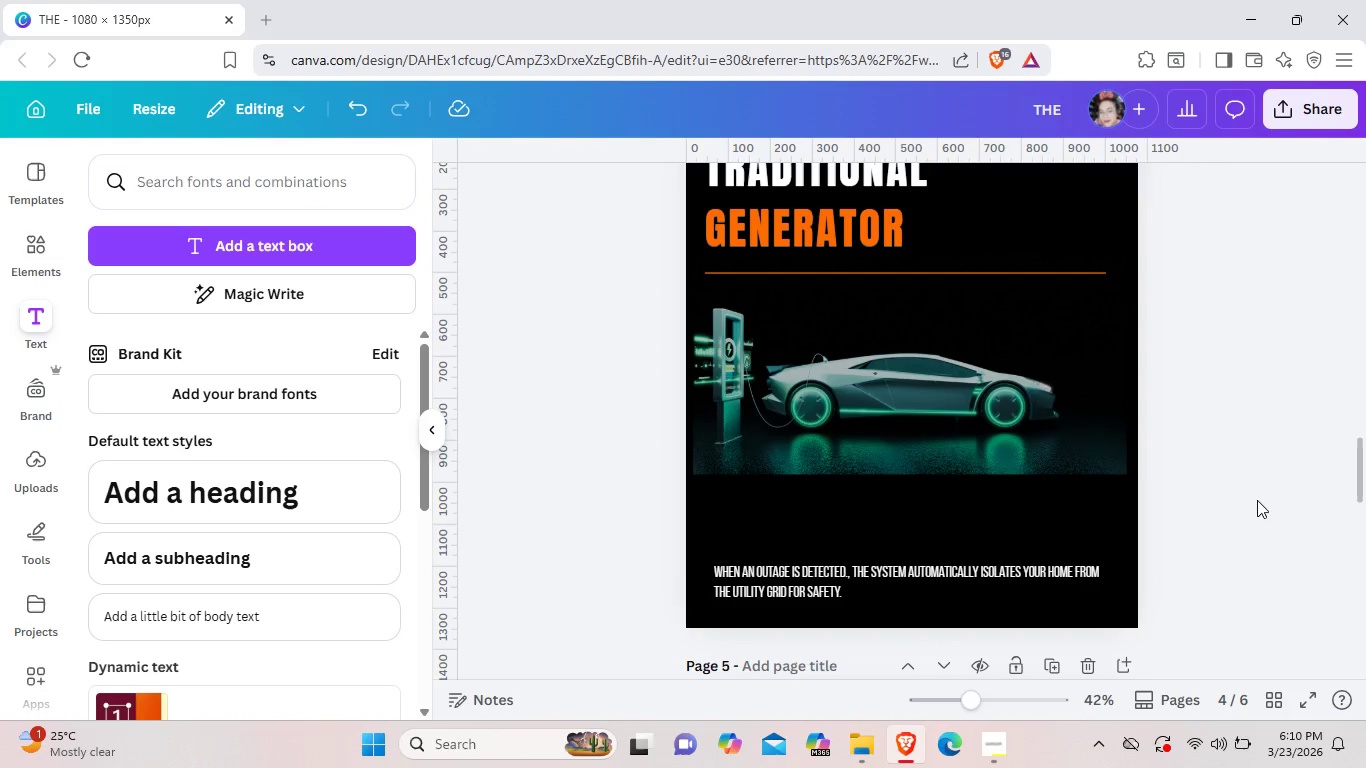 
left_click([1257, 499])
 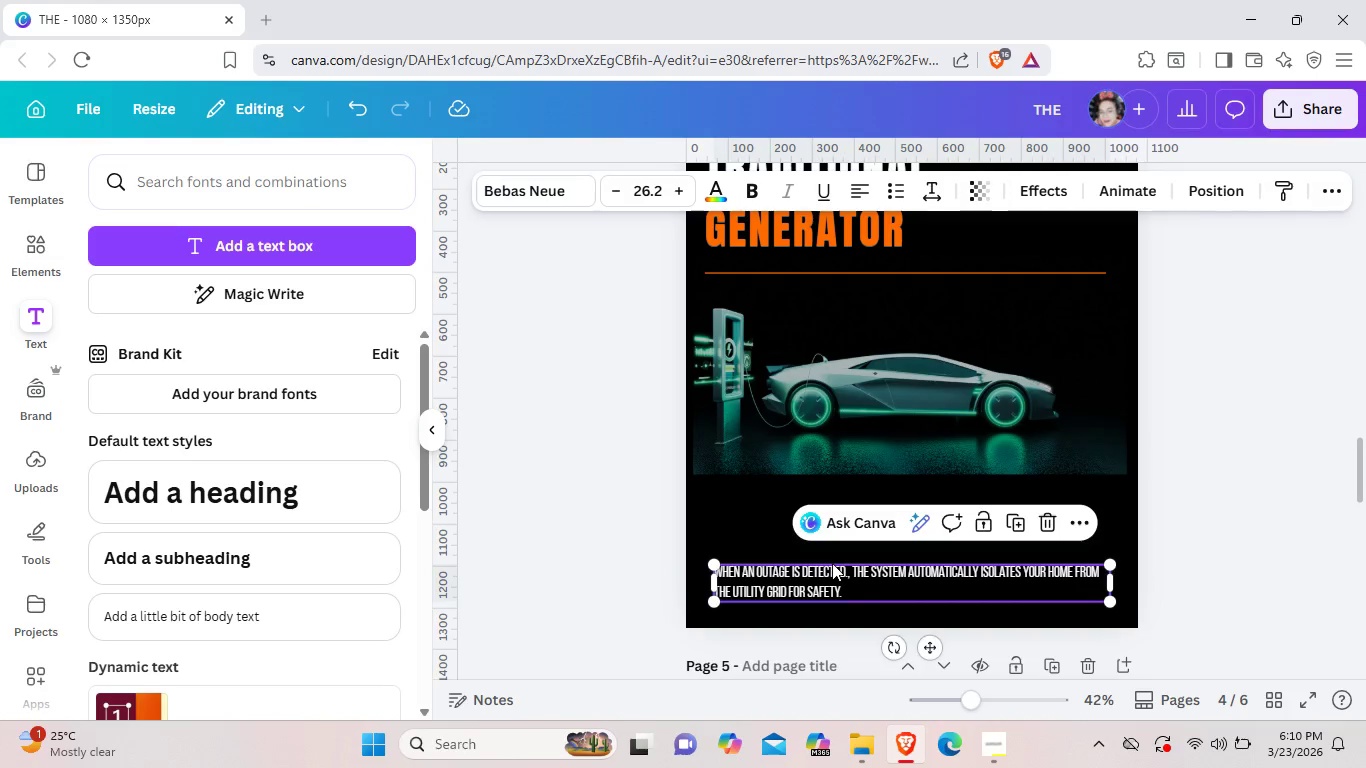 
left_click_drag(start_coordinate=[832, 582], to_coordinate=[830, 558])
 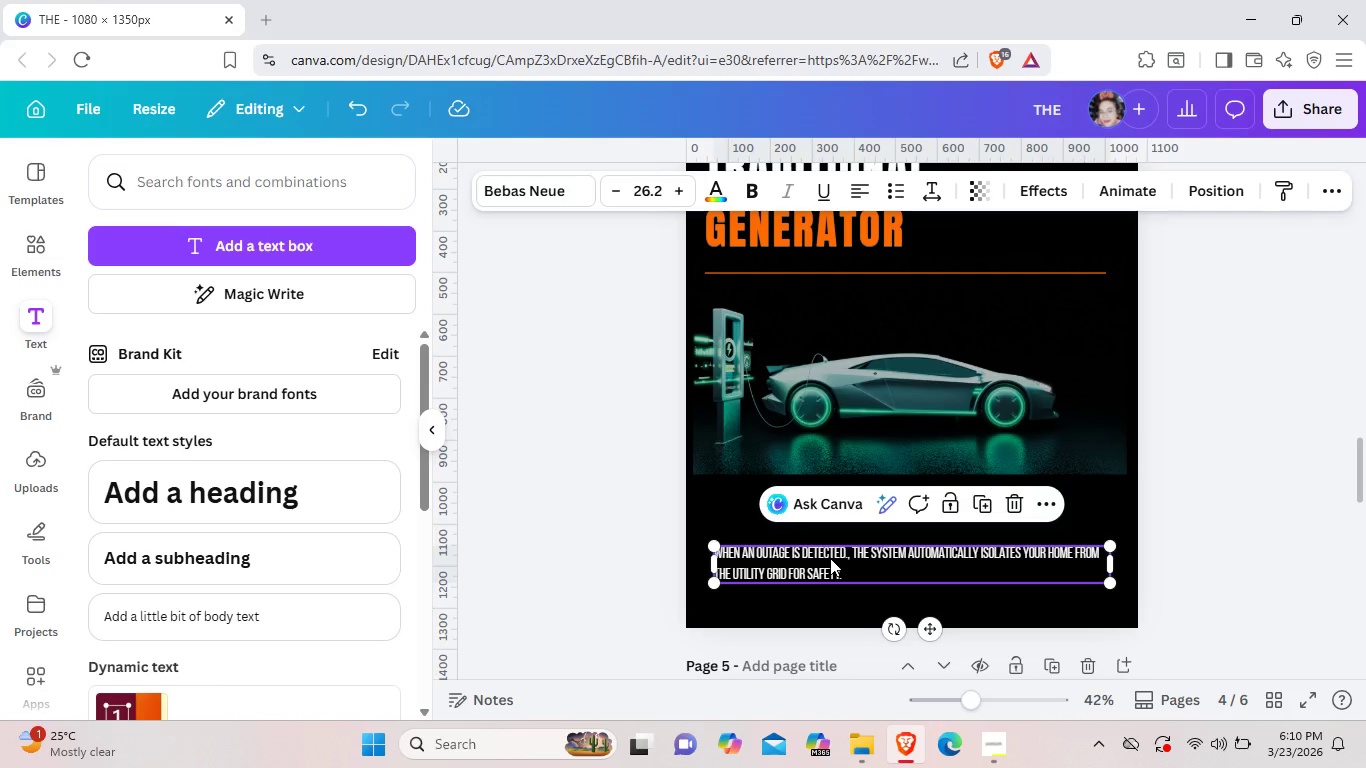 
wait(9.44)
 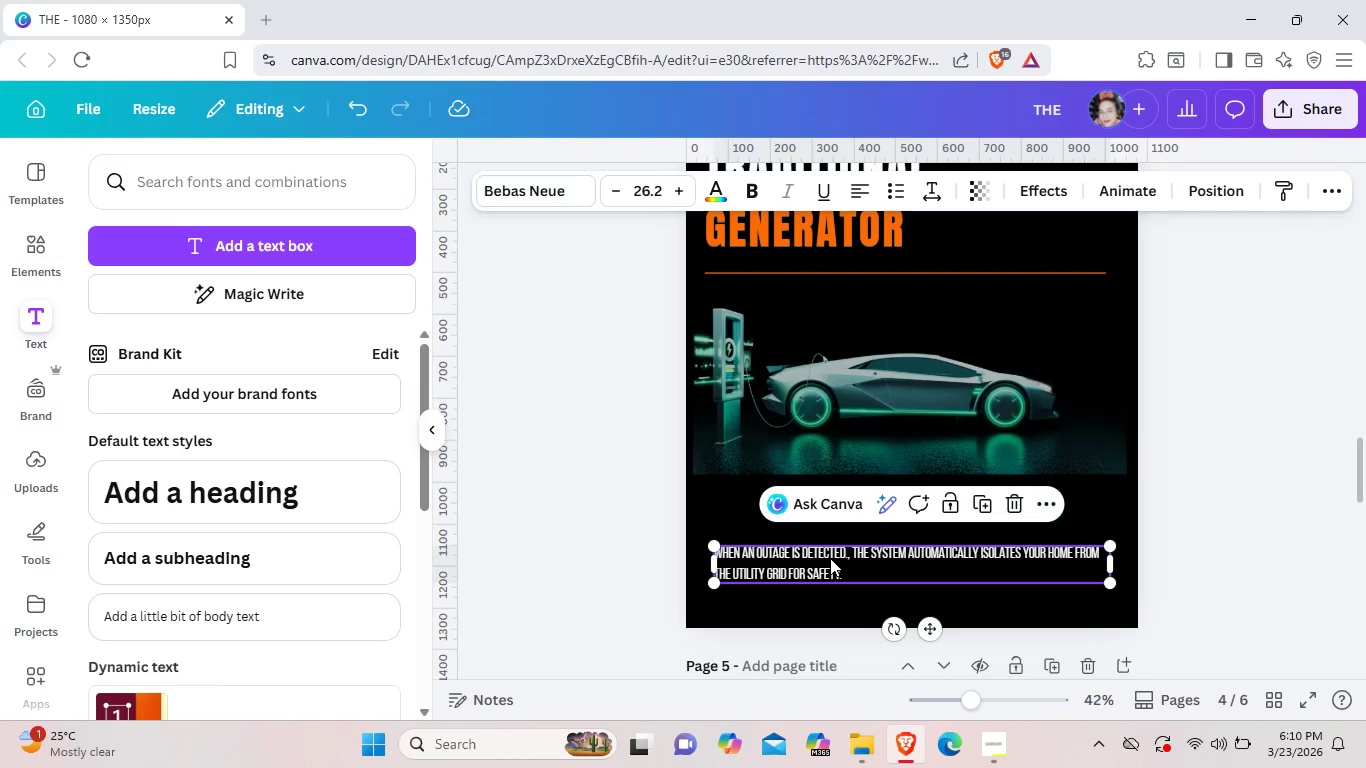 
left_click([854, 572])
 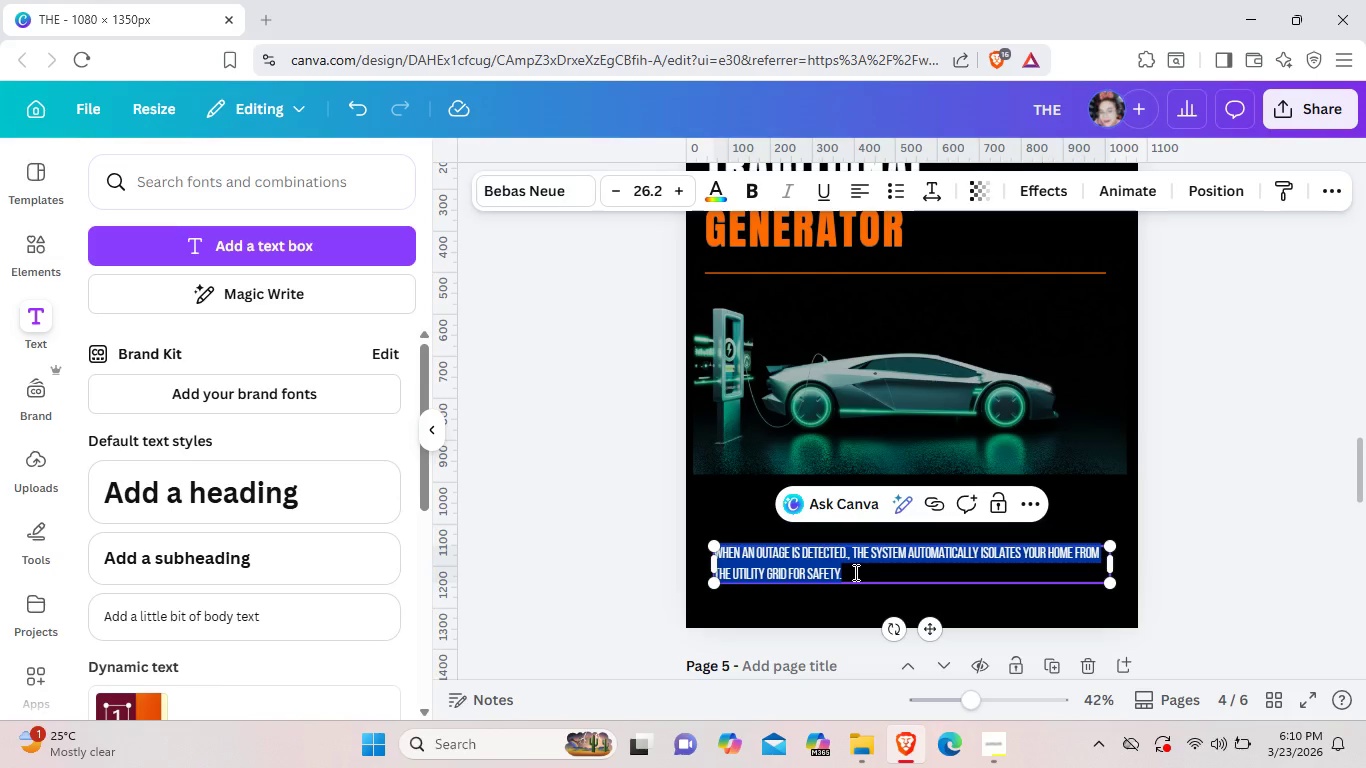 
key(Backspace)
type(froget the noisy, ful)
key(Backspace)
type(e)
 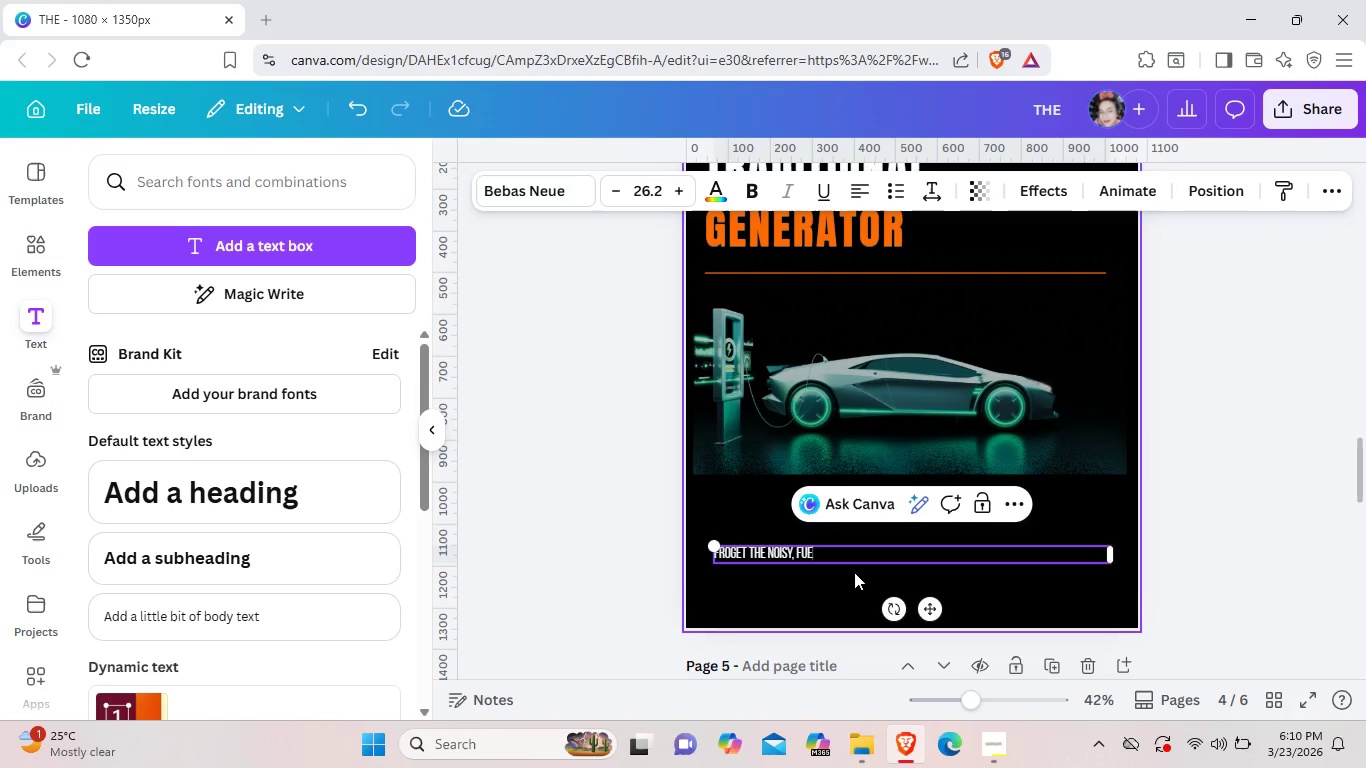 
type(l-guzzling)
 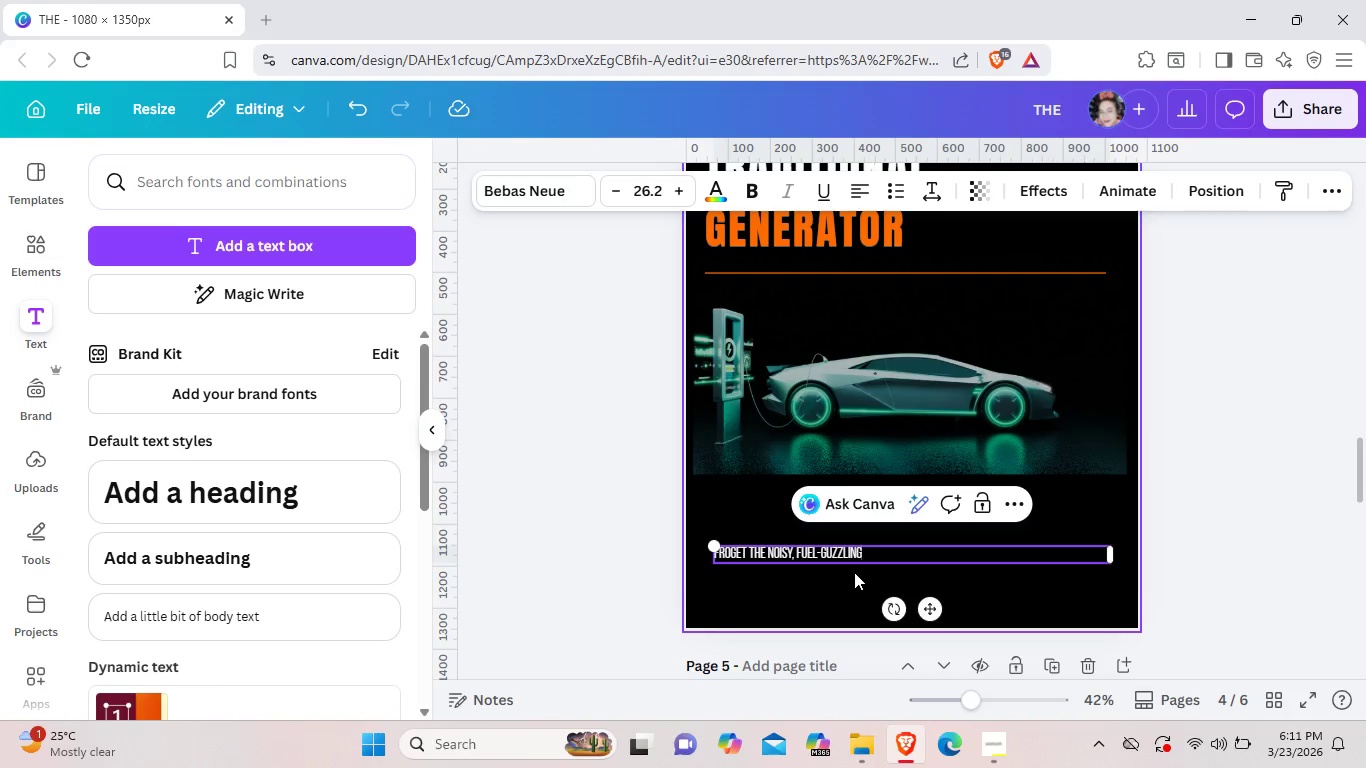 
wait(18.2)
 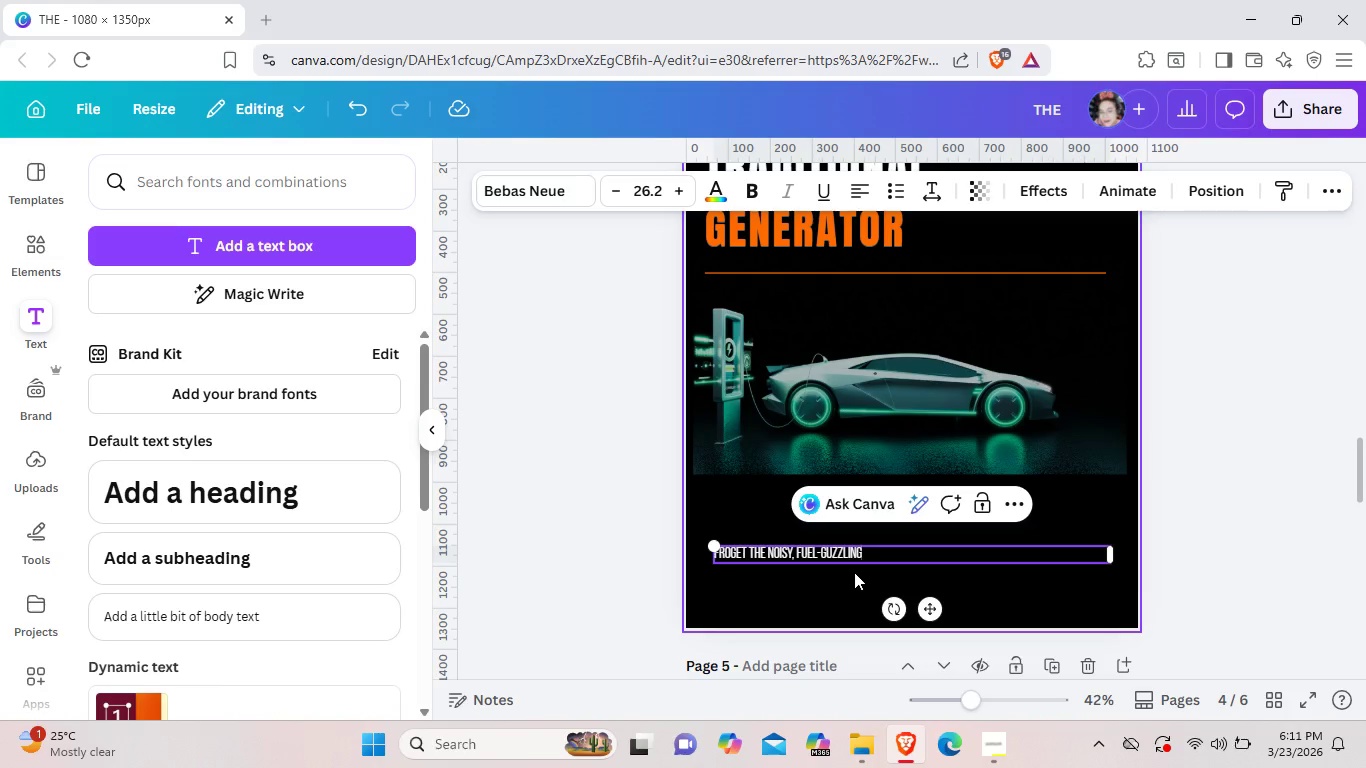 
type( generators)
 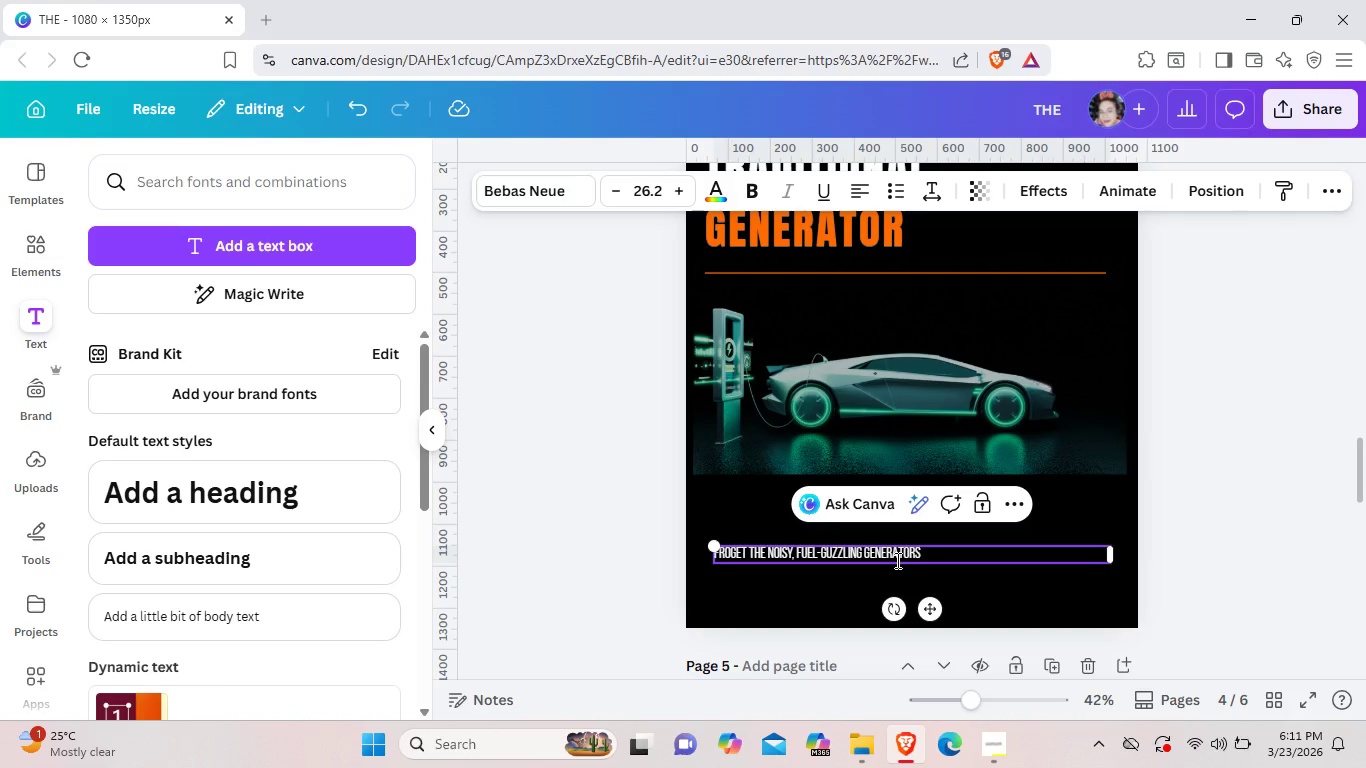 
type(. your EV;s battery)
key(Backspace)
key(Backspace)
key(Backspace)
key(Backspace)
type(erry (60-100) )
key(Backspace)
key(Backspace)
type( kwh) can power essential home loads for days-quitely and effie)
key(Backspace)
key(Backspace)
type(c)
key(Backspace)
type(icientll)
key(Backspace)
type(y.)
 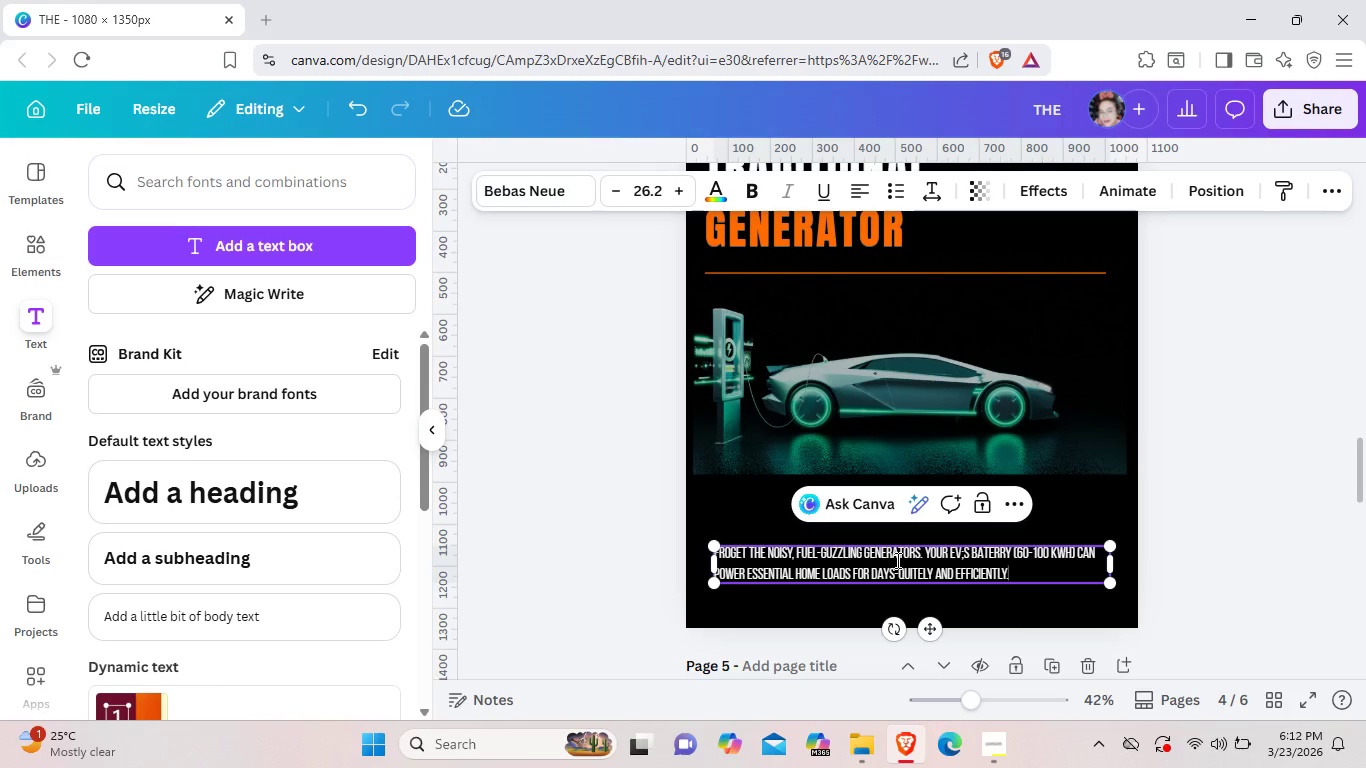 
left_click([896, 560])
 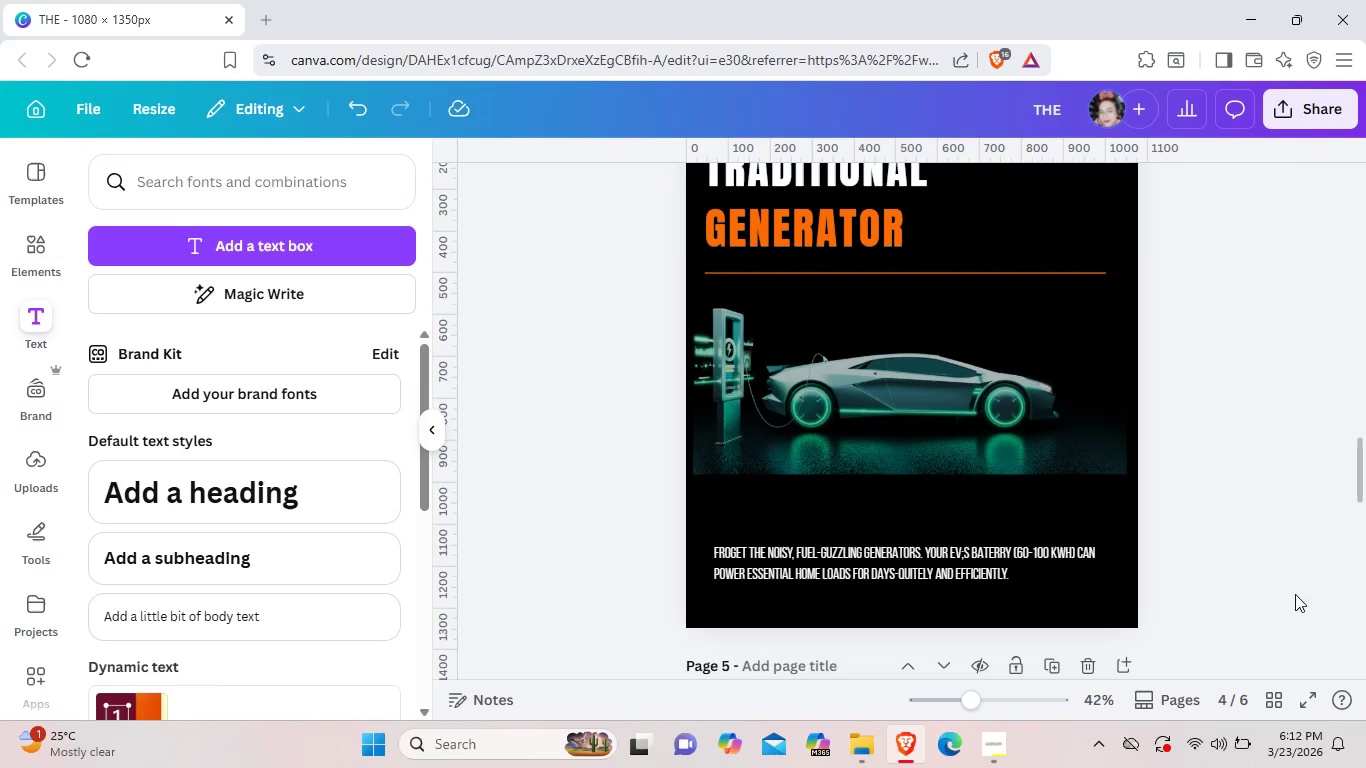 
left_click([1350, 610])
 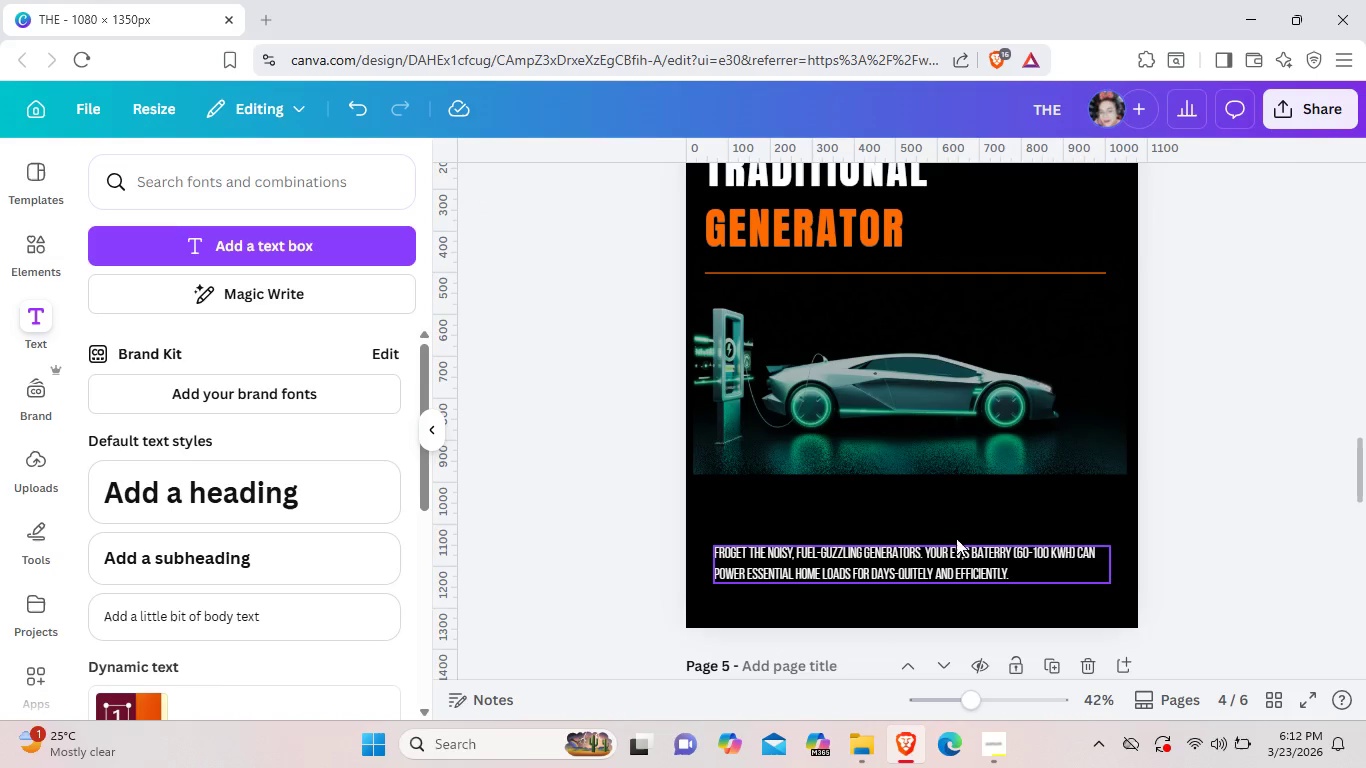 
left_click_drag(start_coordinate=[957, 552], to_coordinate=[952, 510])
 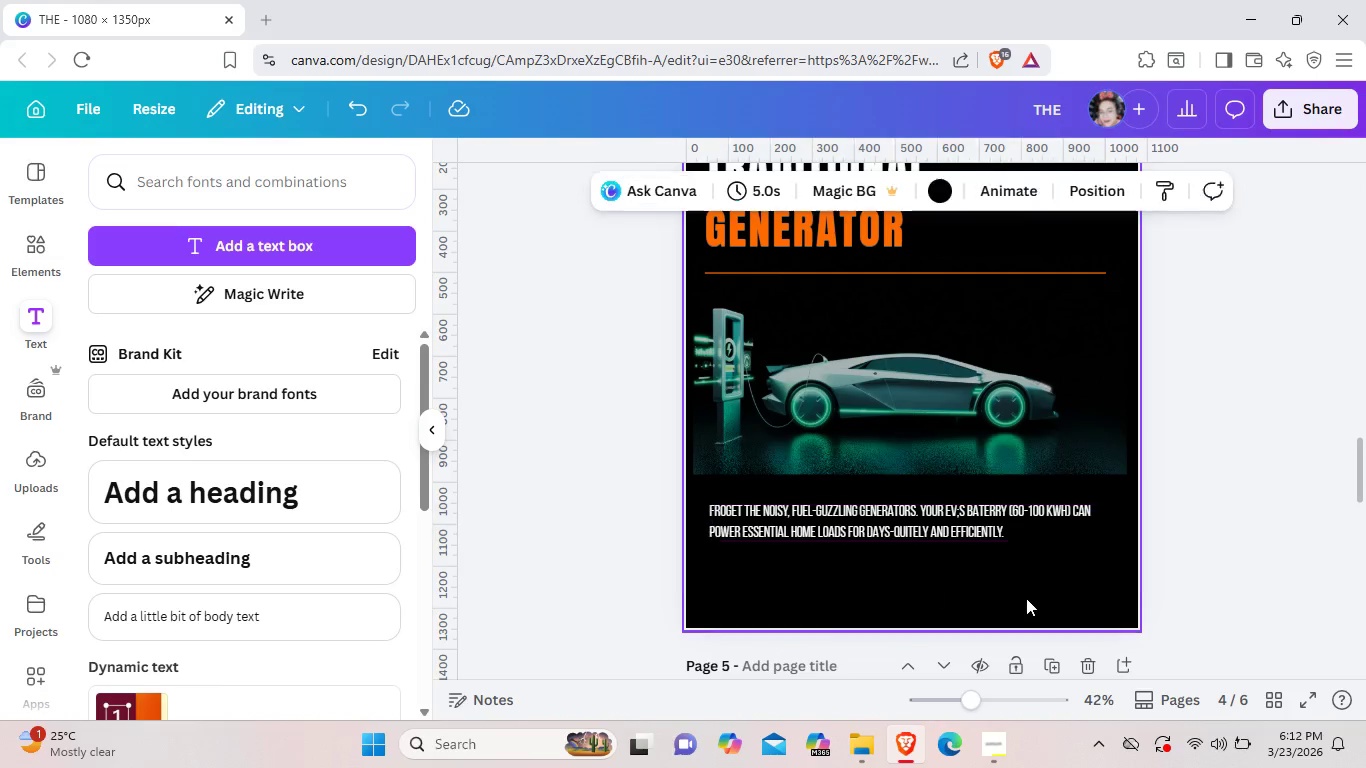 
left_click([1026, 598])
 